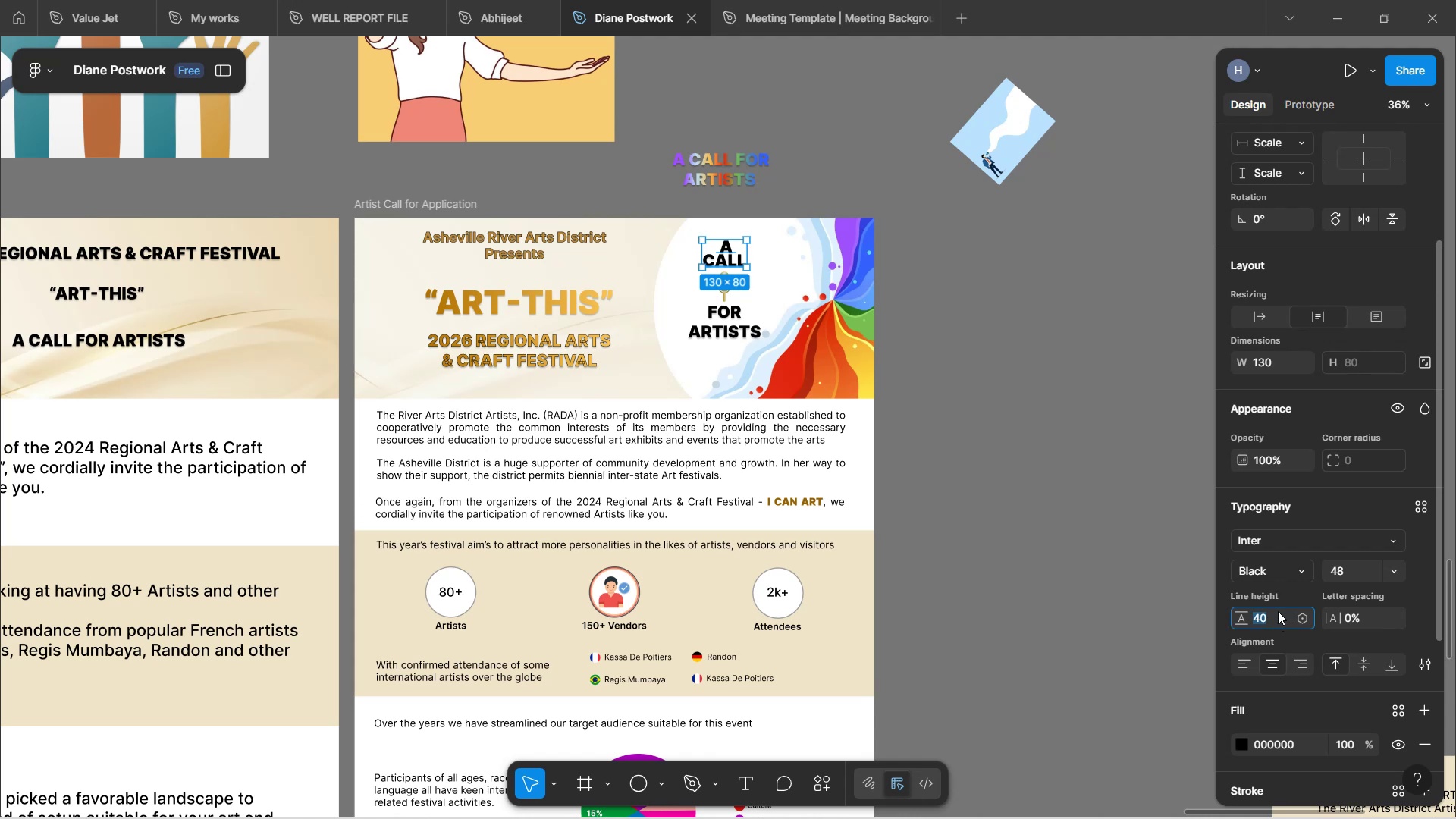 
type(45)
 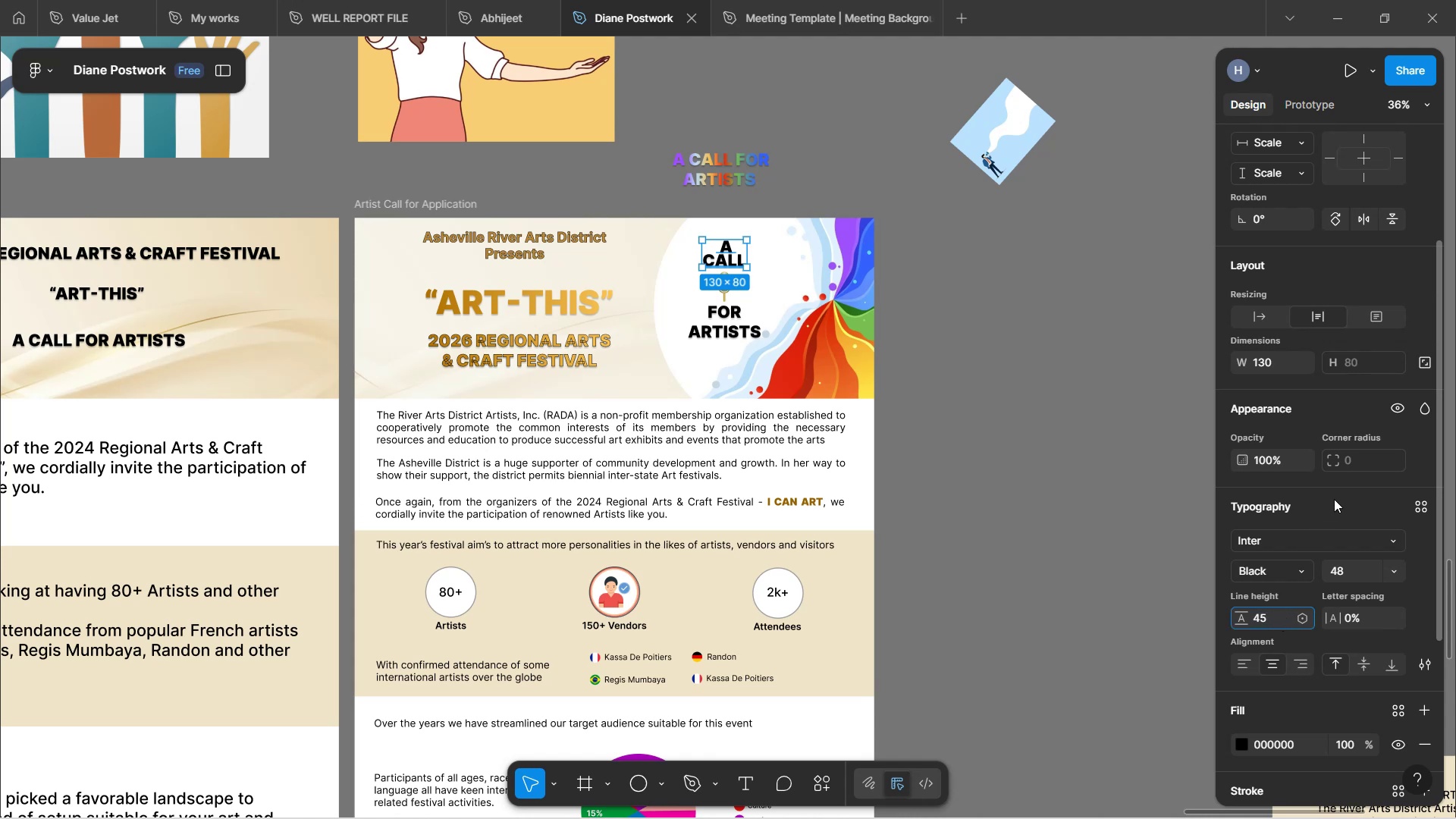 
left_click([1334, 499])
 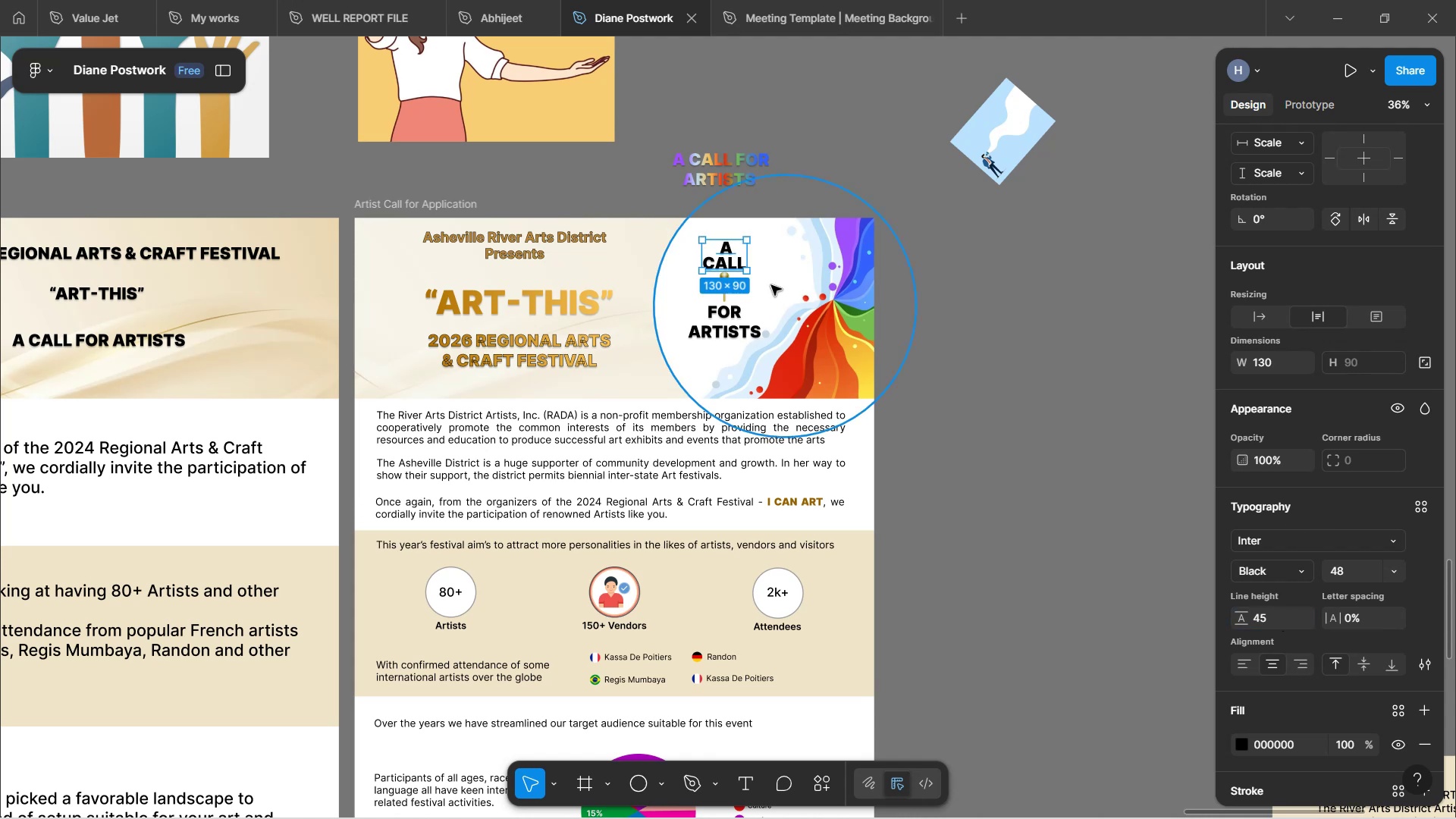 
hold_key(key=ControlLeft, duration=1.49)
scroll: coordinate [730, 266], scroll_direction: up, amount: 4.0
 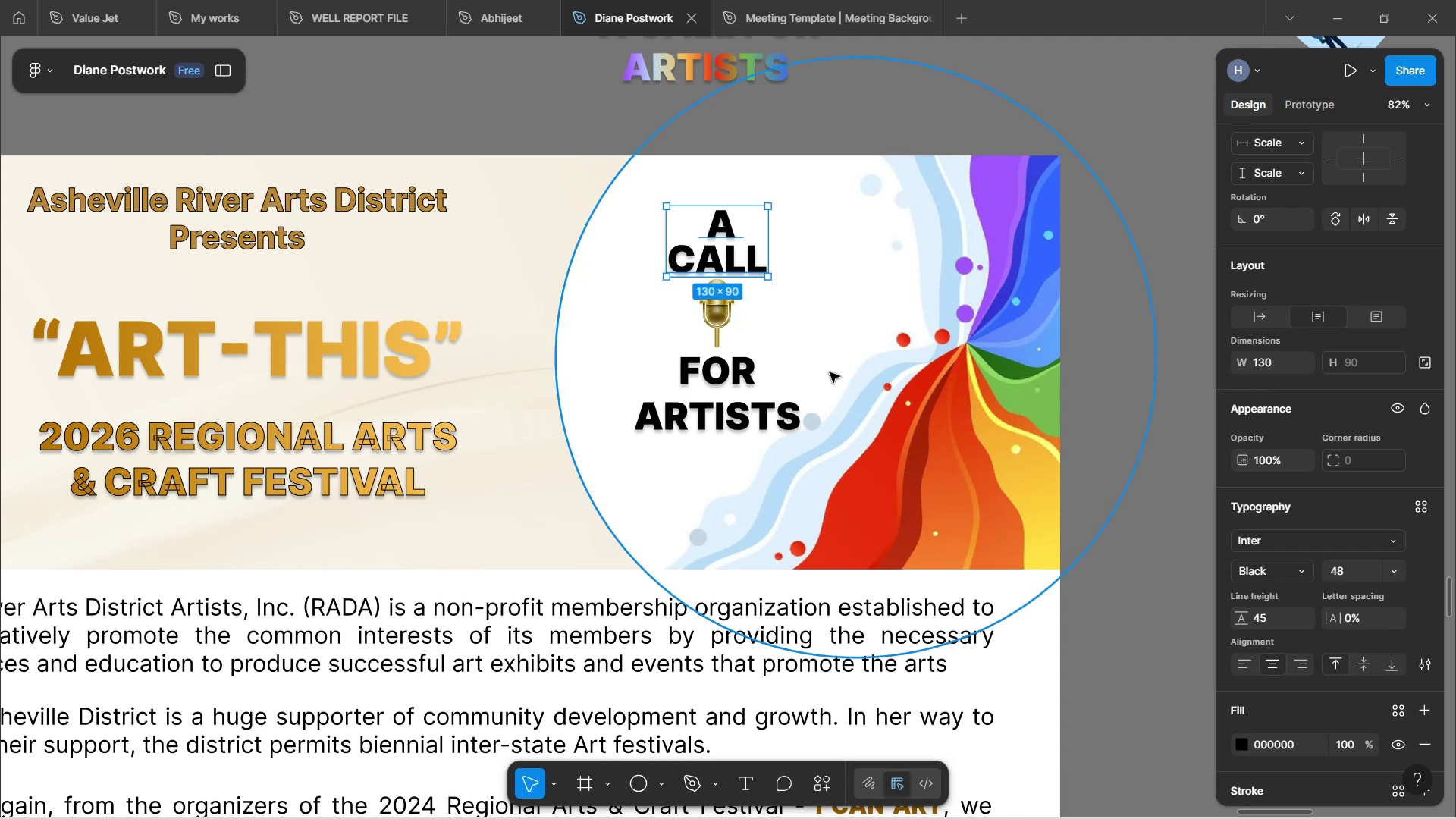 
wait(11.87)
 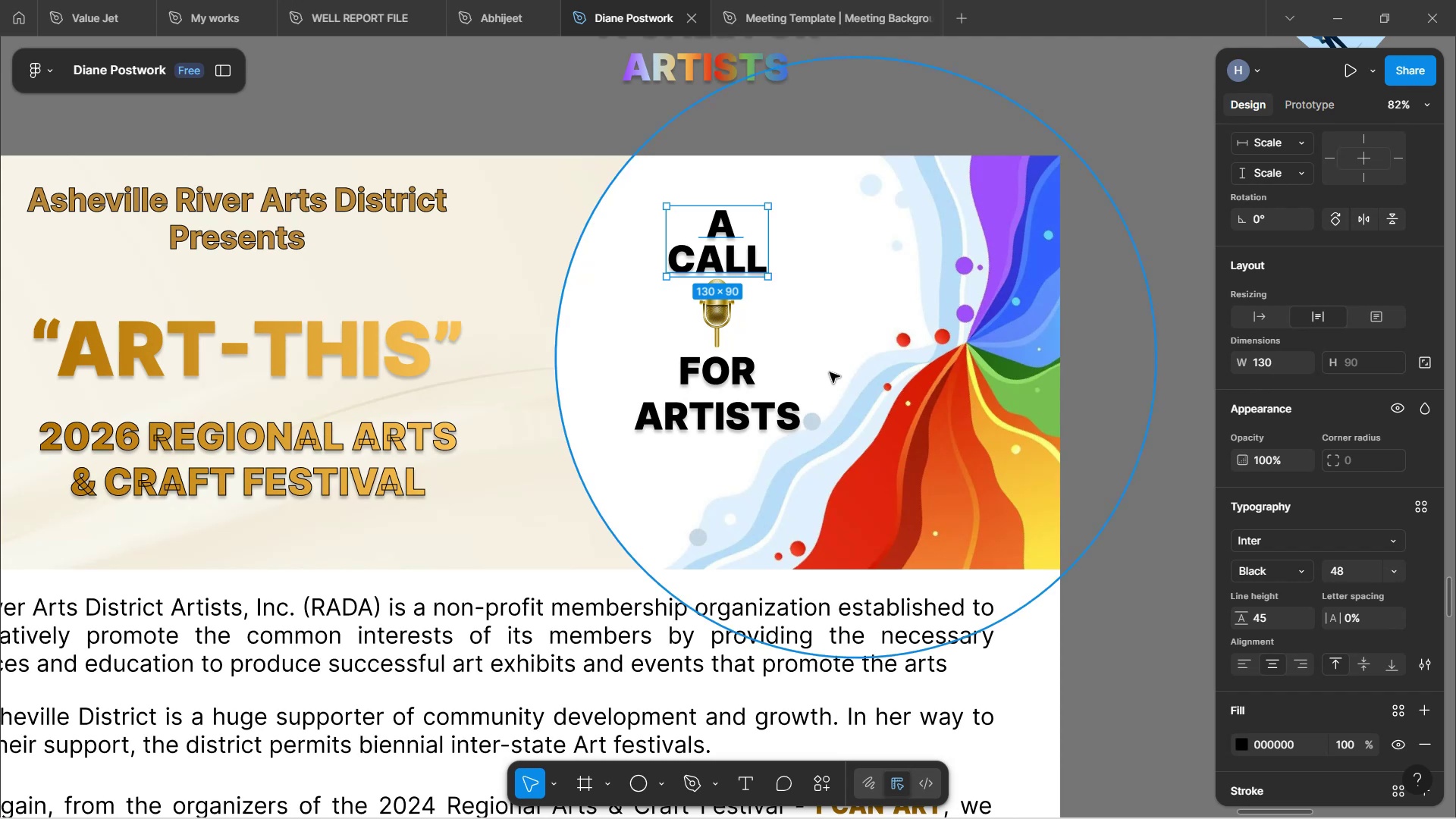 
left_click([457, 121])
 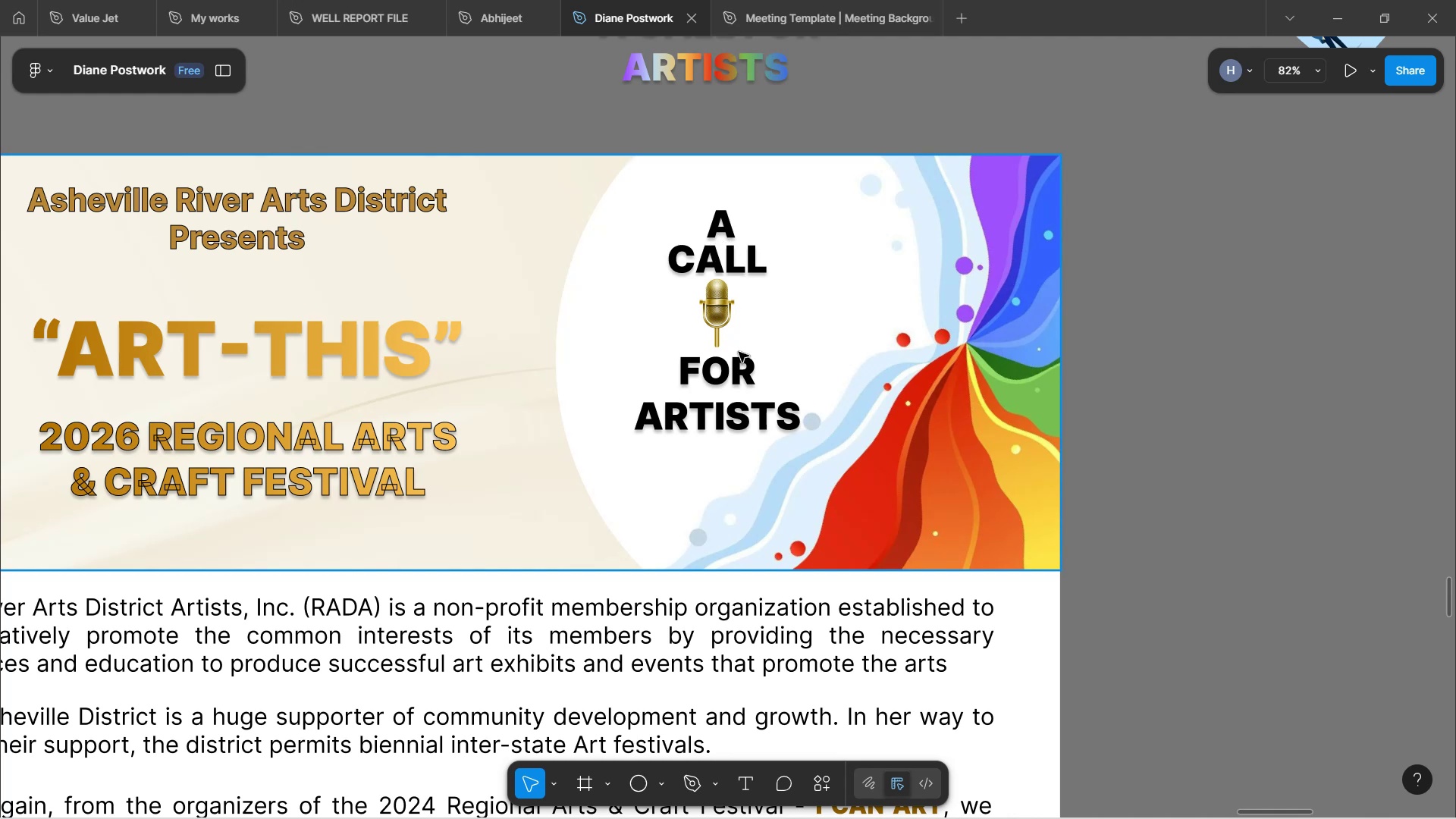 
double_click([736, 383])
 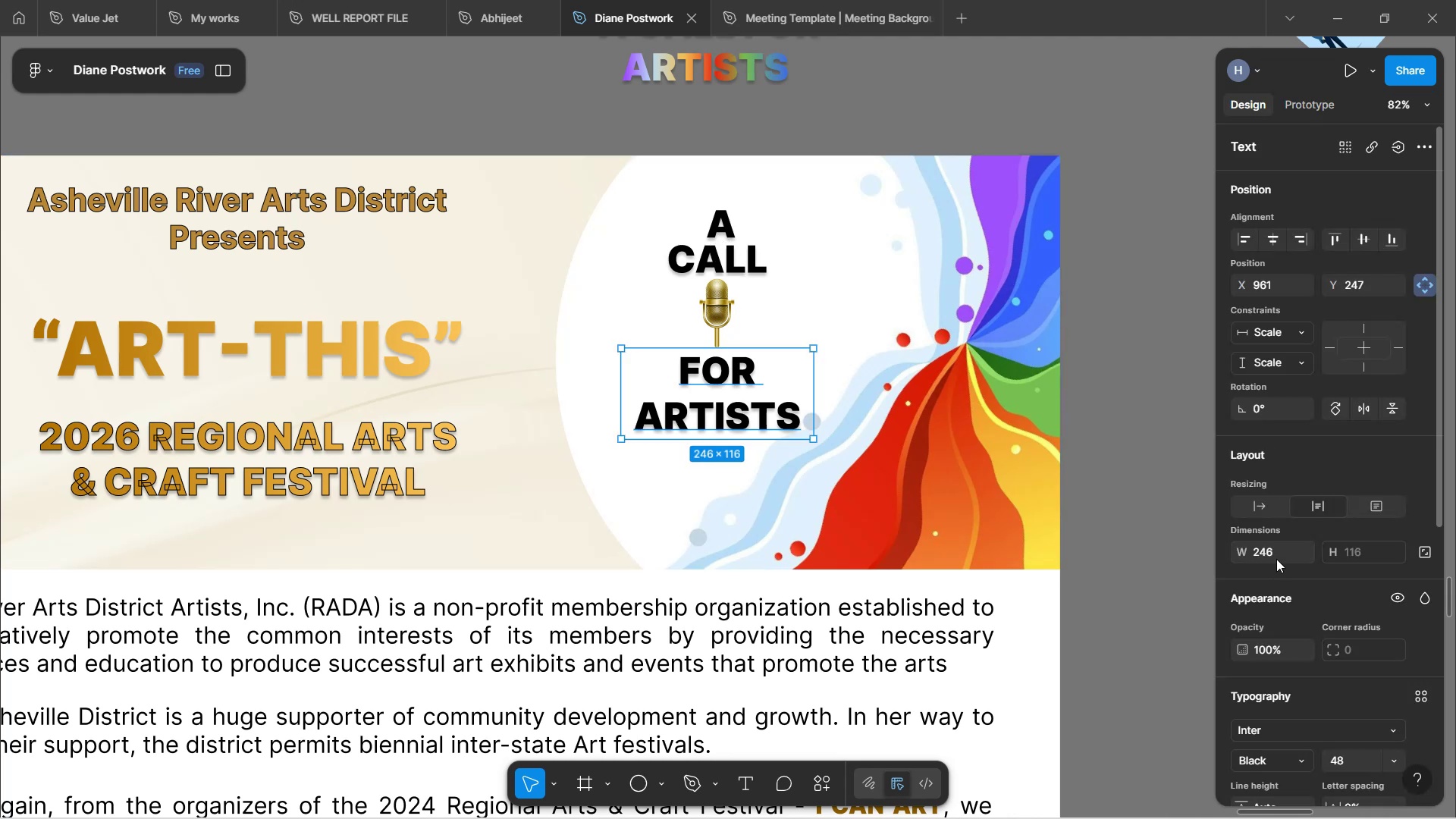 
scroll: coordinate [1277, 590], scroll_direction: down, amount: 2.0
 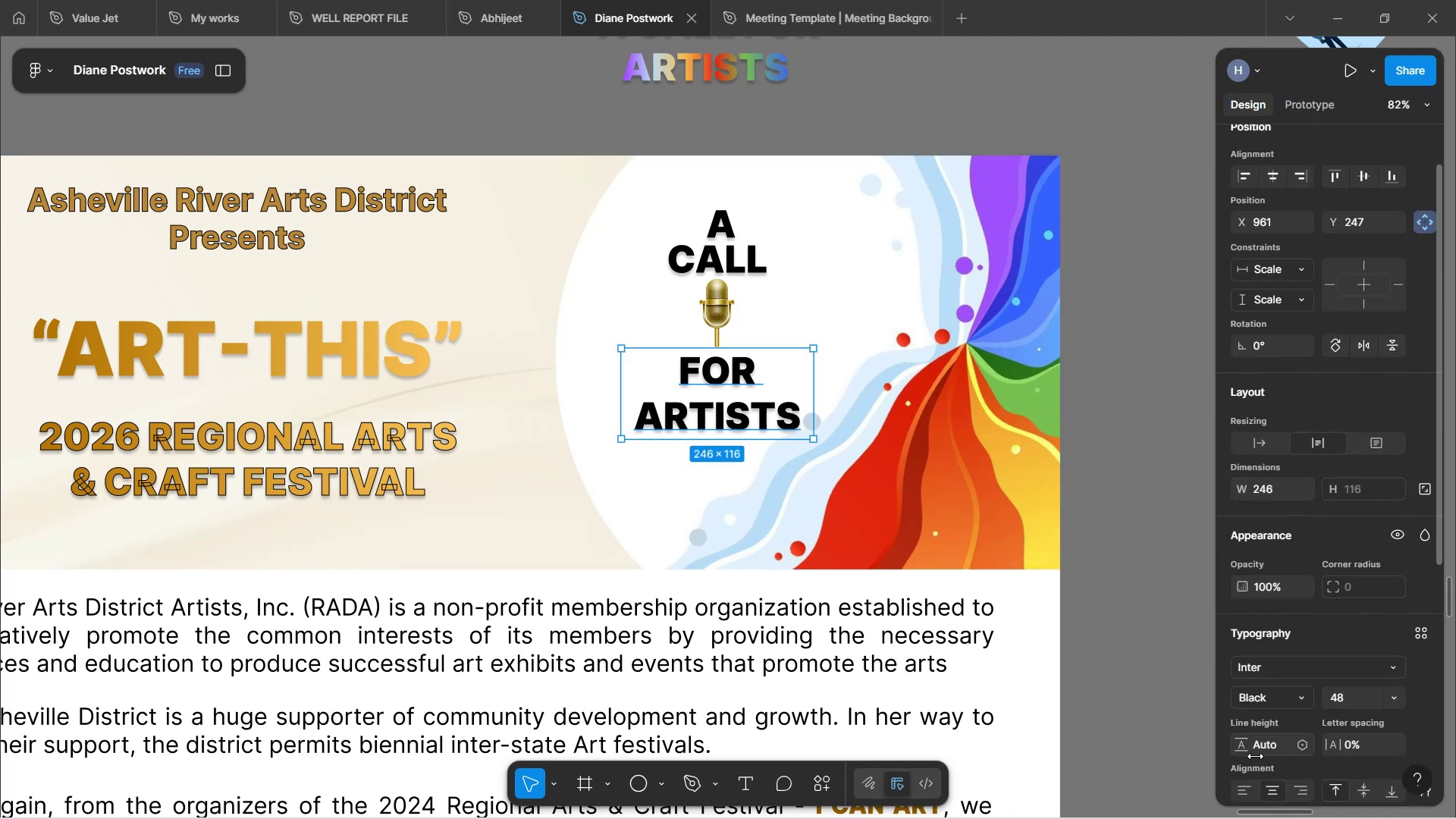 
left_click([1268, 747])
 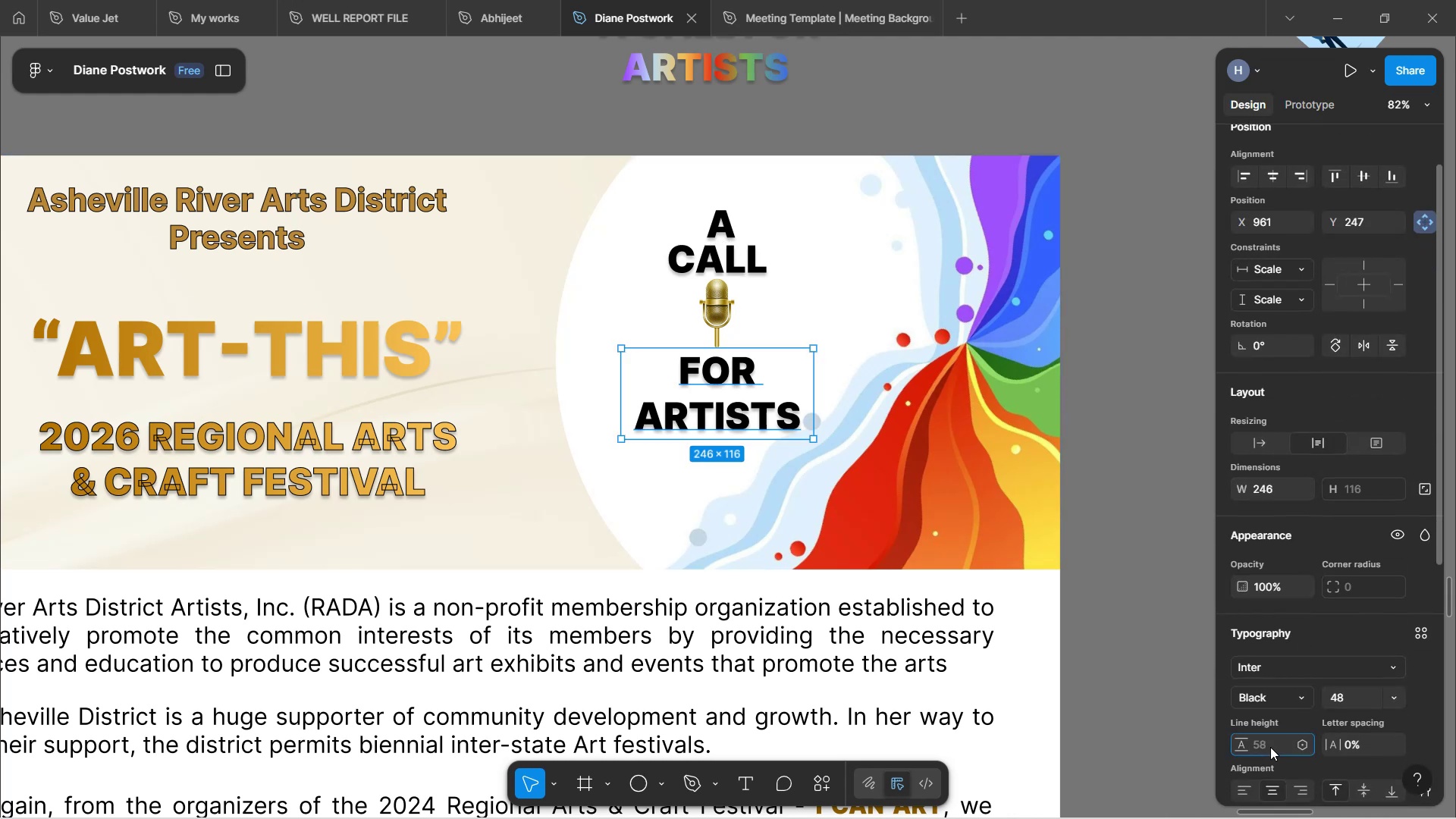 
type(45)
 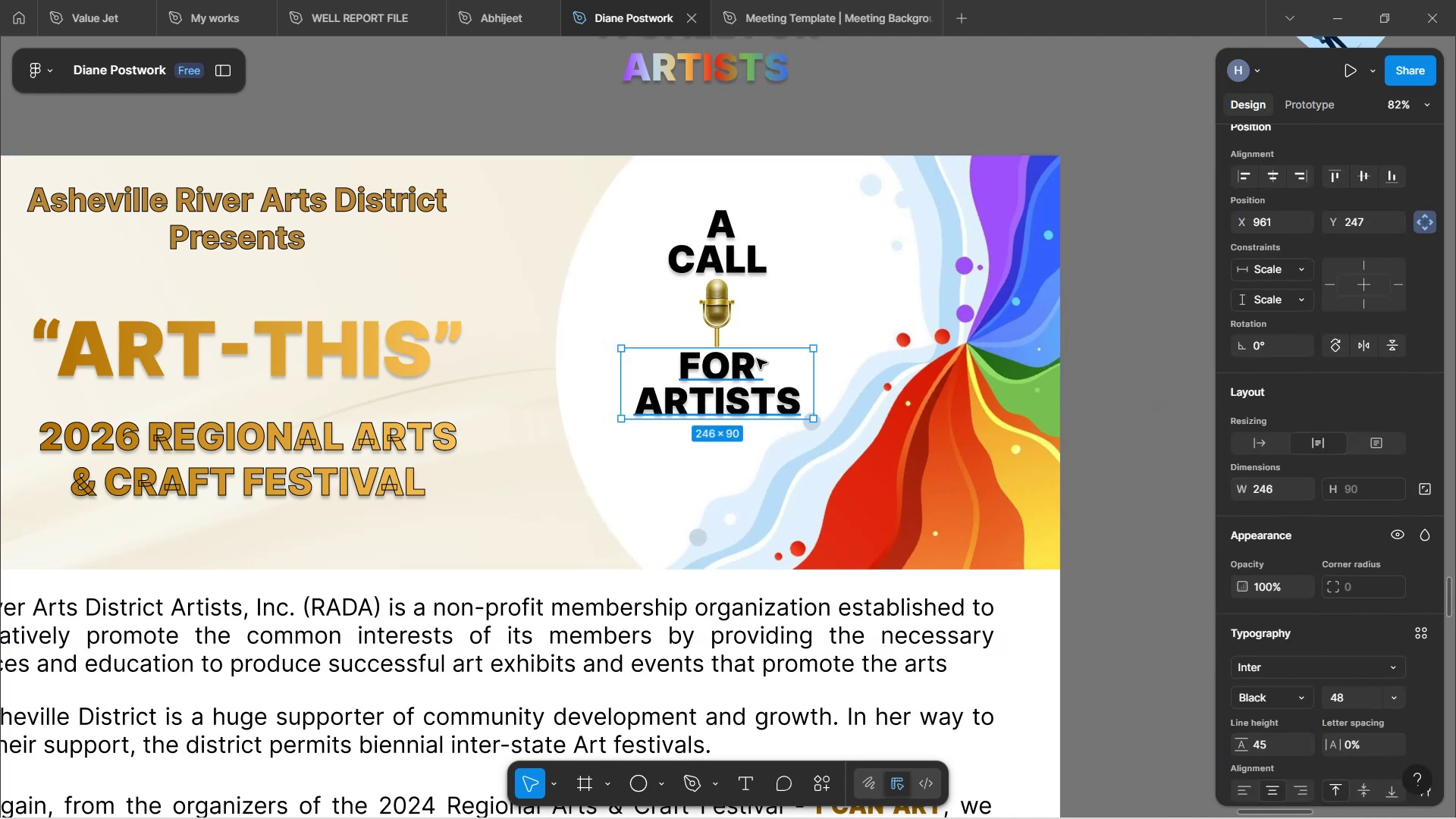 
left_click([1137, 675])
 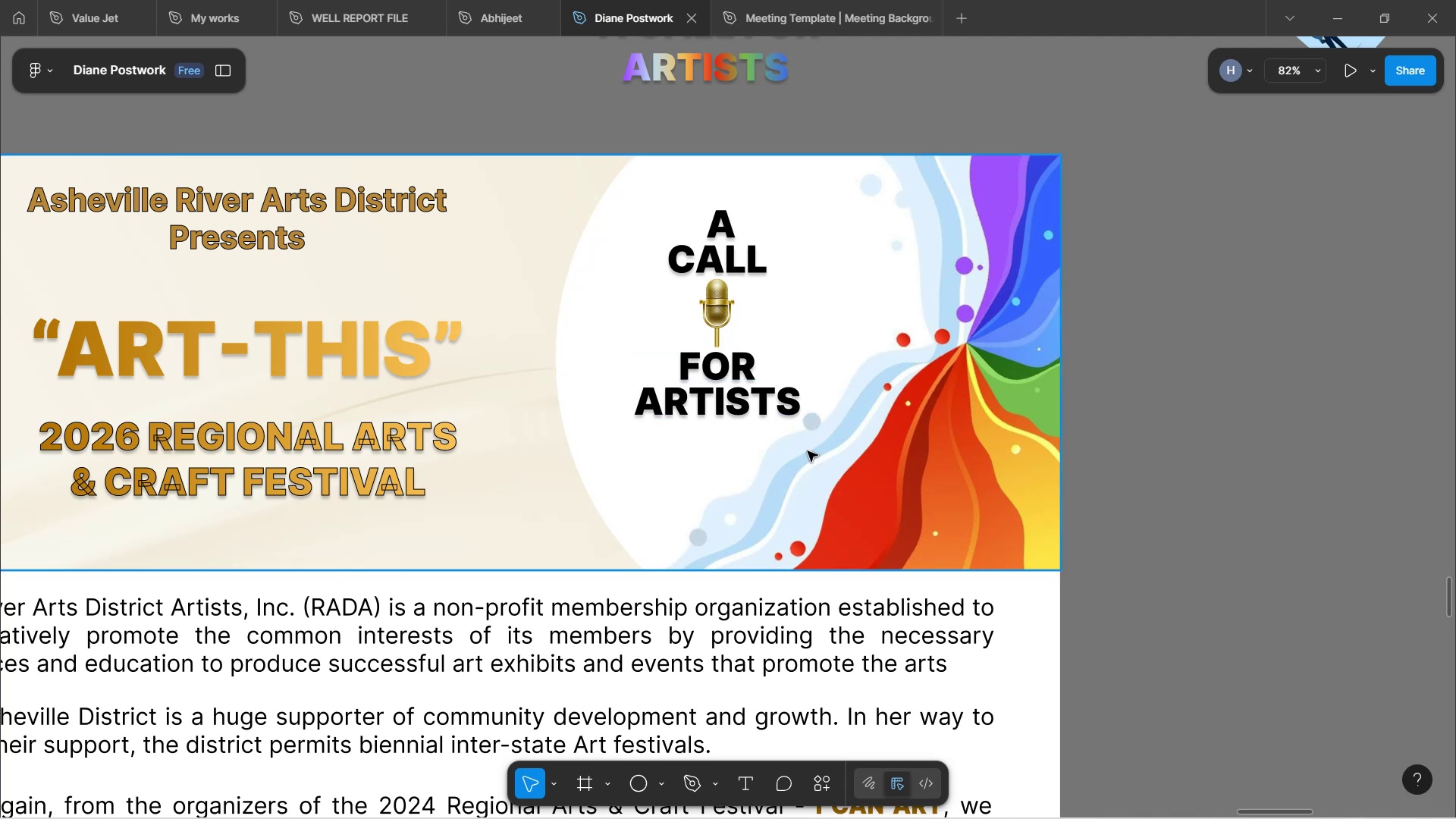 
double_click([704, 381])
 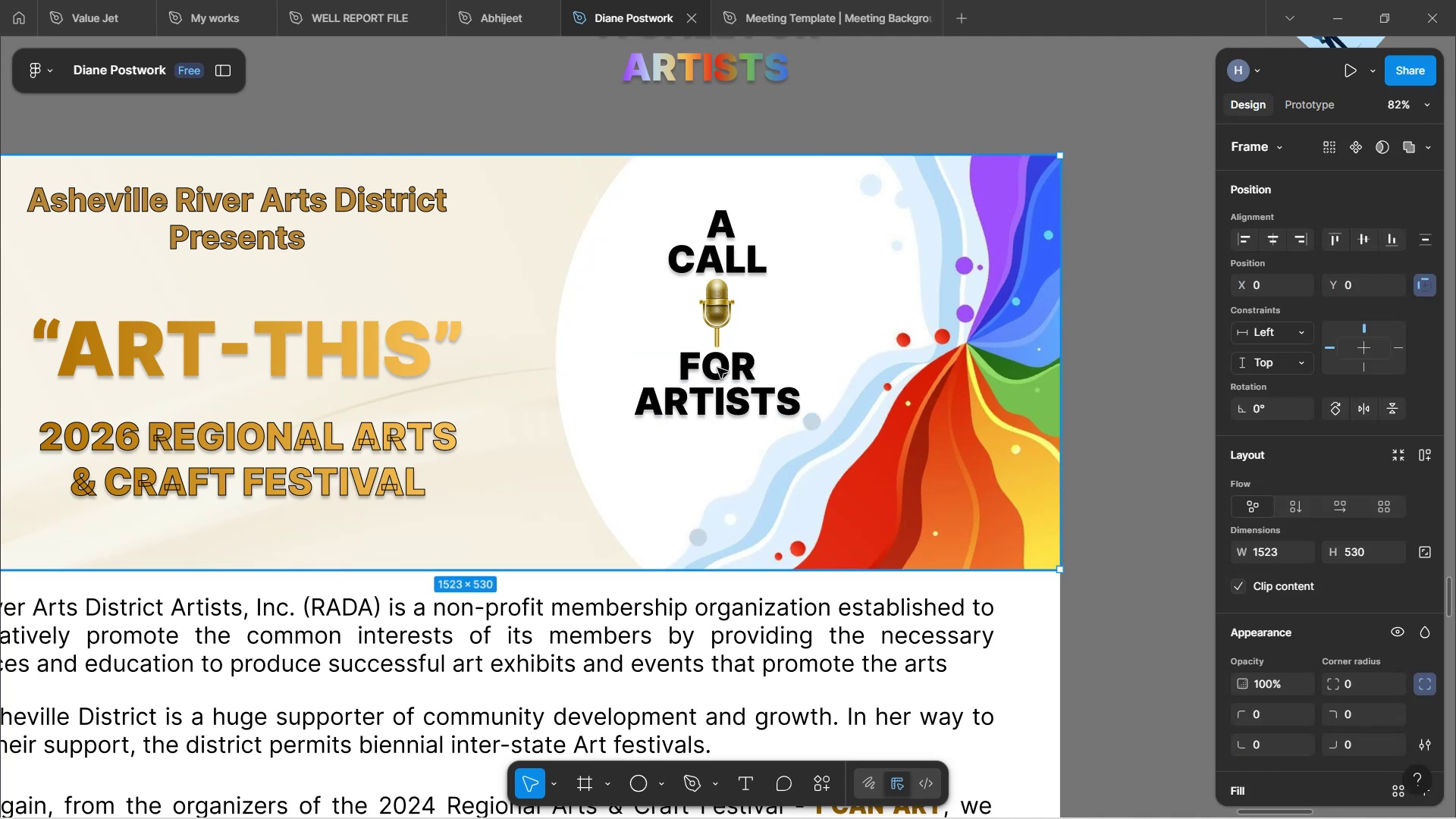 
double_click([717, 368])
 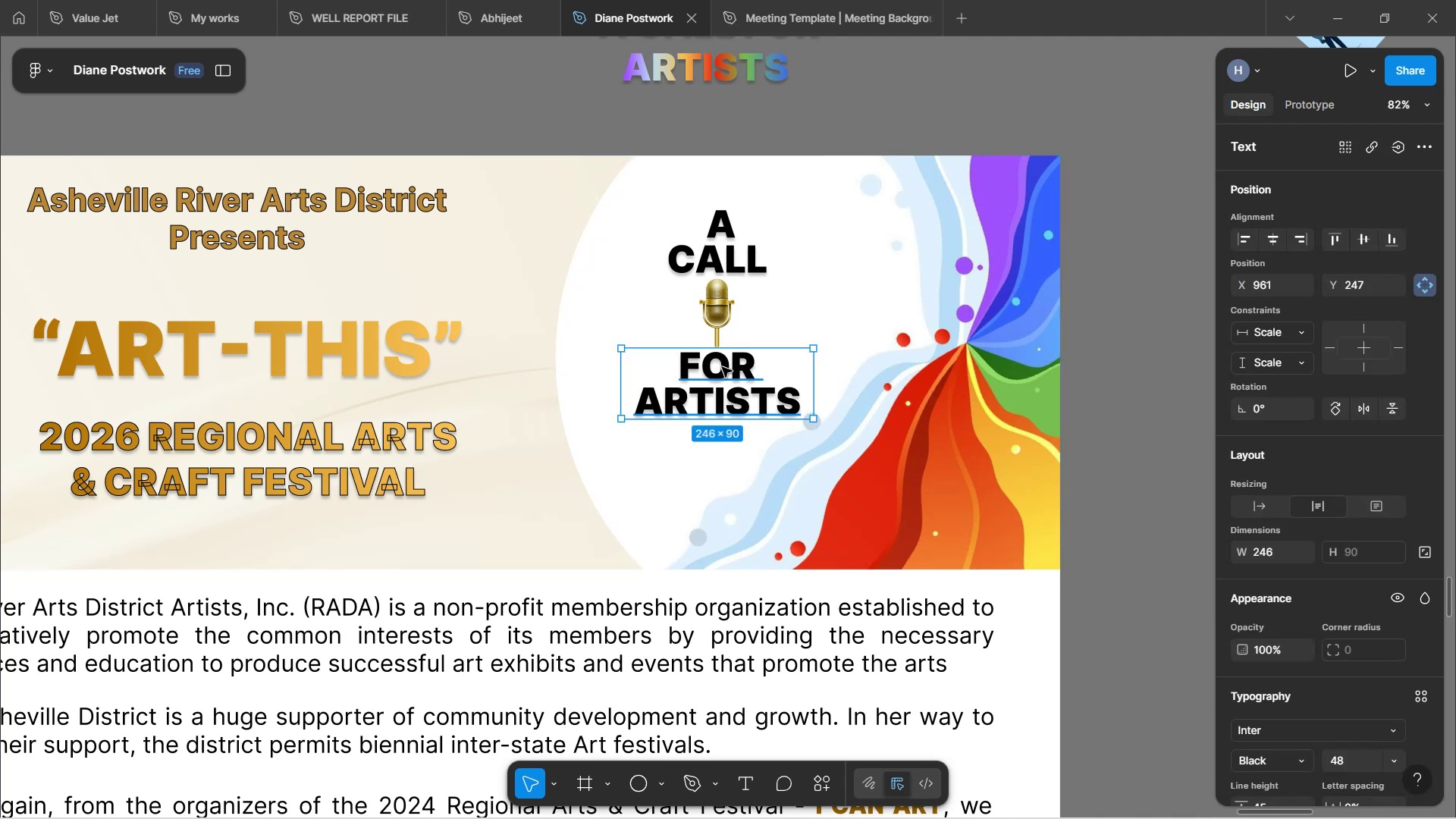 
key(ArrowDown)
 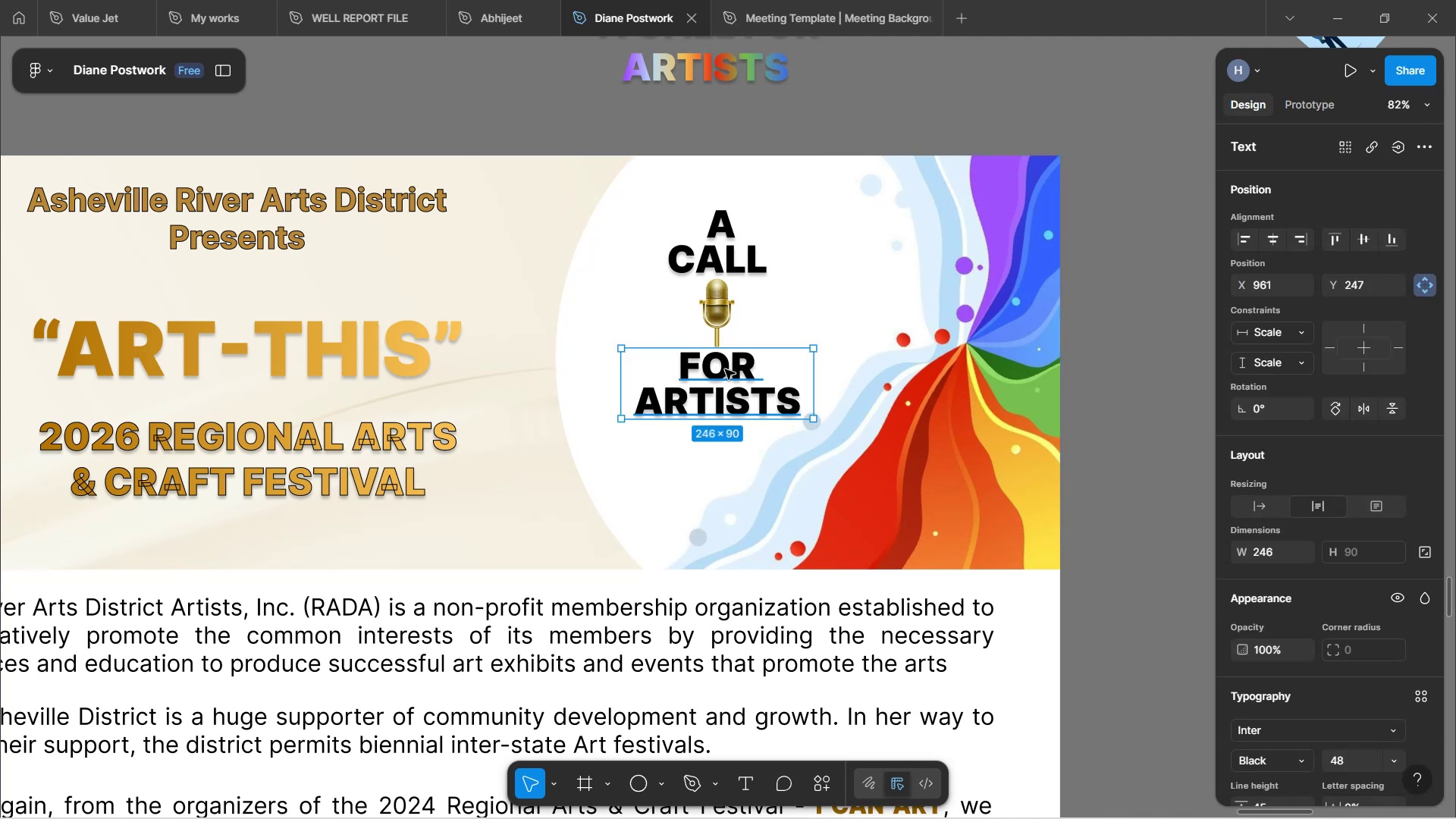 
key(ArrowDown)
 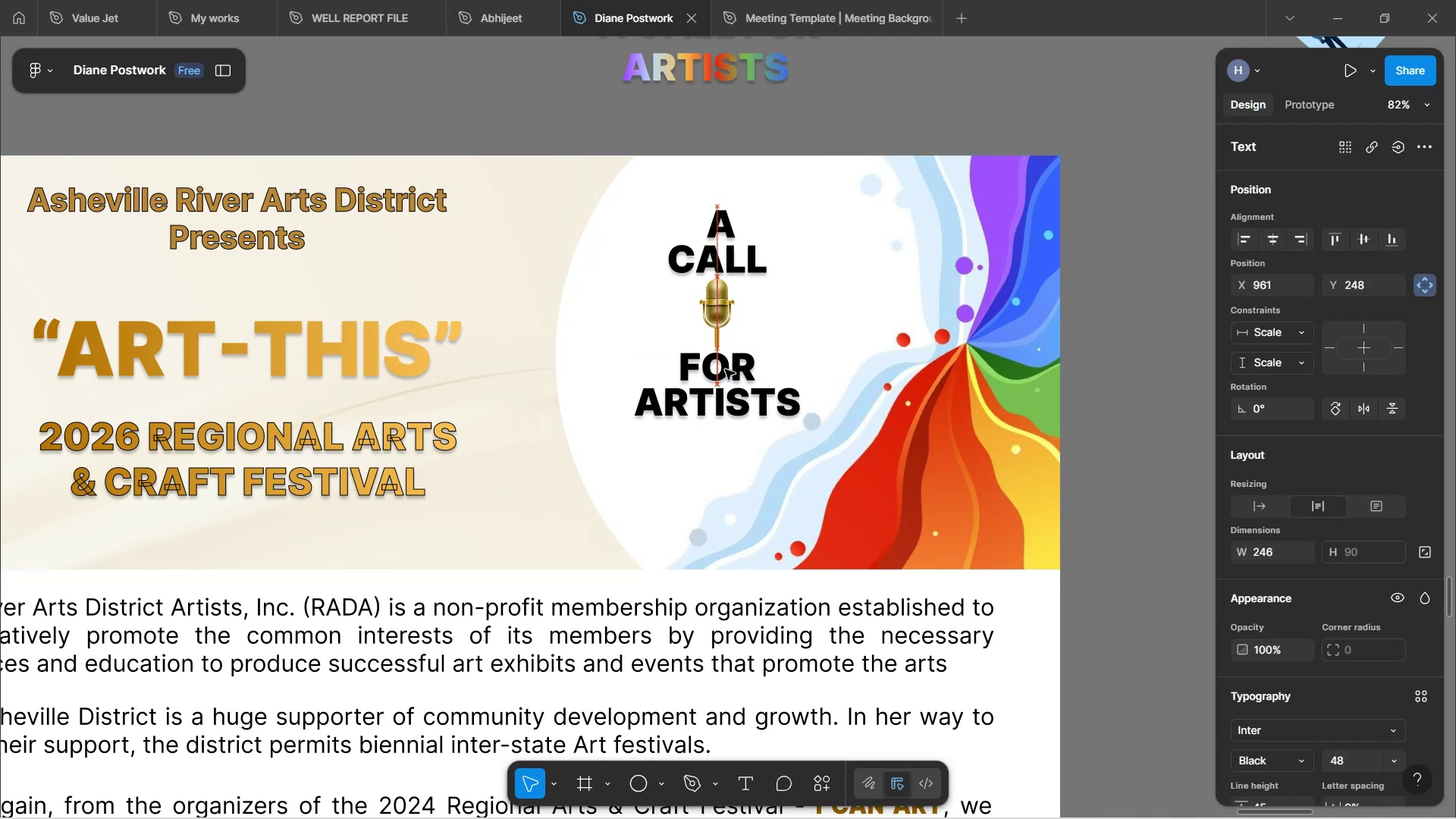 
key(ArrowDown)
 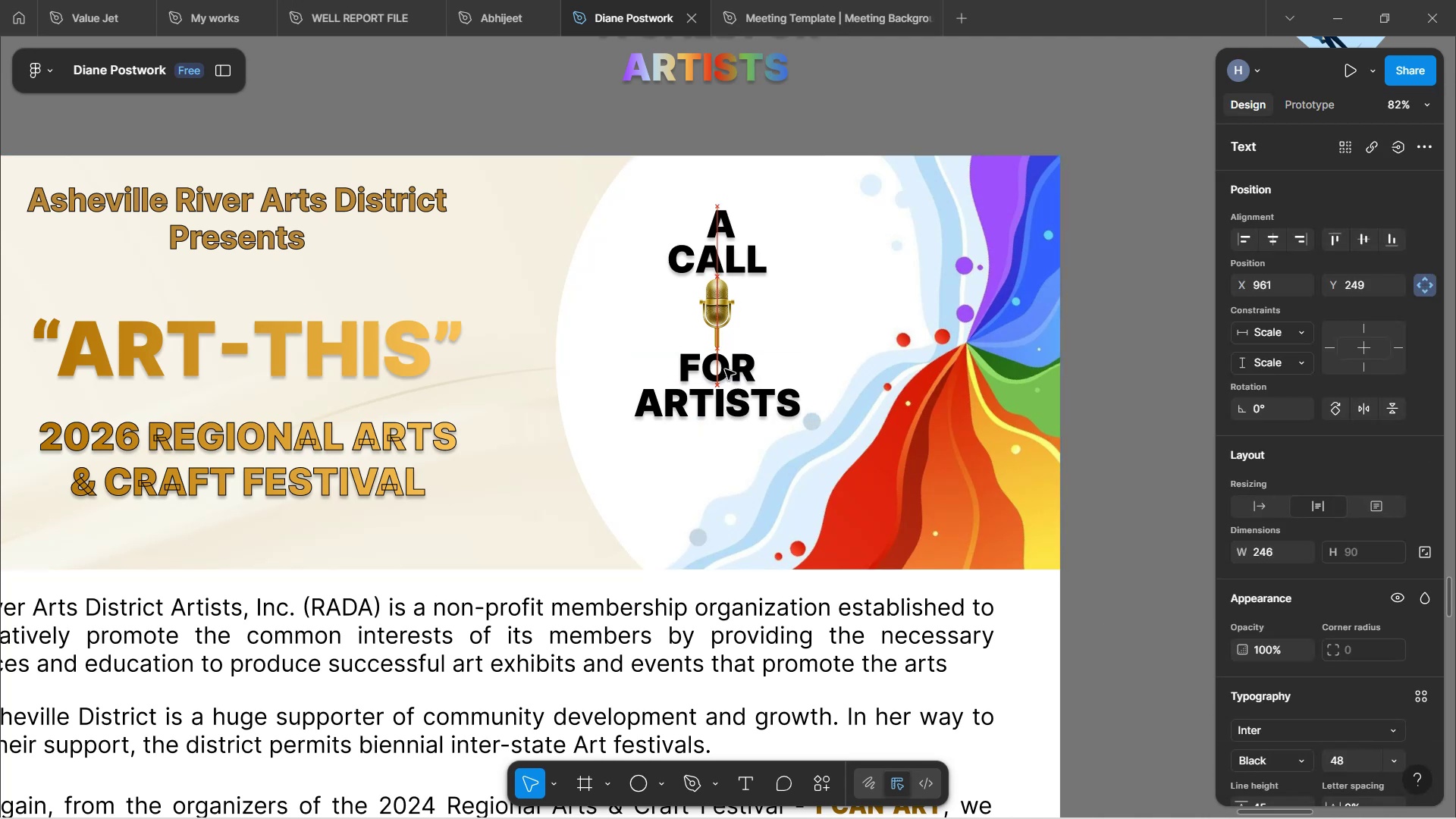 
key(ArrowDown)
 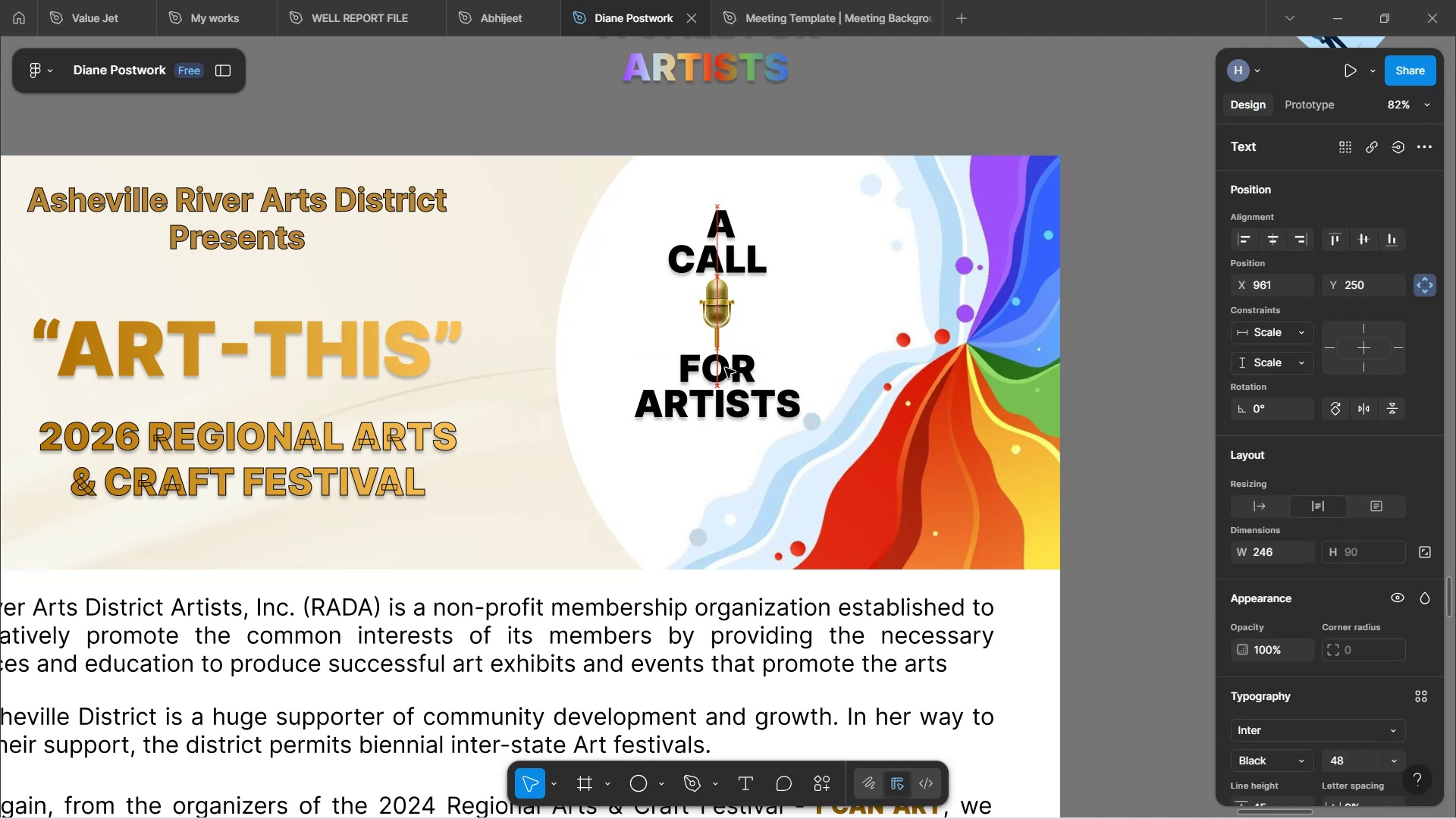 
key(ArrowDown)
 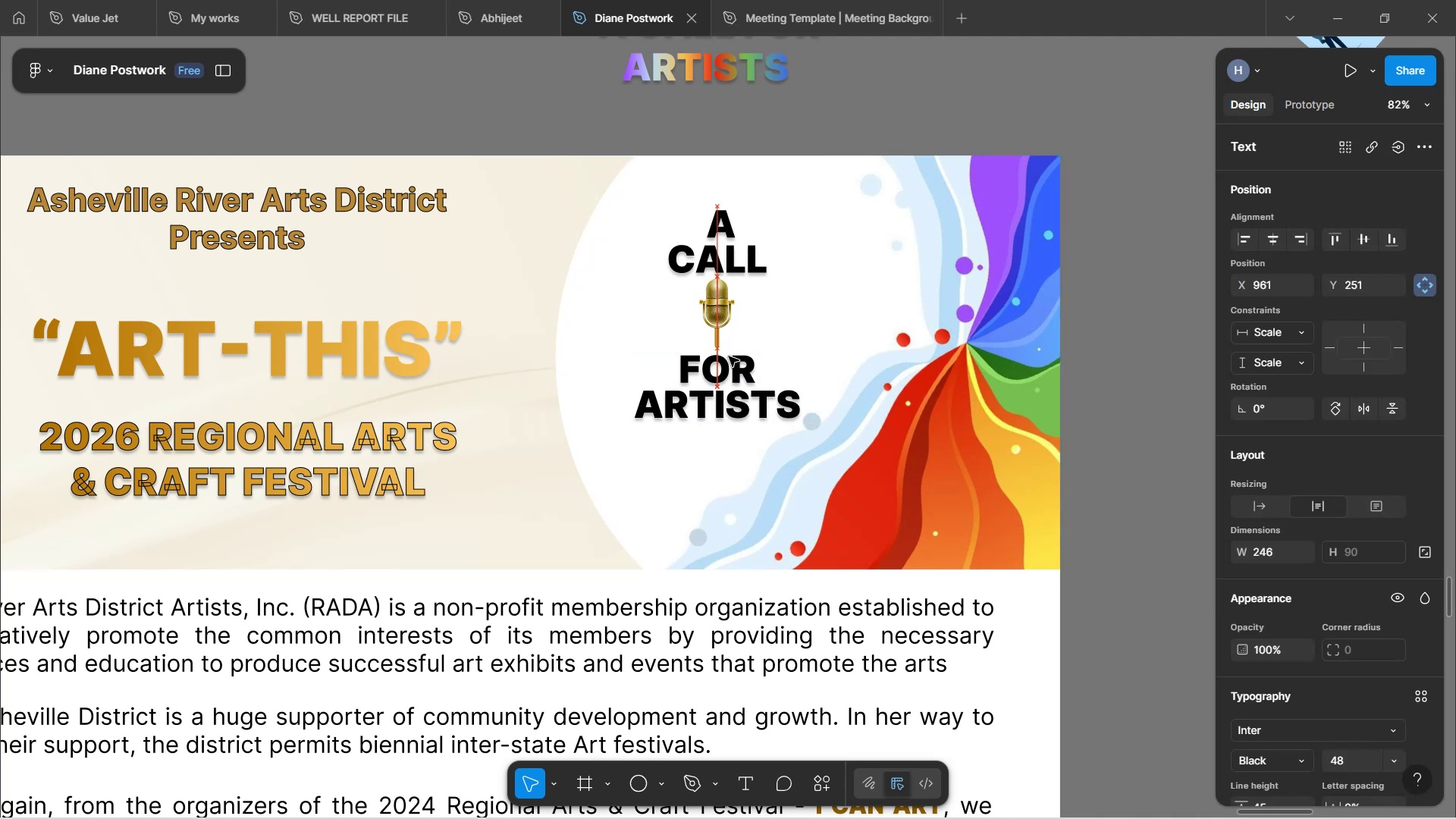 
key(ArrowDown)
 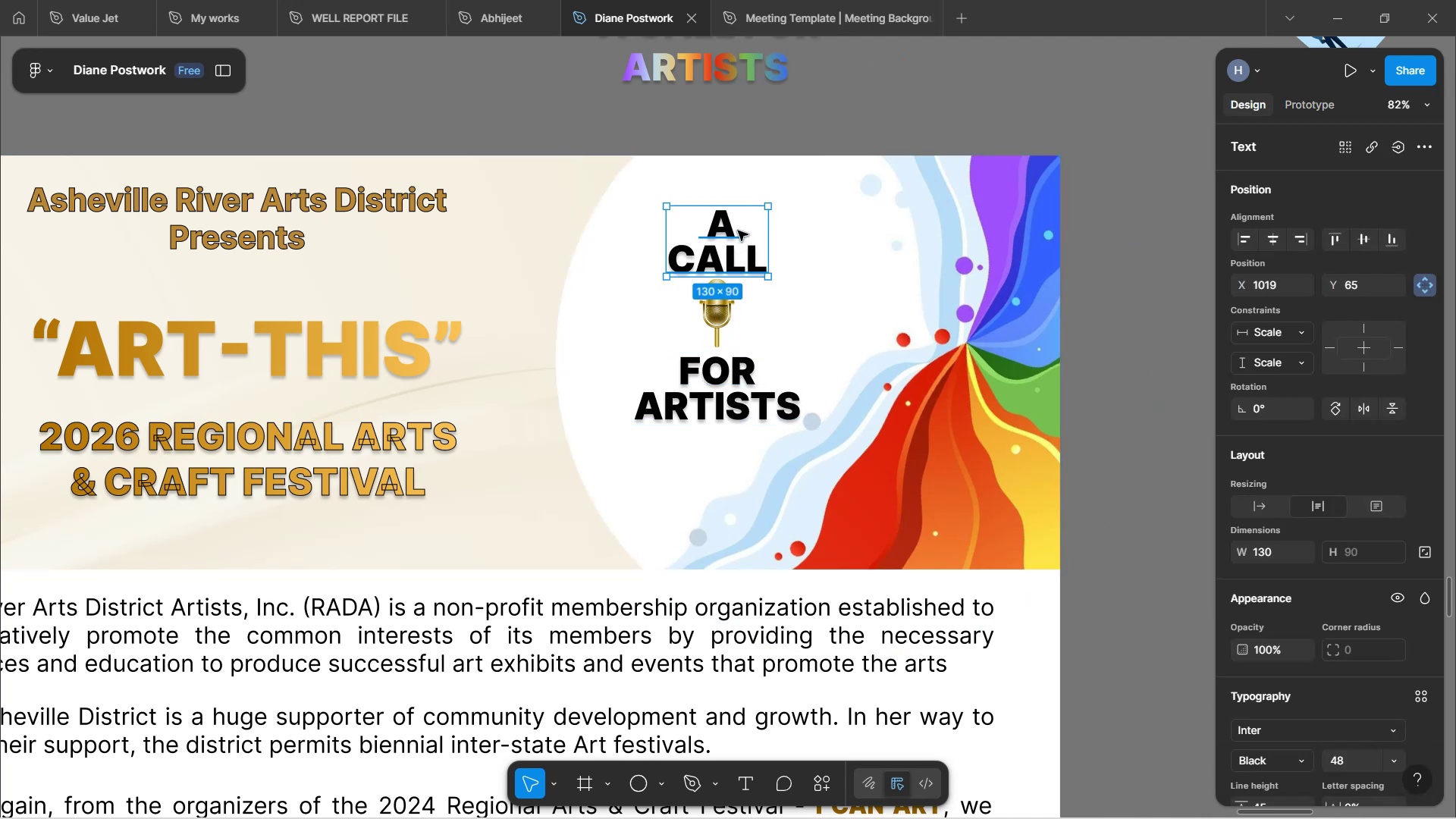 
key(ArrowUp)
 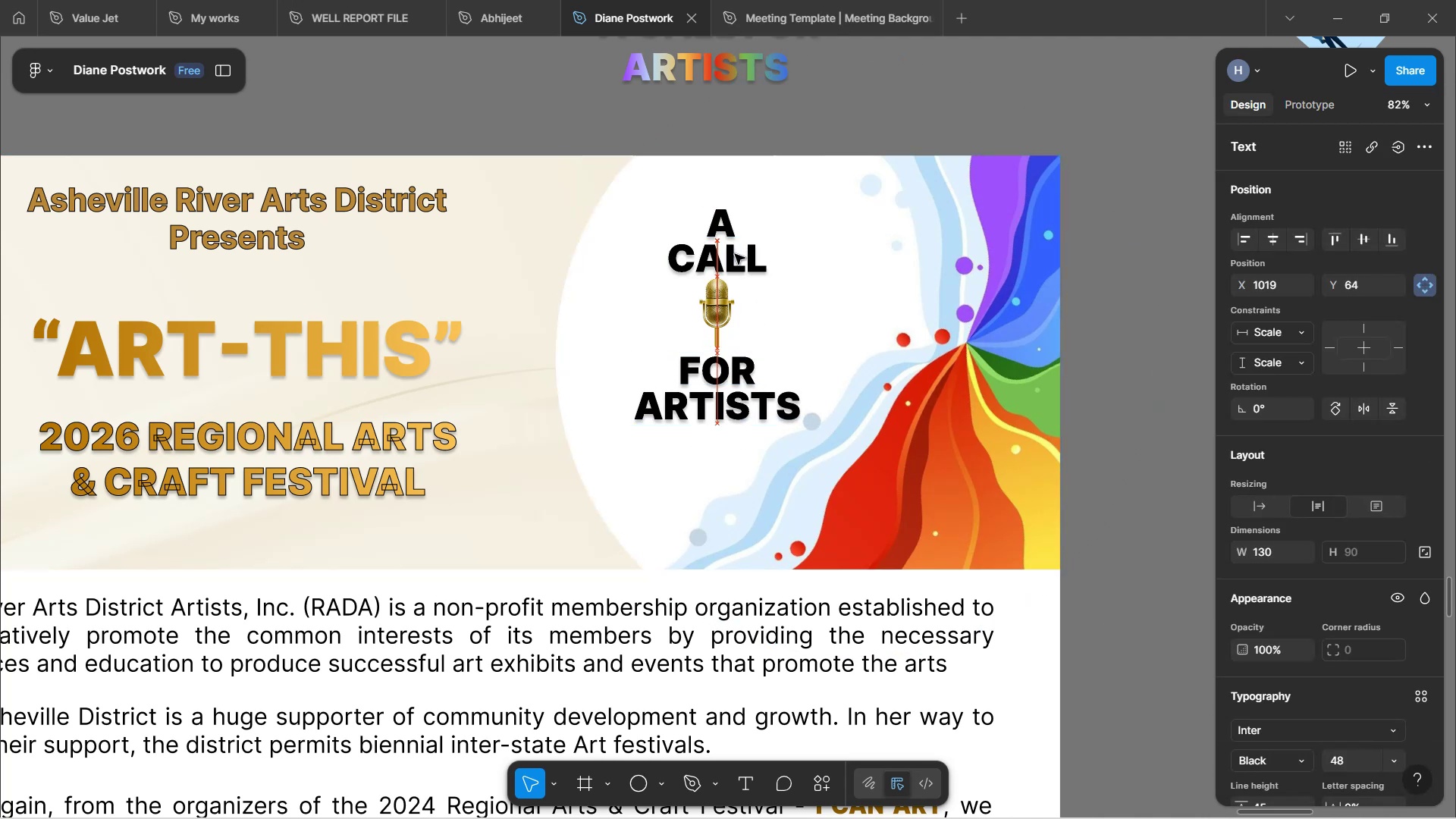 
key(ArrowUp)
 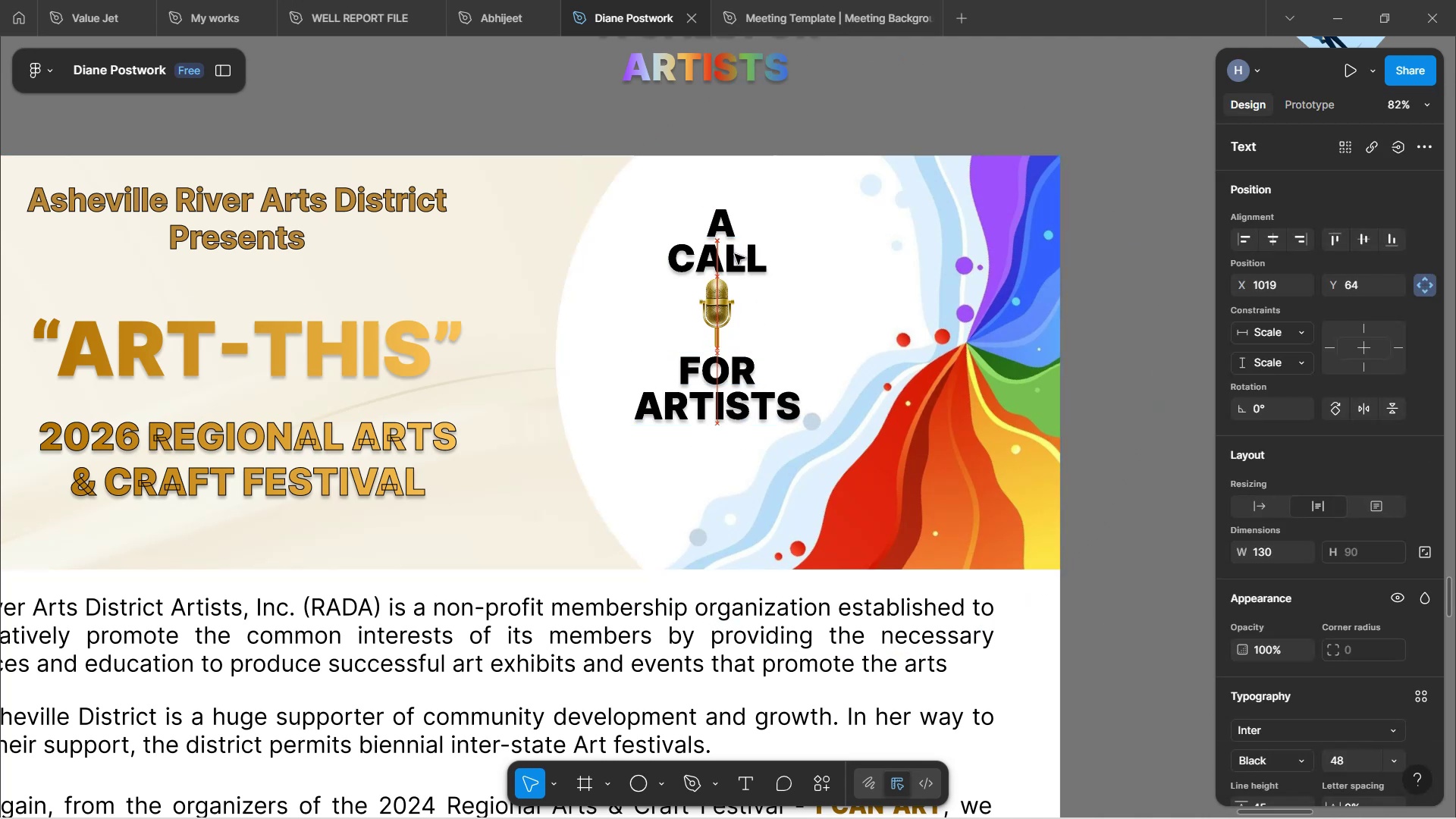 
key(ArrowUp)
 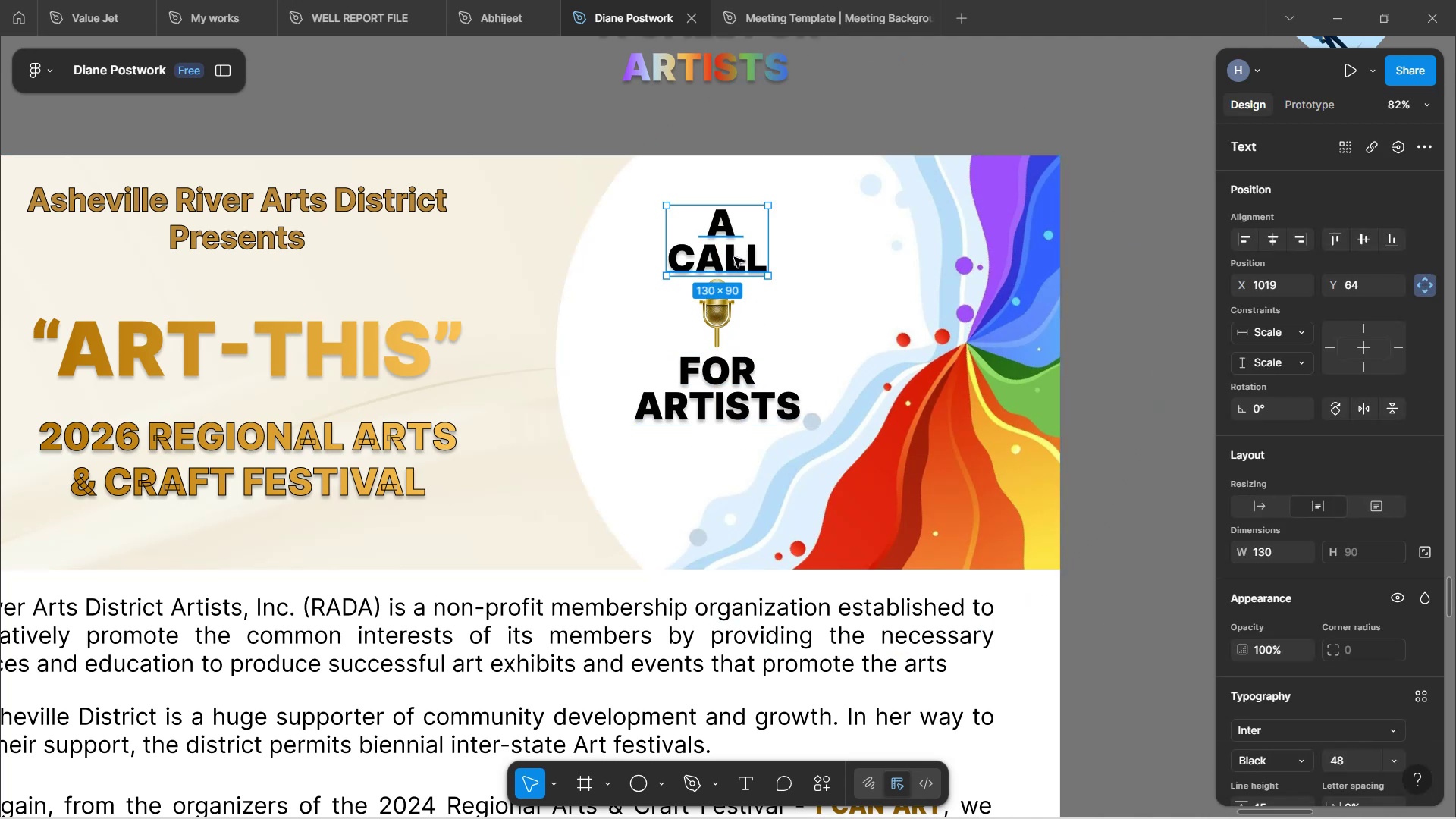 
key(ArrowUp)
 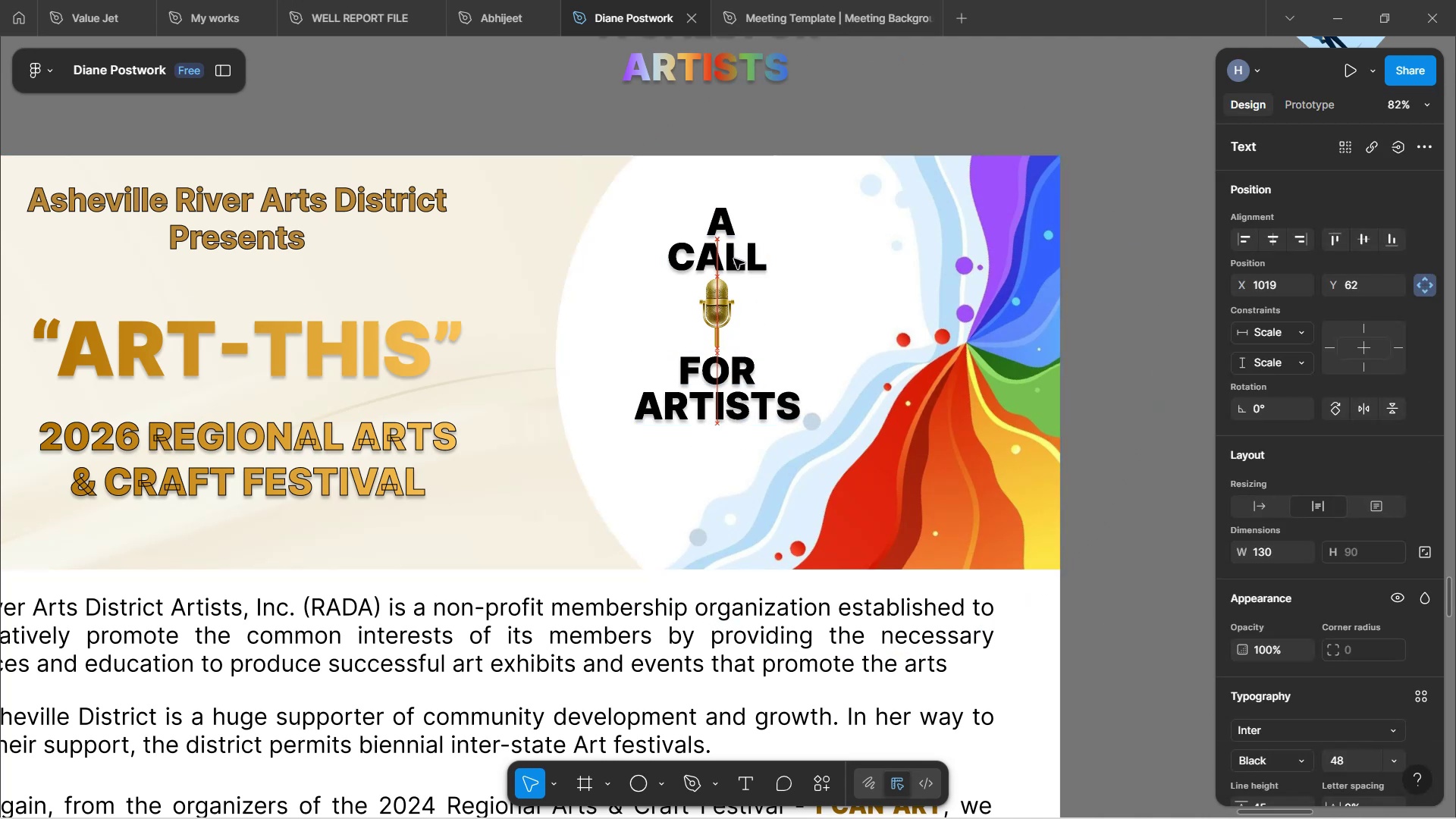 
key(ArrowUp)
 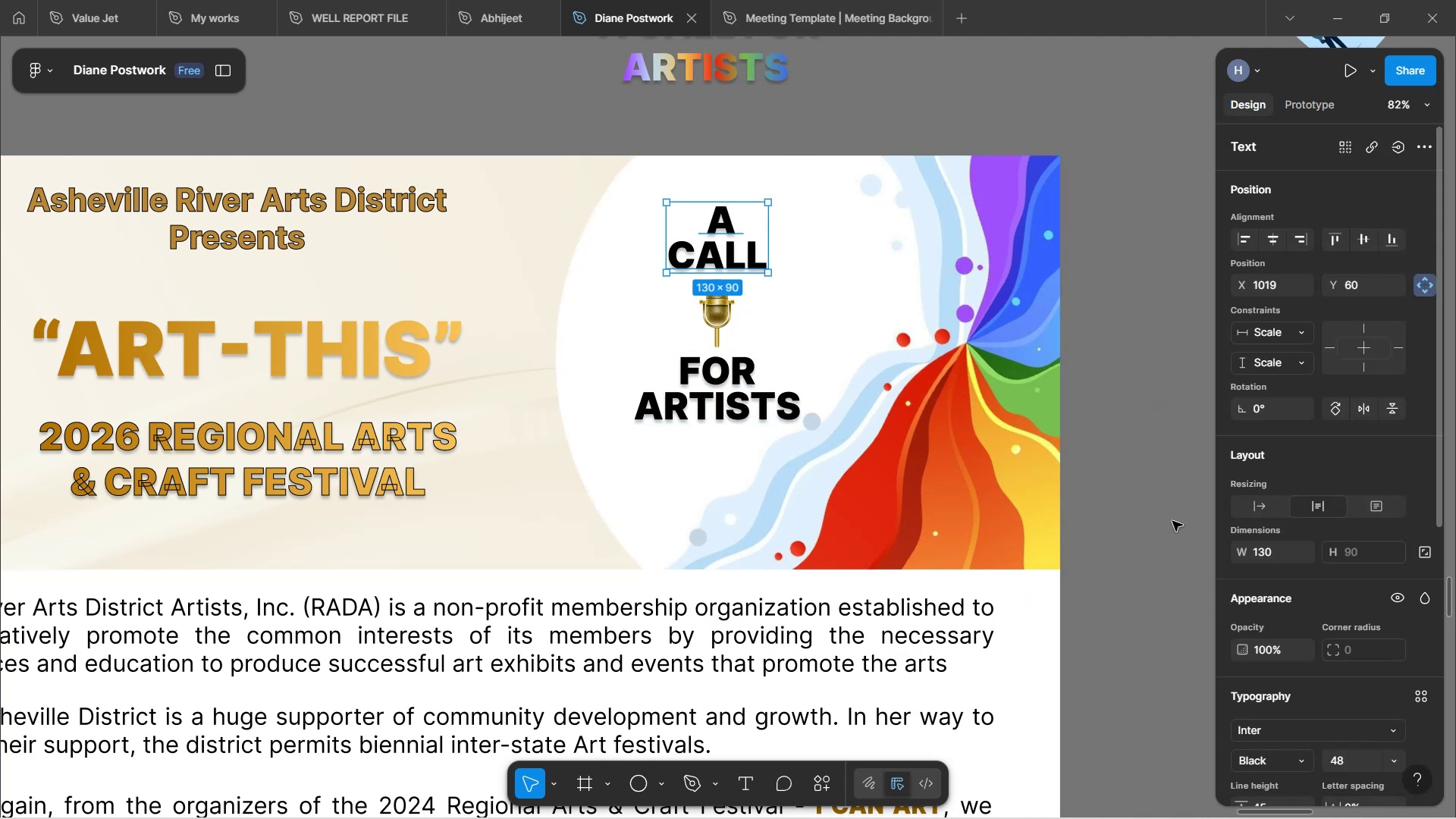 
left_click([1131, 519])
 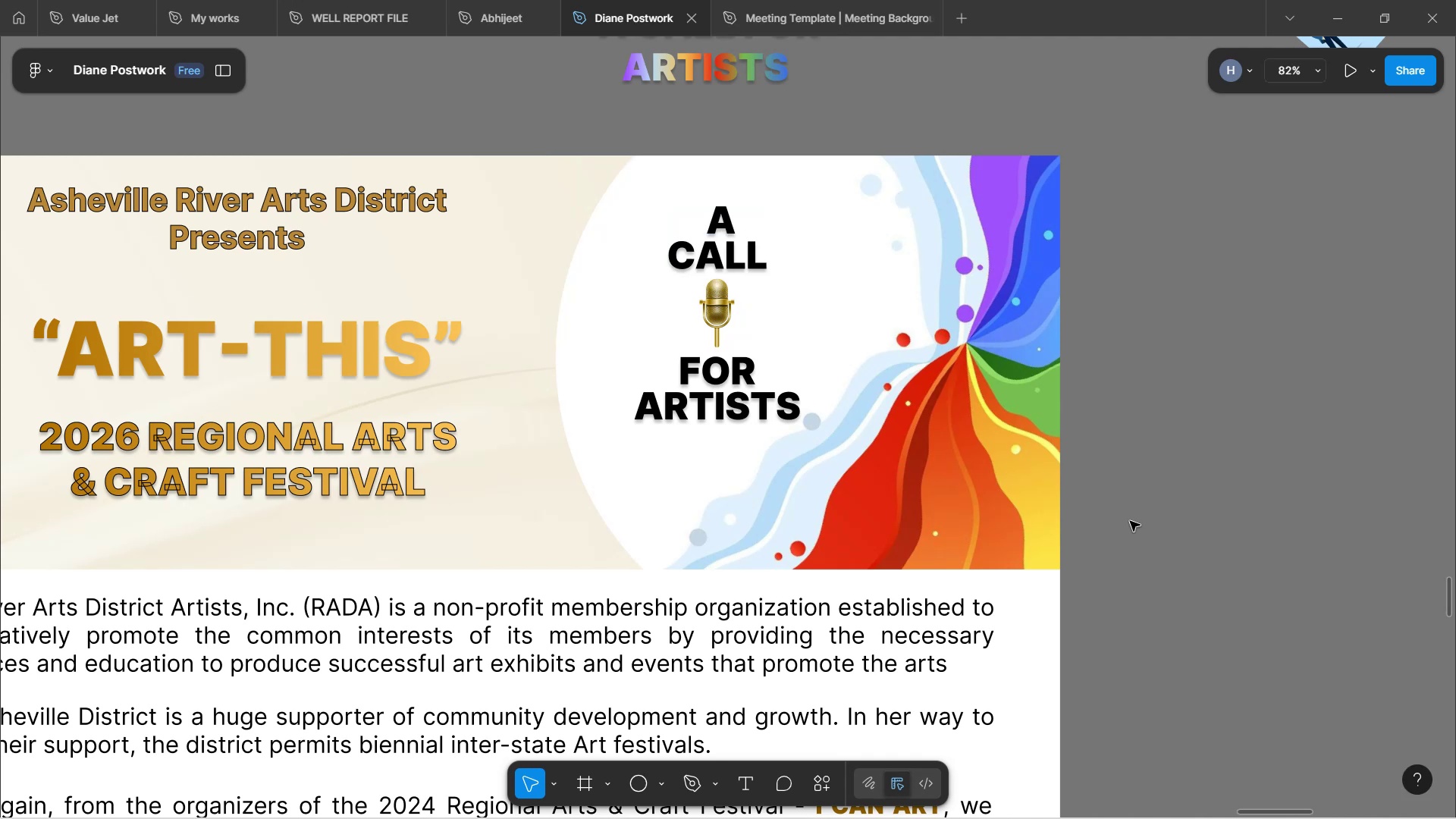 
hold_key(key=ControlLeft, duration=1.7)
scroll: coordinate [1119, 507], scroll_direction: down, amount: 4.0
 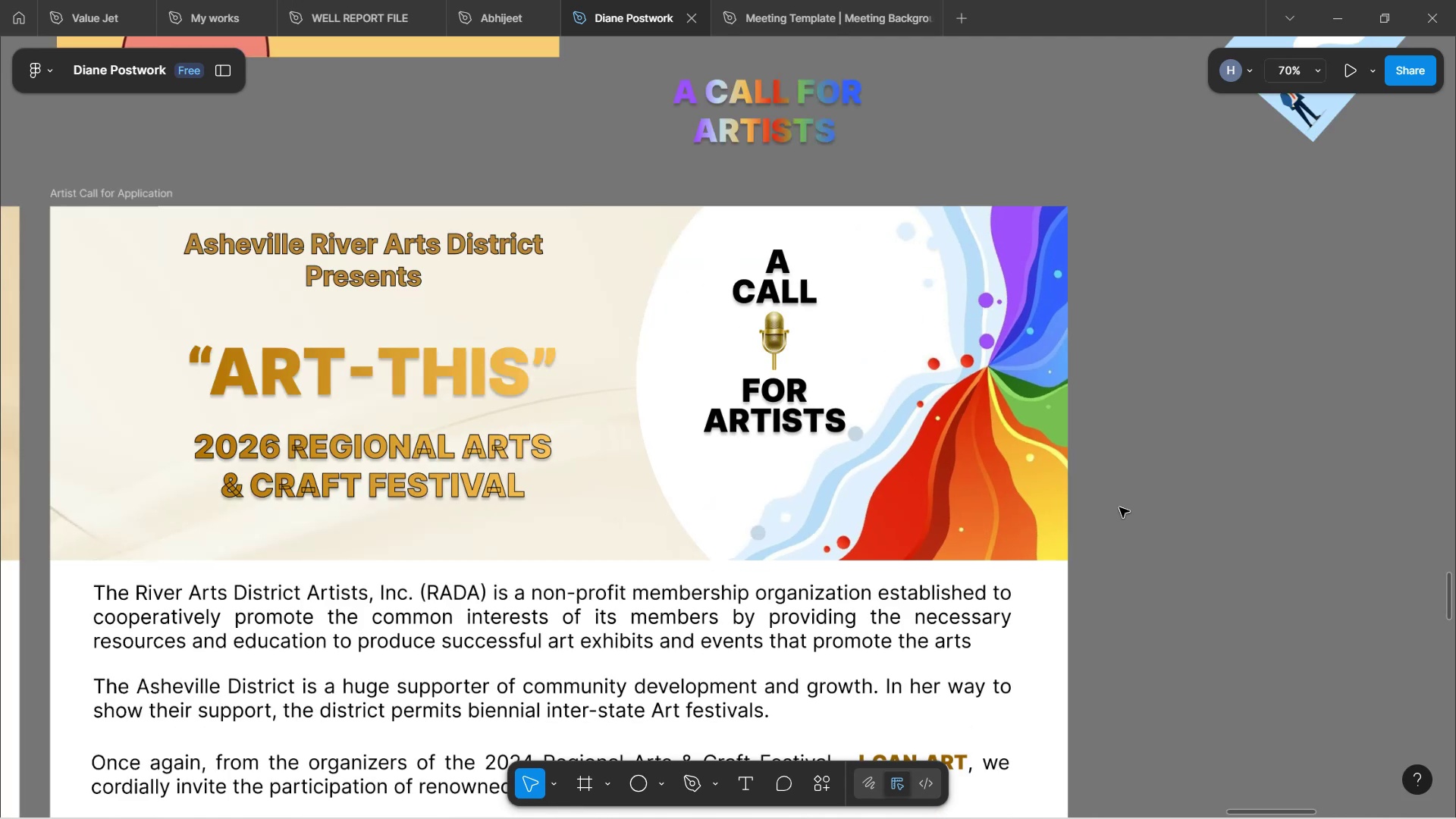 
key(Control+ControlLeft)
 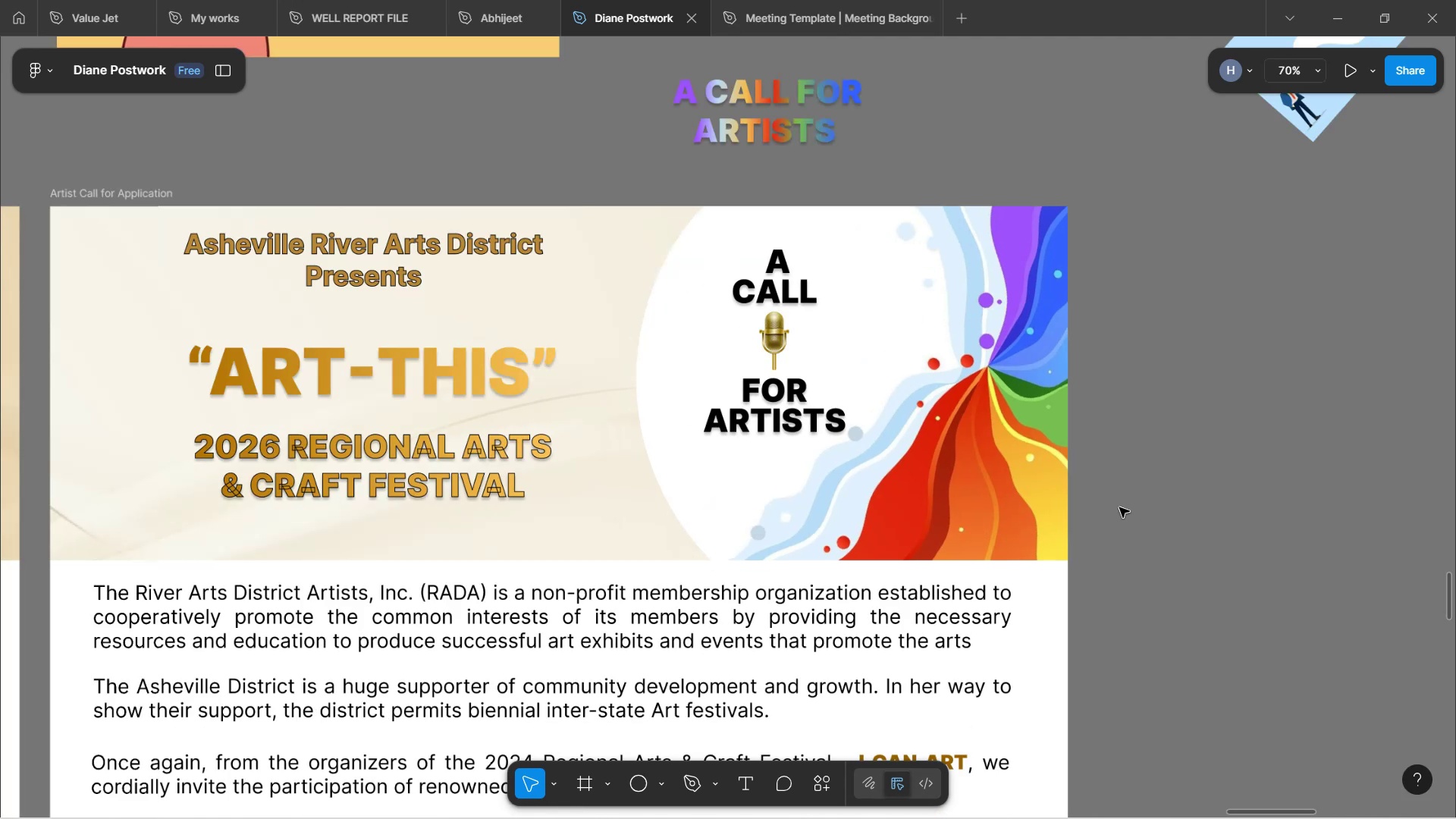 
key(Control+ControlLeft)
 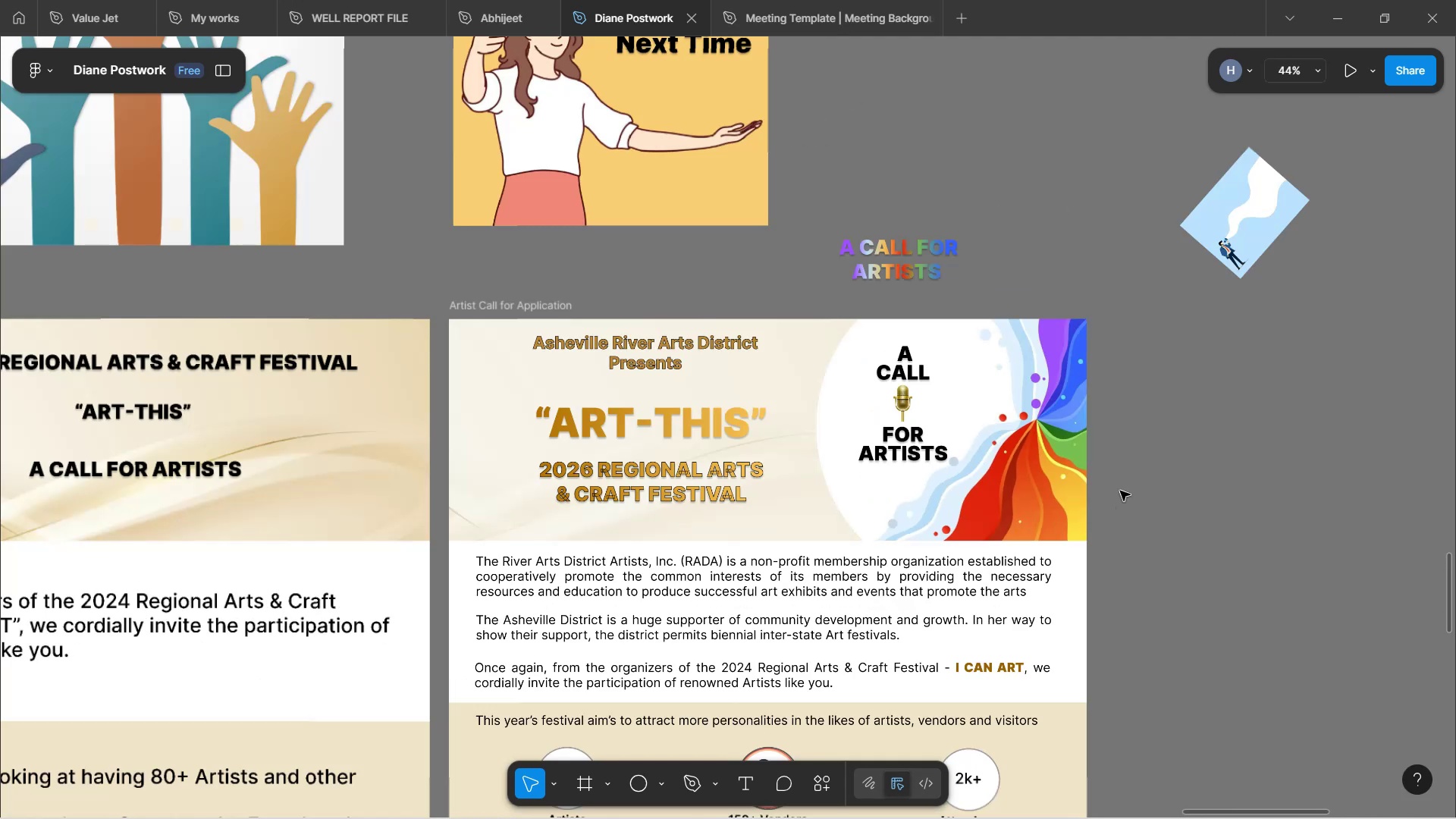 
scroll: coordinate [1116, 510], scroll_direction: down, amount: 4.0
 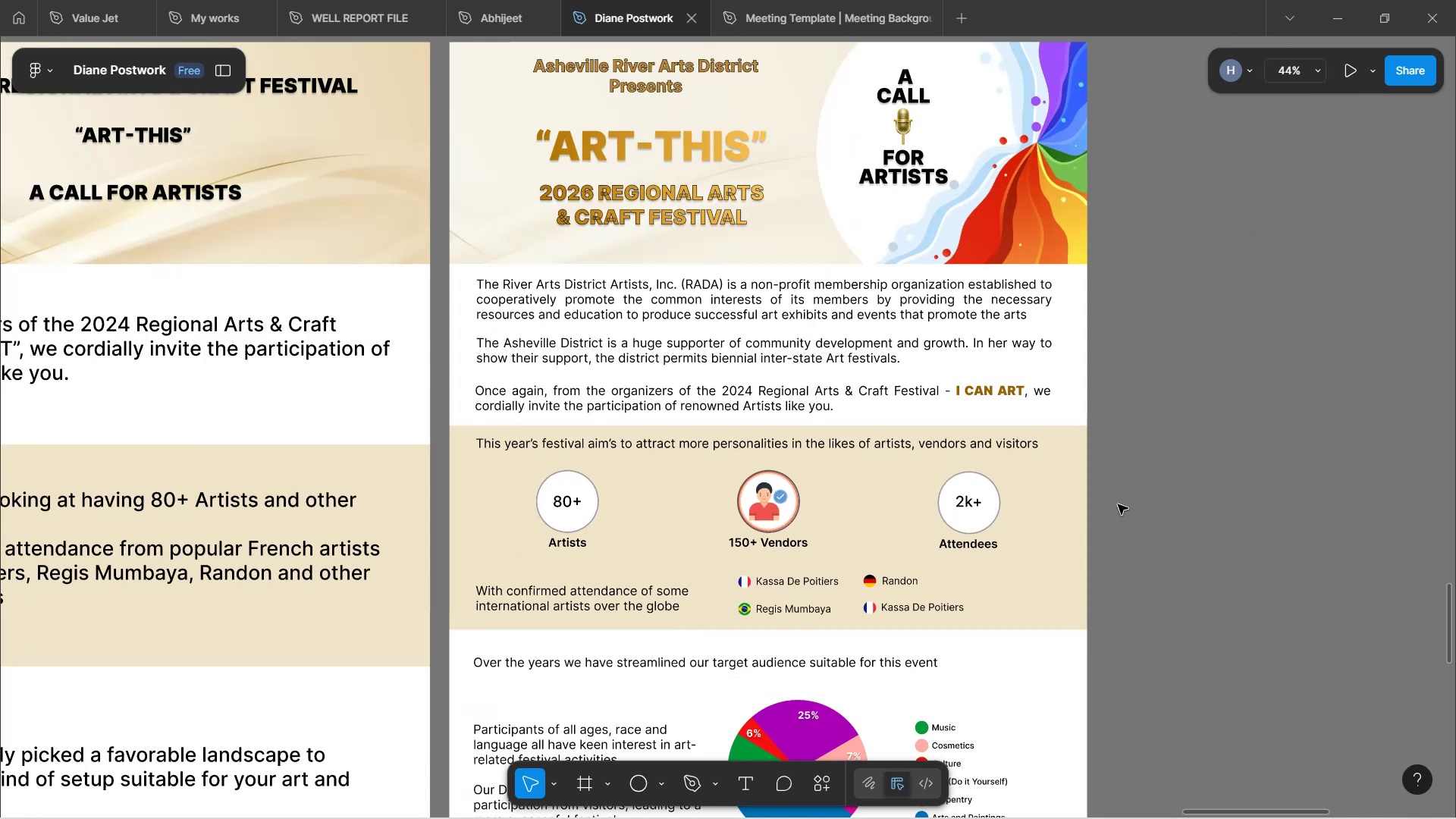 
hold_key(key=ControlLeft, duration=0.7)
scroll: coordinate [759, 549], scroll_direction: up, amount: 3.0
 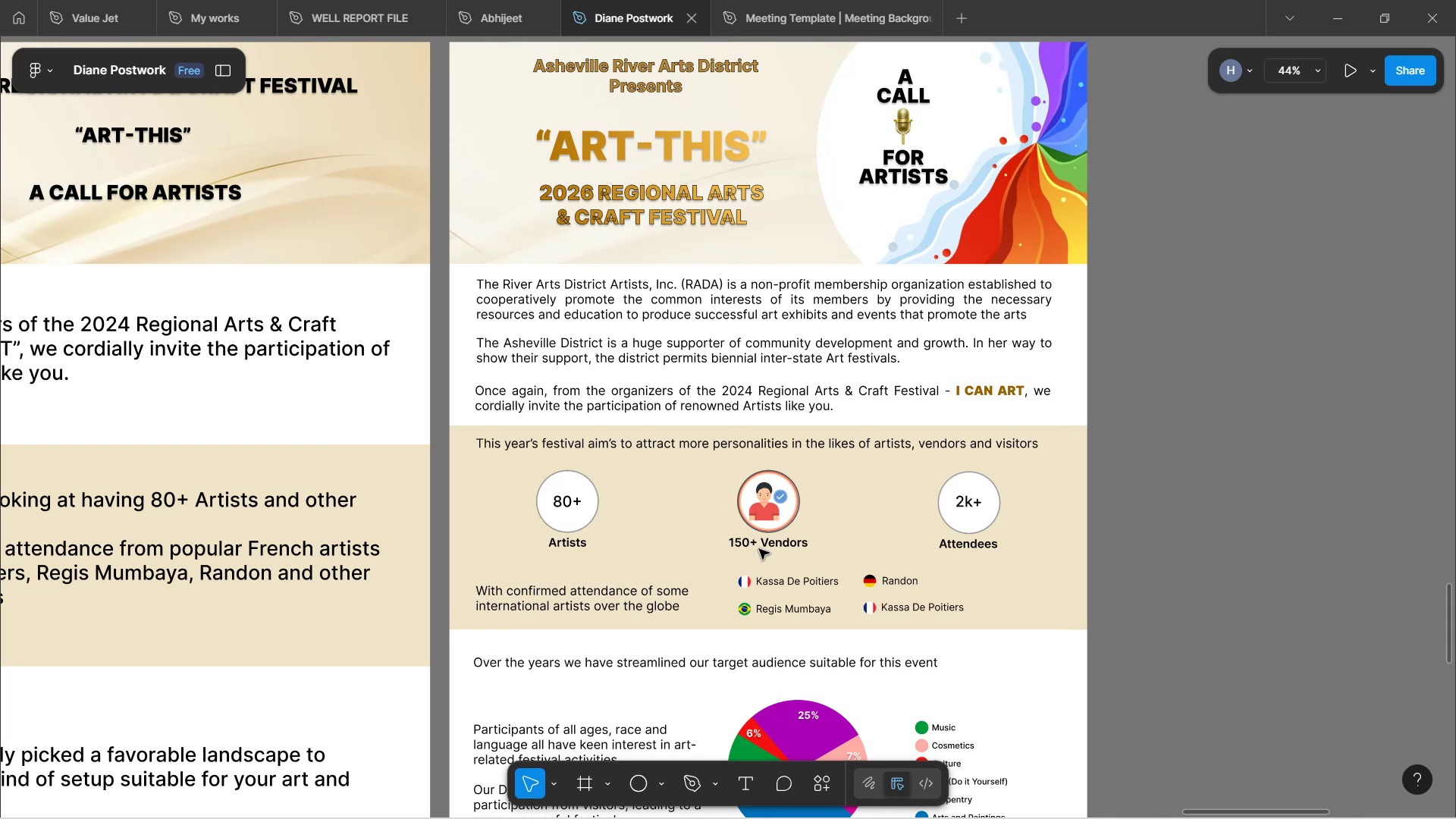 
scroll: coordinate [967, 627], scroll_direction: down, amount: 5.0
 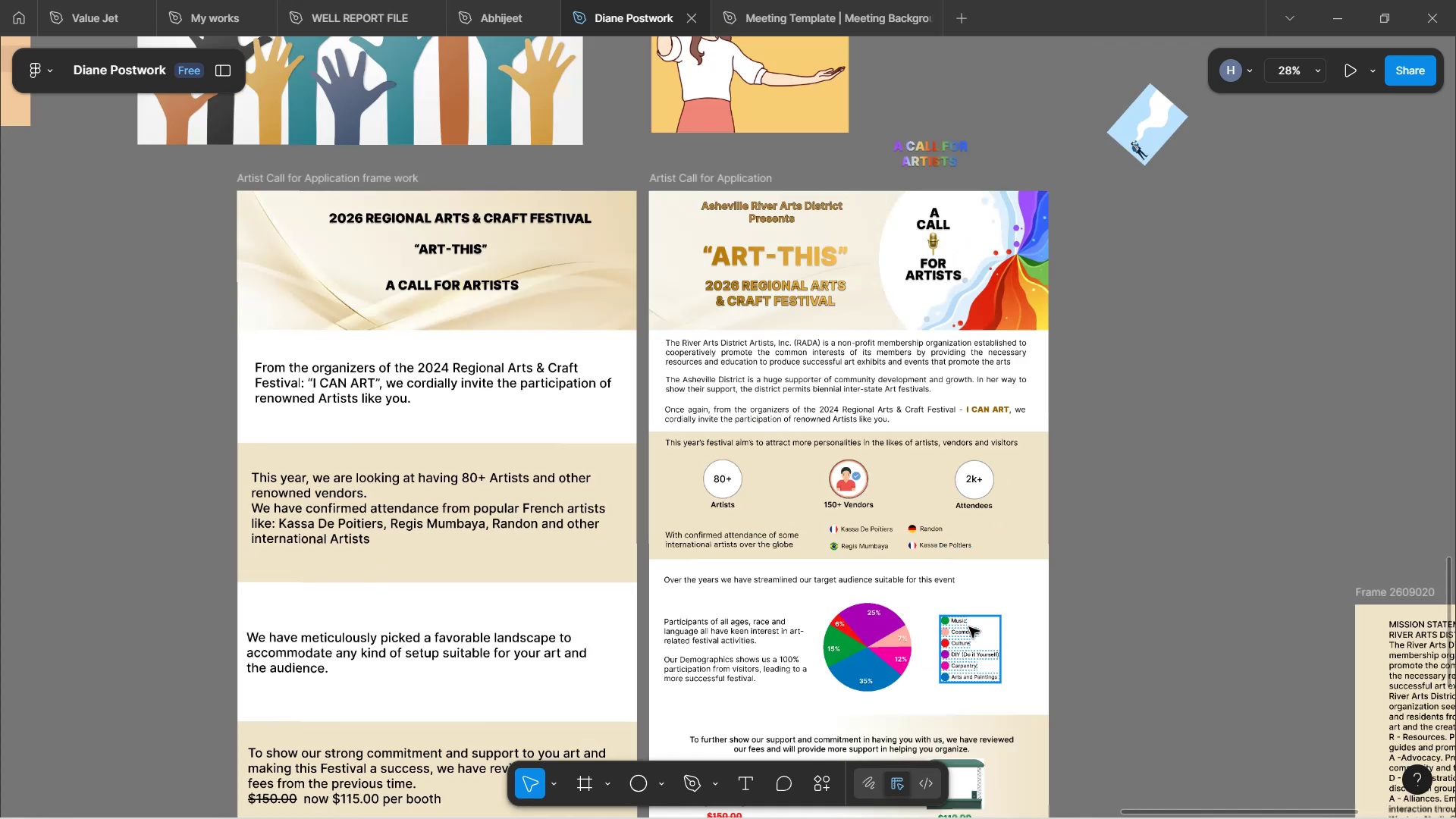 
hold_key(key=ControlLeft, duration=1.58)
scroll: coordinate [839, 518], scroll_direction: up, amount: 6.0
 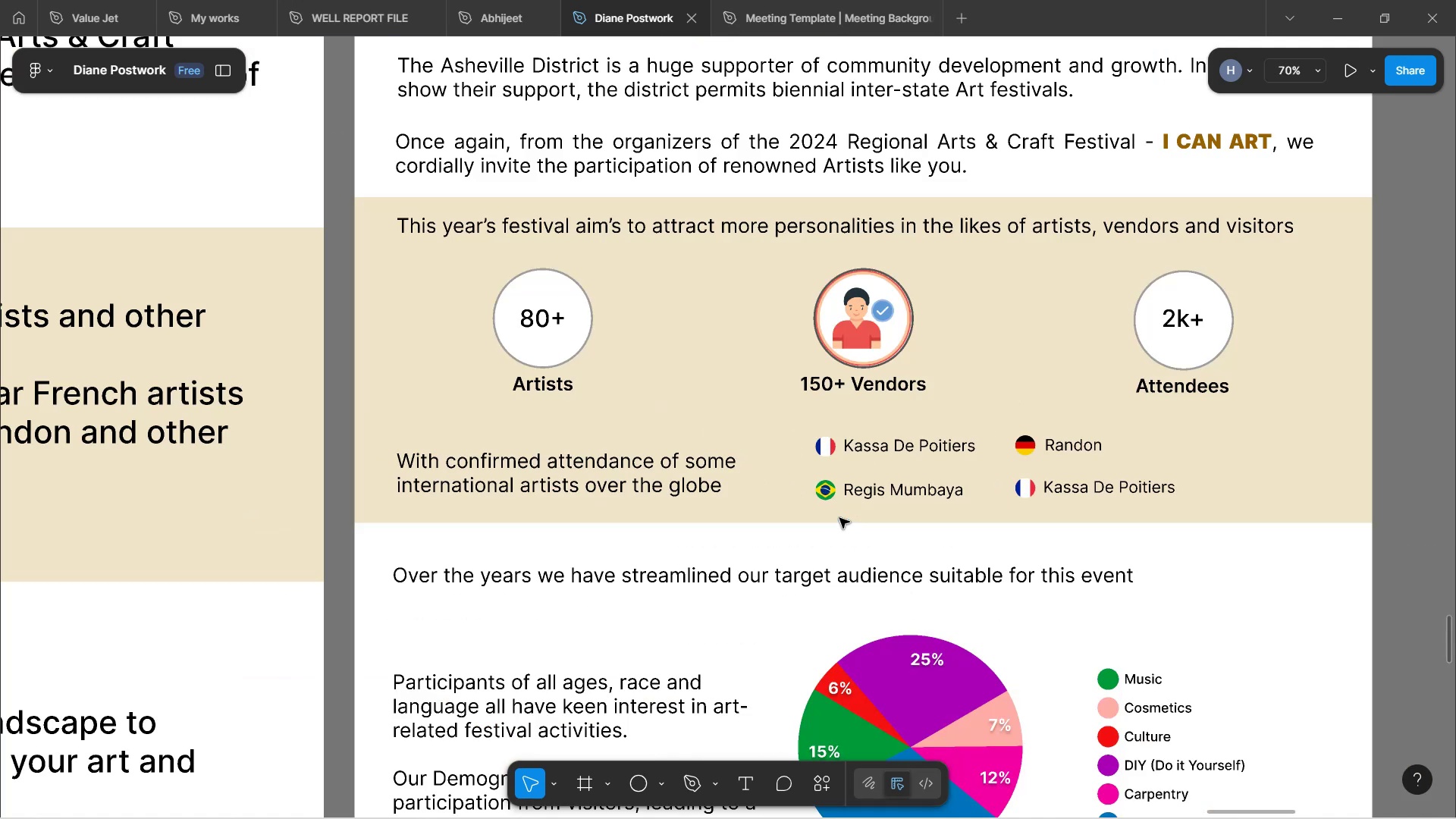 
hold_key(key=ControlLeft, duration=1.09)
 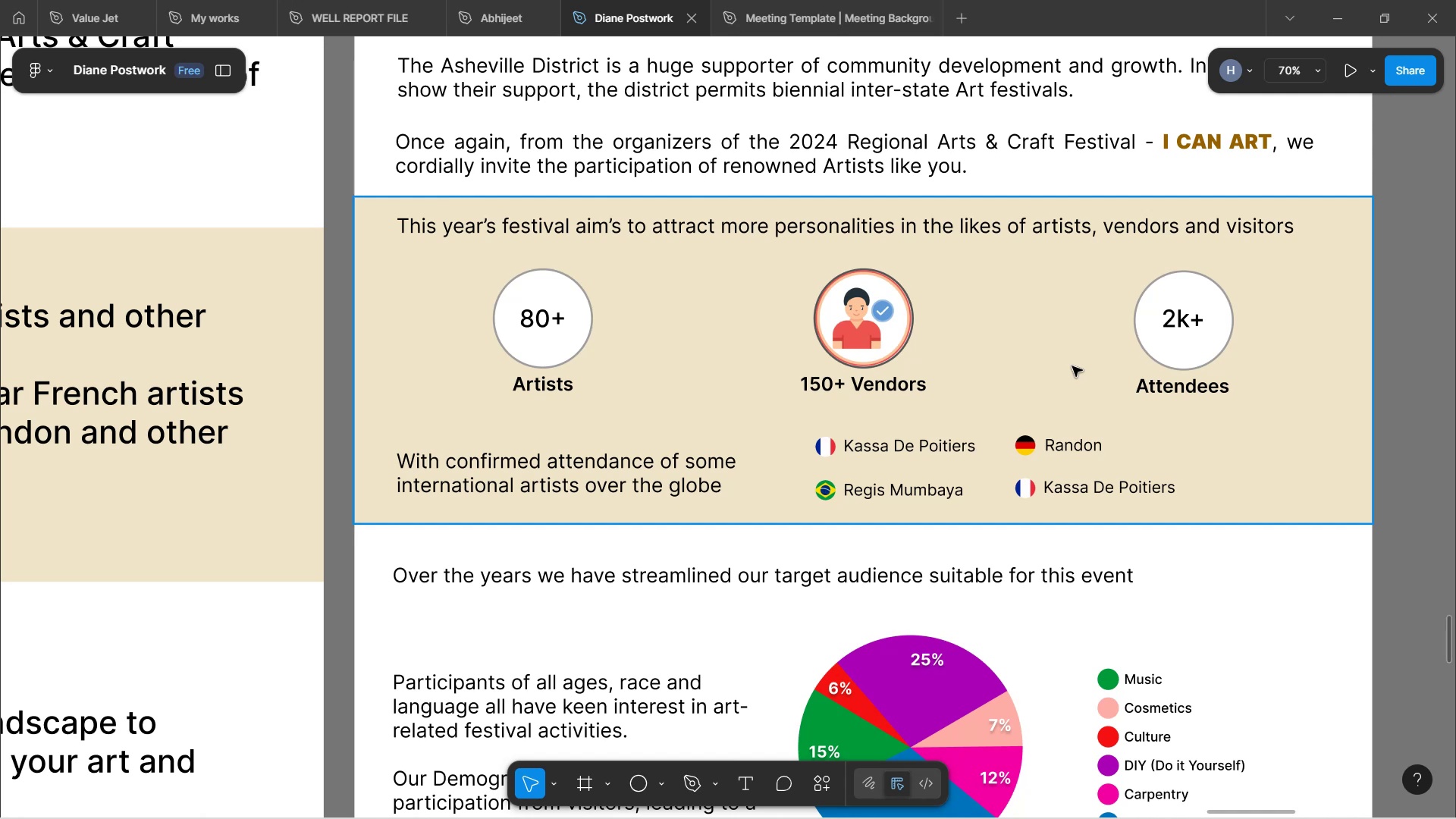 
wait(16.82)
 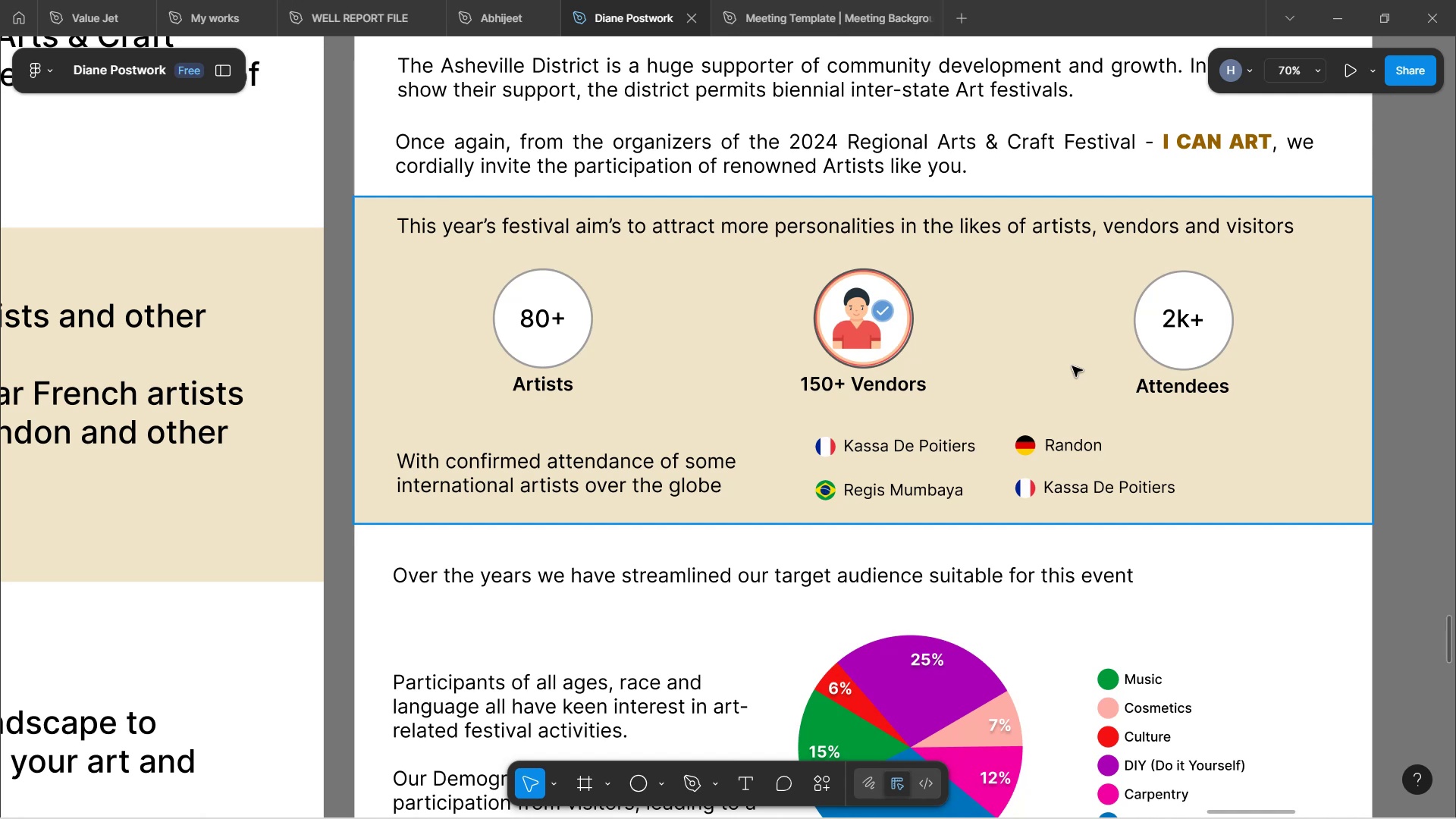 
hold_key(key=ShiftLeft, duration=0.74)
scroll: coordinate [1071, 372], scroll_direction: down, amount: 3.0
 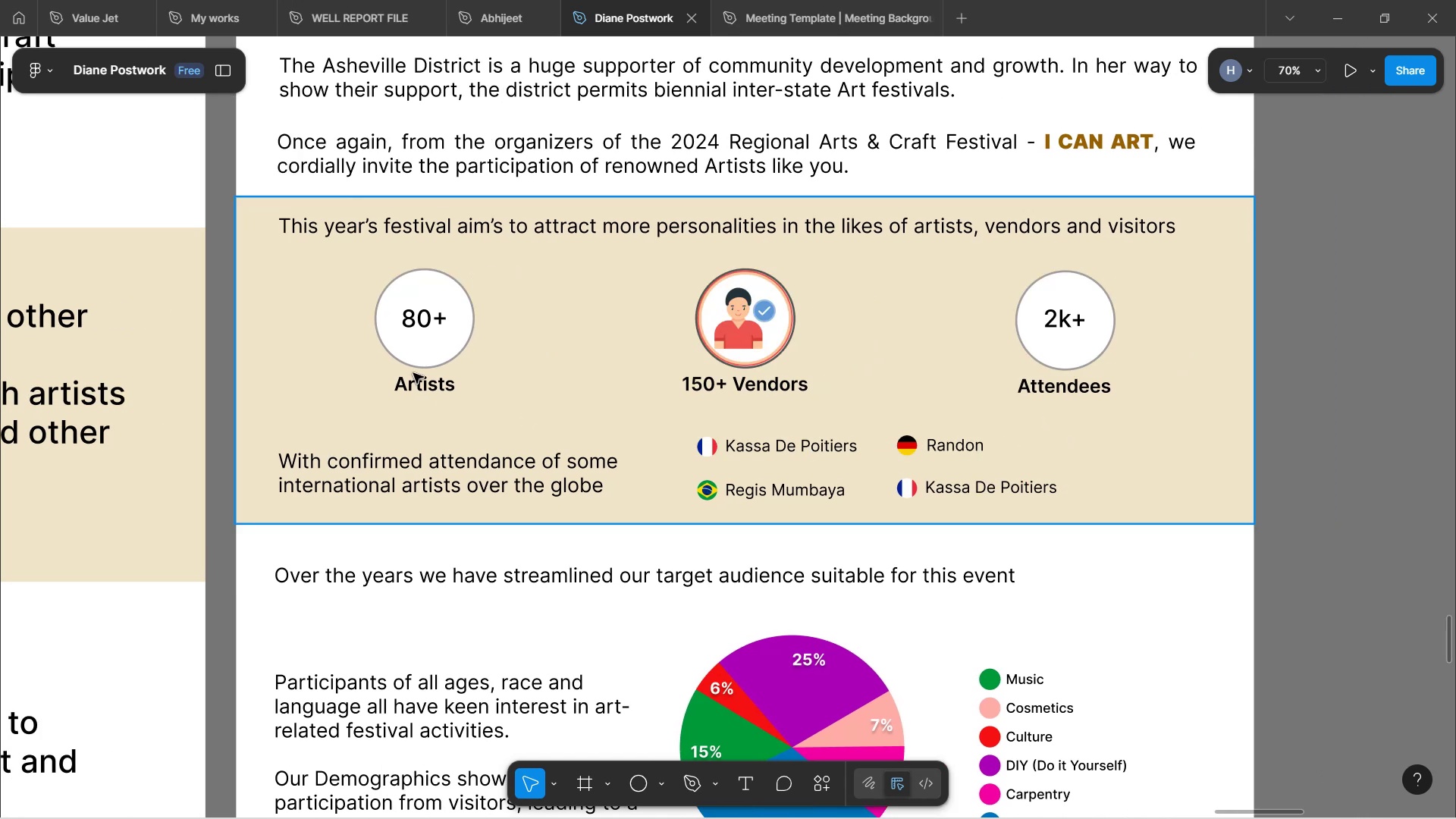 
double_click([480, 468])
 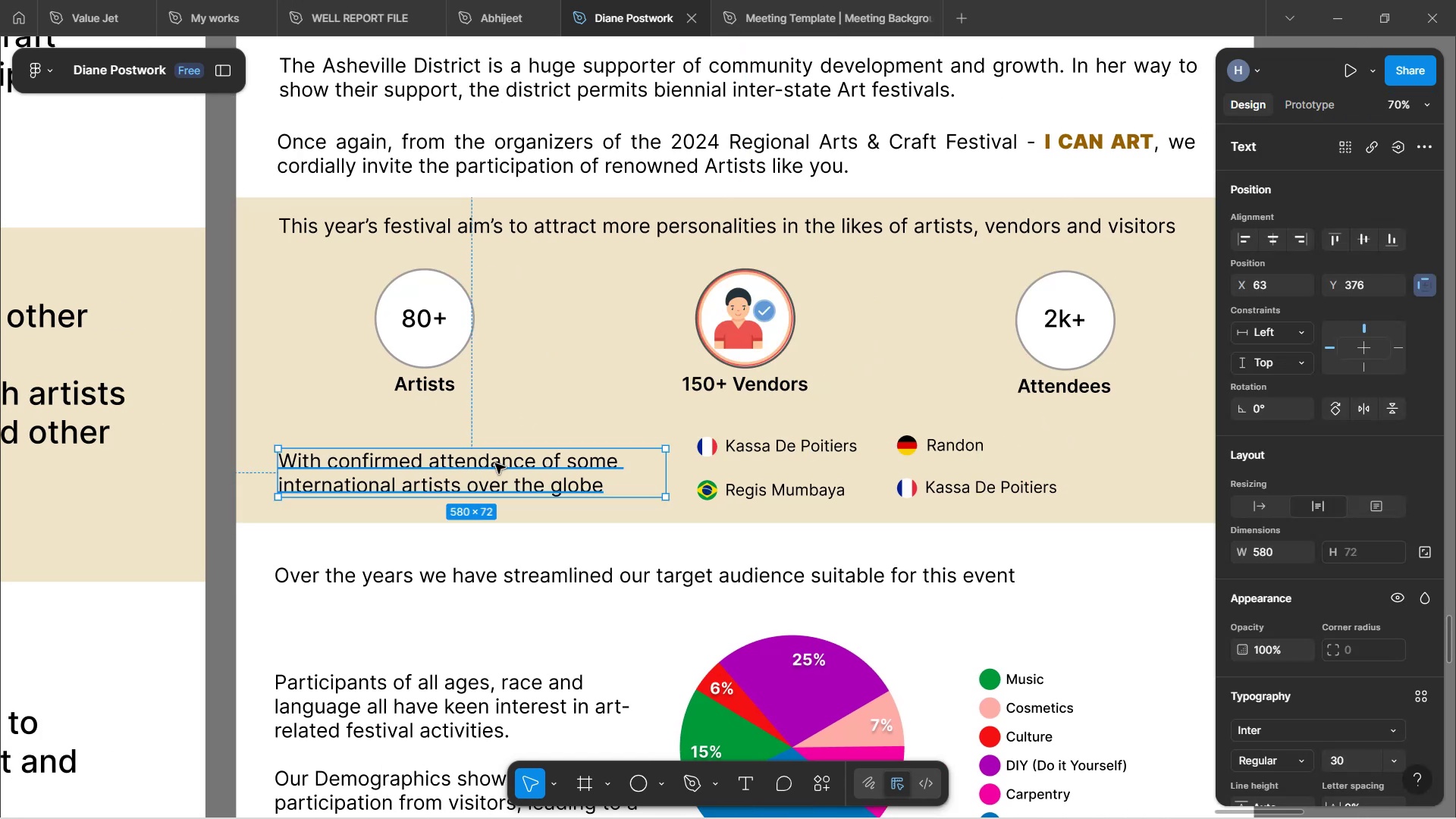 
hold_key(key=ShiftLeft, duration=0.73)
left_click([728, 445])
 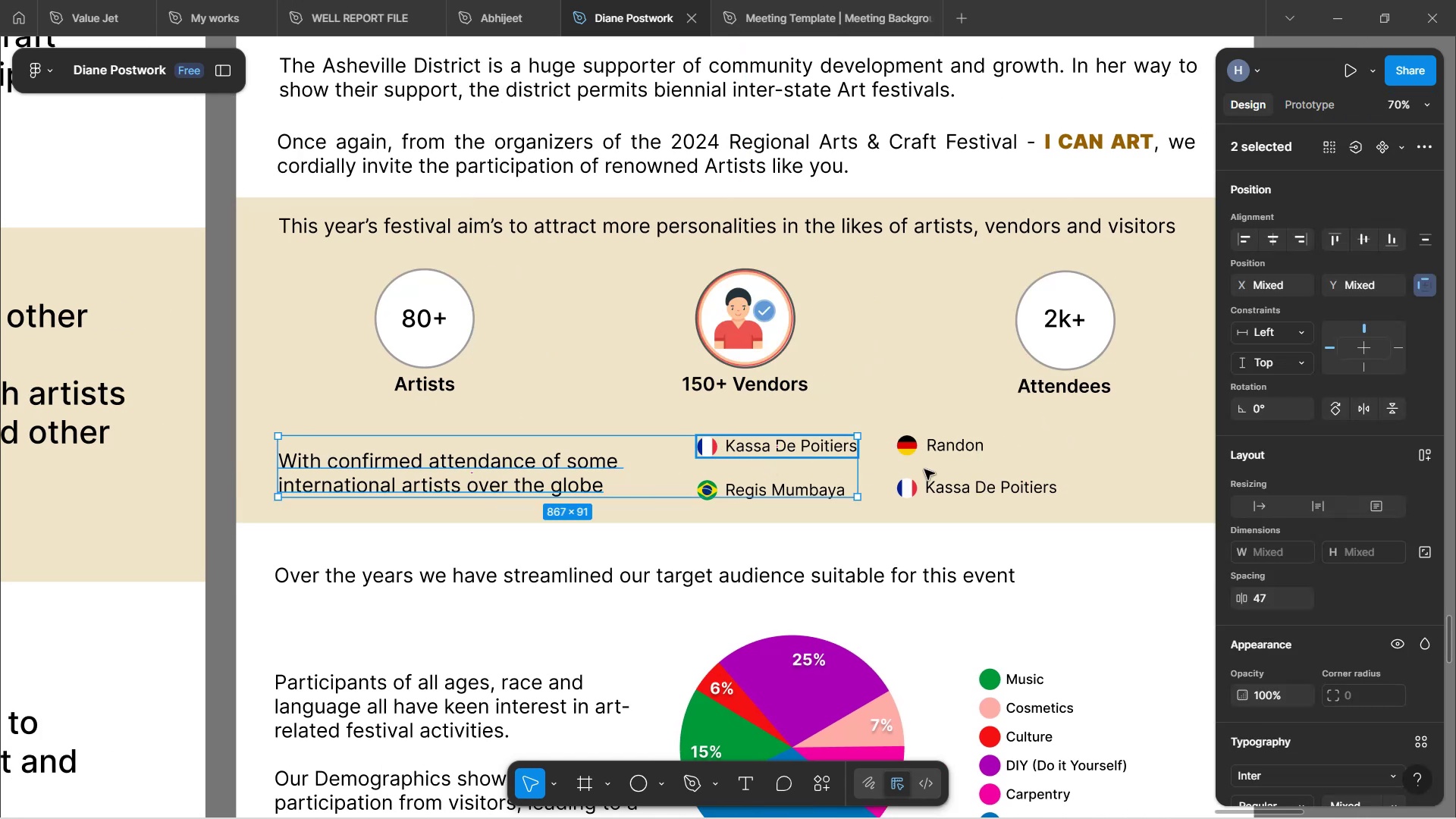 
left_click([1040, 453])
 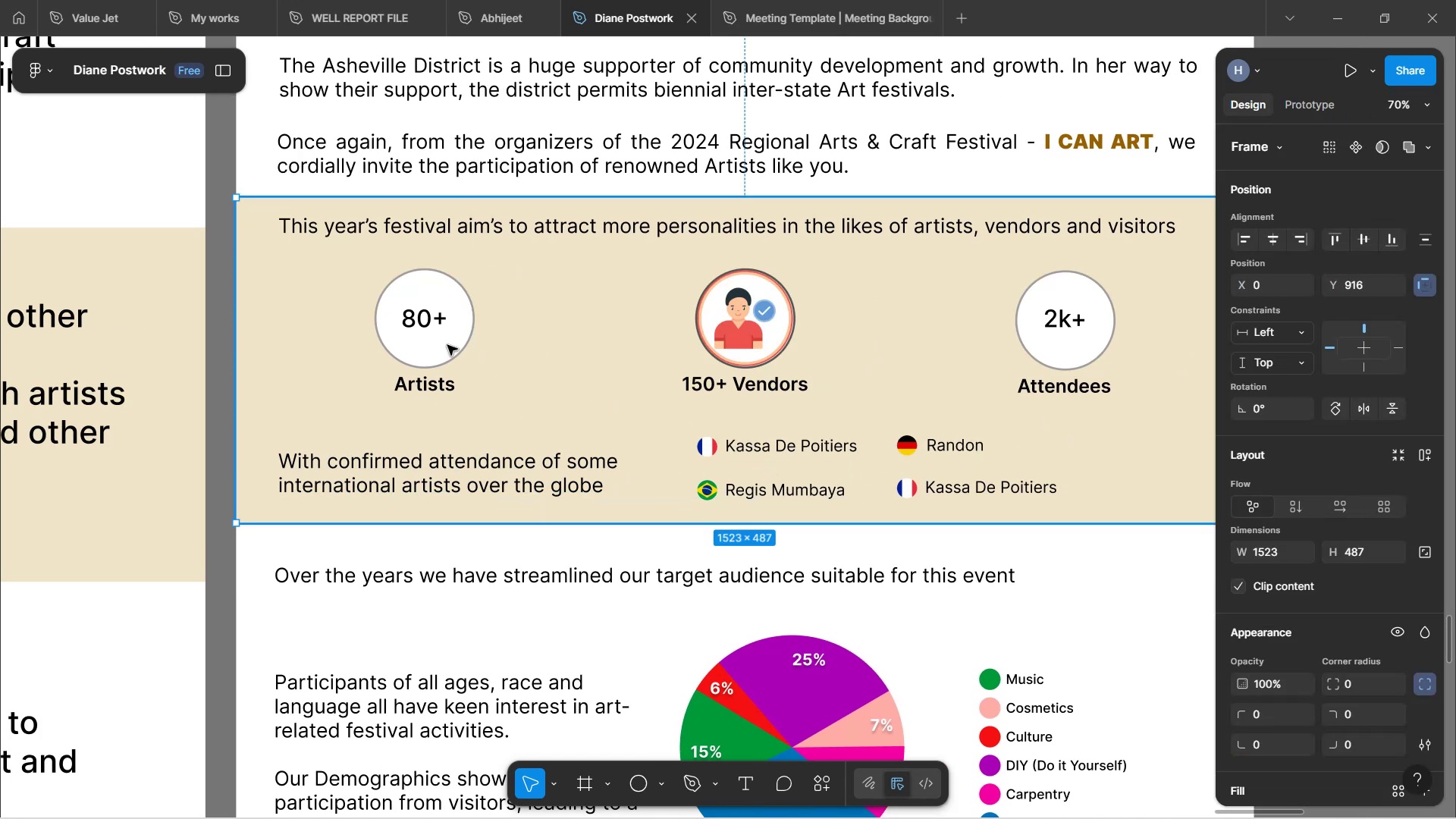 
double_click([447, 345])
 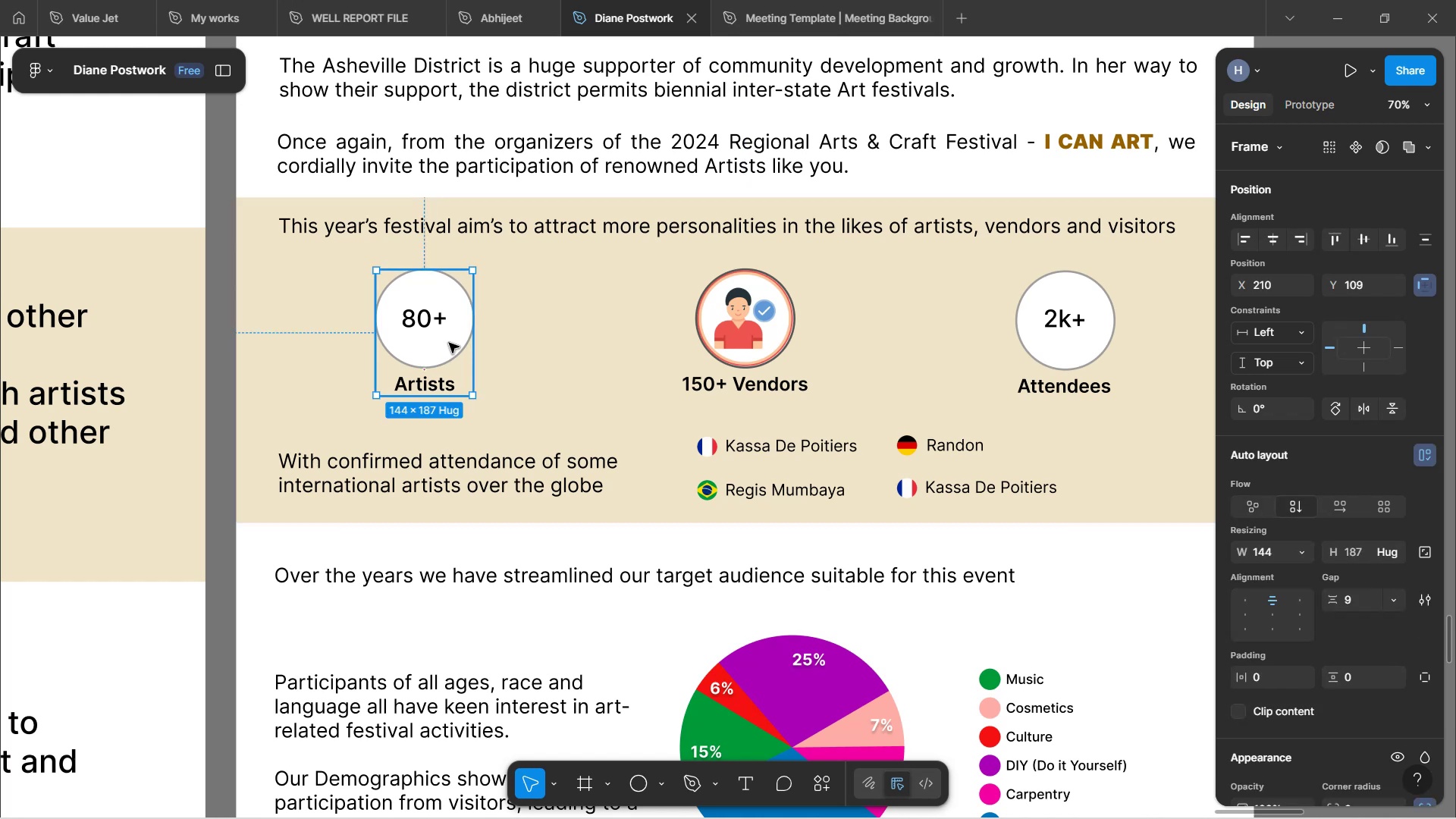 
hold_key(key=ShiftLeft, duration=1.52)
left_click([778, 344])
 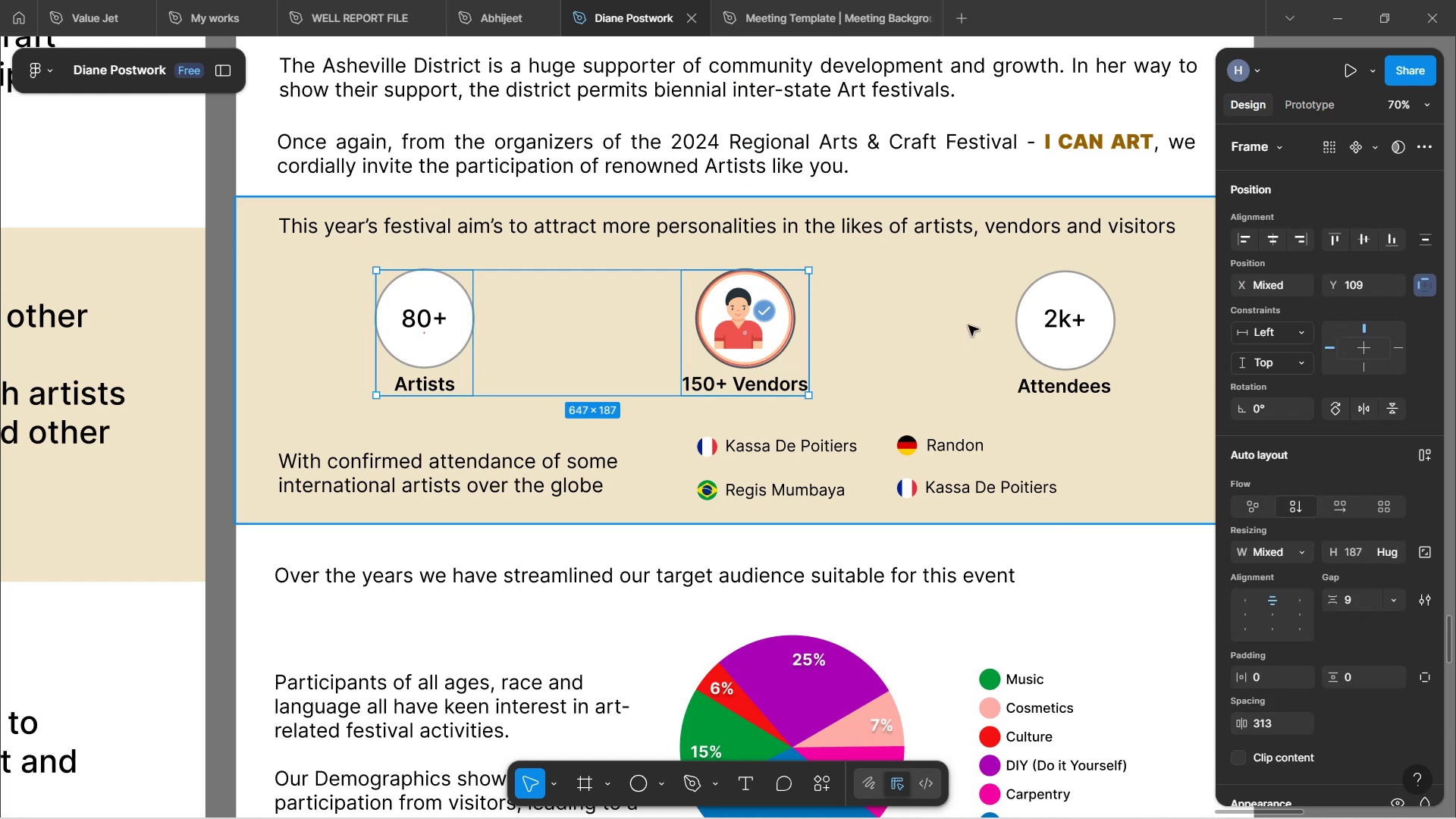 
hold_key(key=ShiftLeft, duration=0.67)
left_click([1028, 347])
 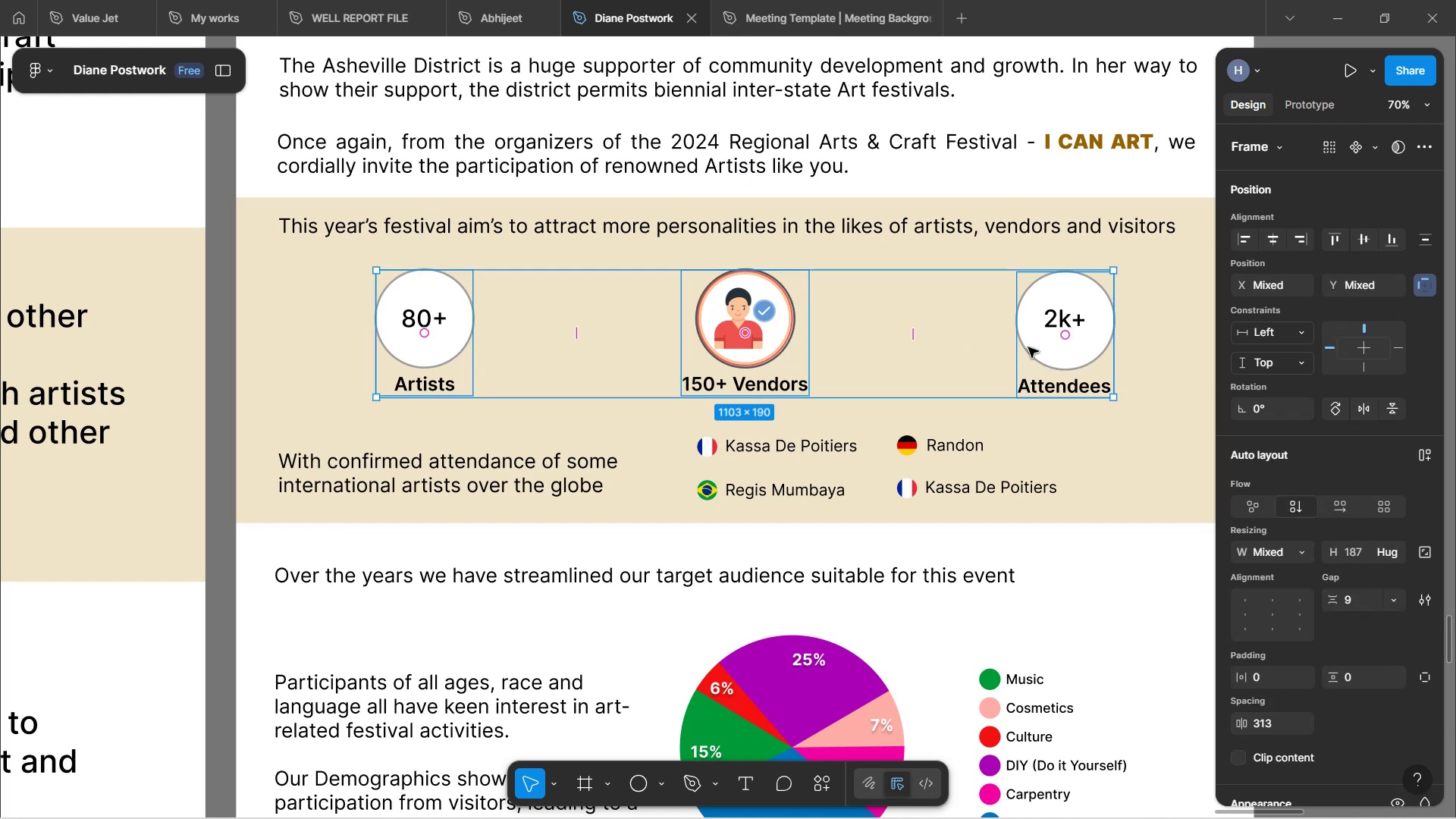 
hold_key(key=ShiftLeft, duration=0.85)
scroll: coordinate [1028, 347], scroll_direction: down, amount: 7.0
 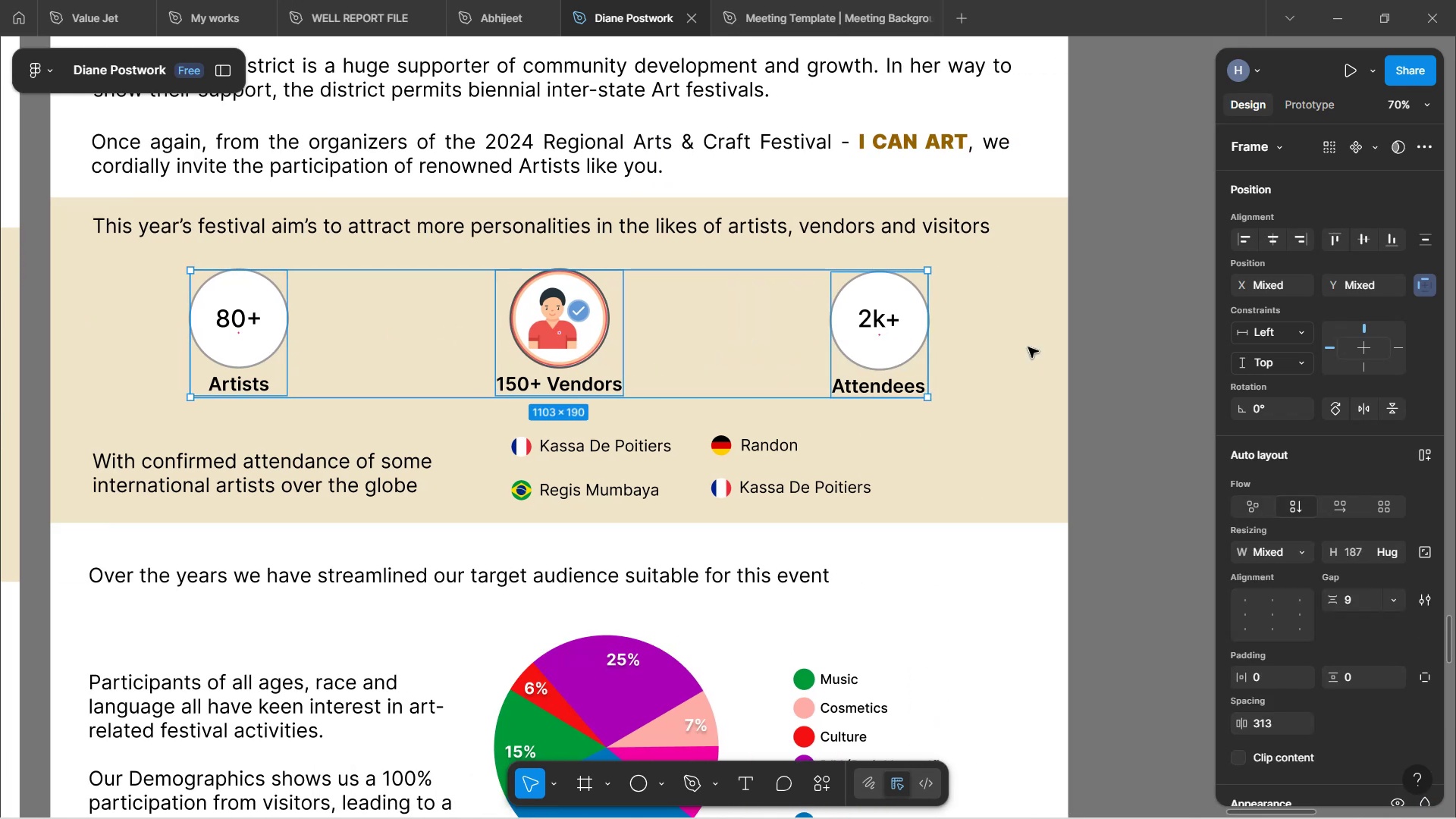 
hold_key(key=ArrowDown, duration=1.52)
 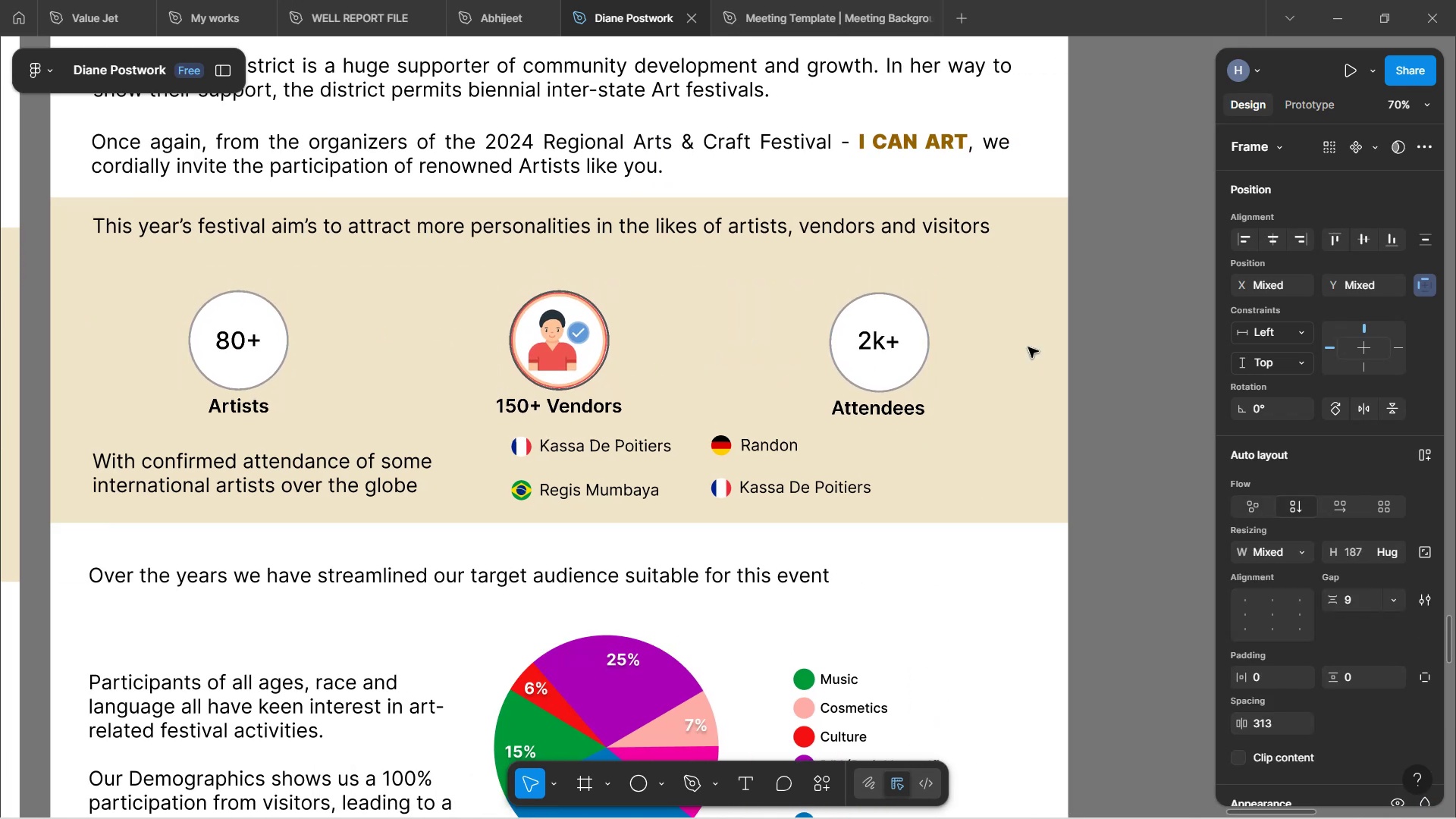 
hold_key(key=ArrowDown, duration=1.52)
 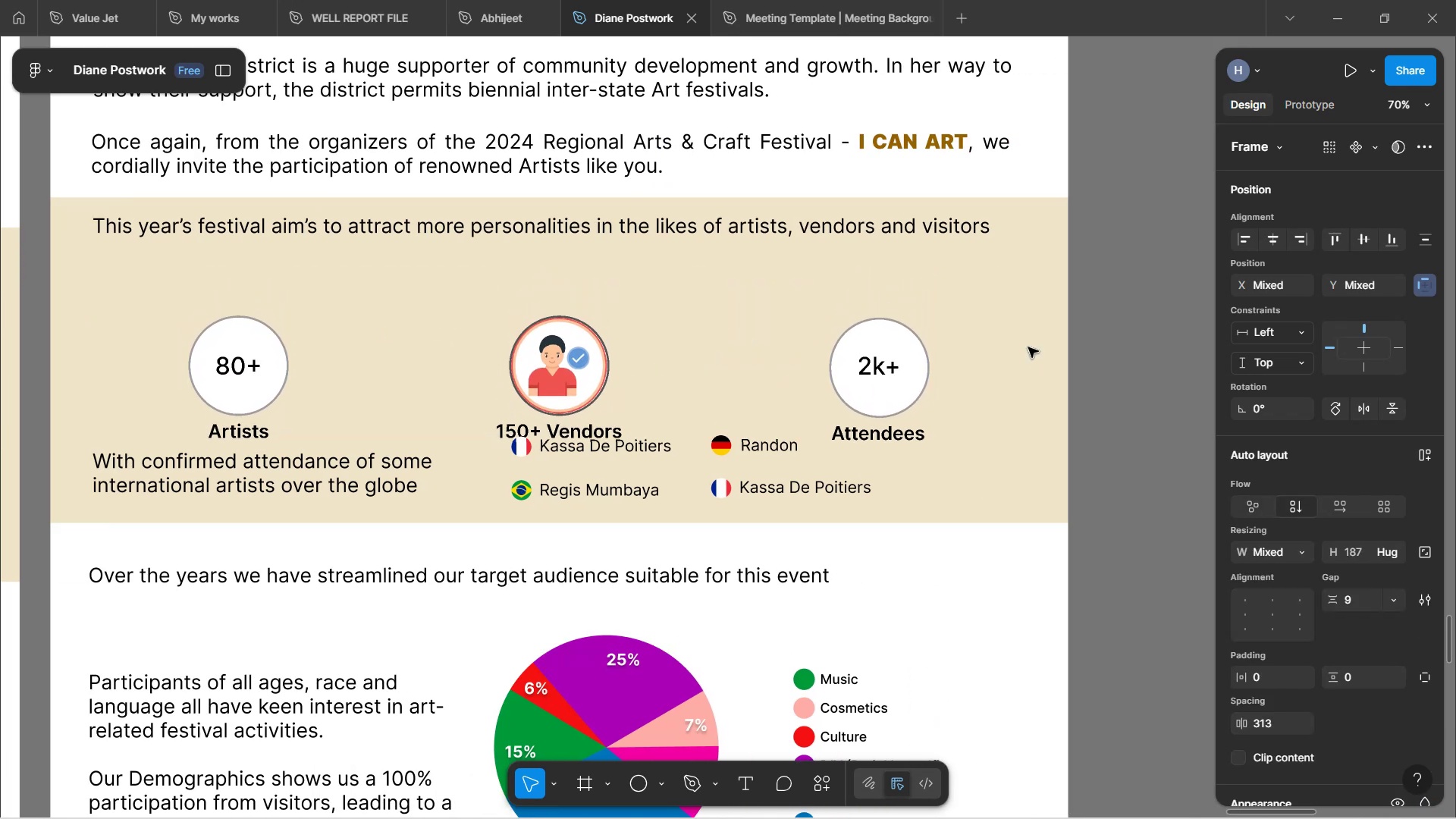 
hold_key(key=ArrowDown, duration=0.34)
 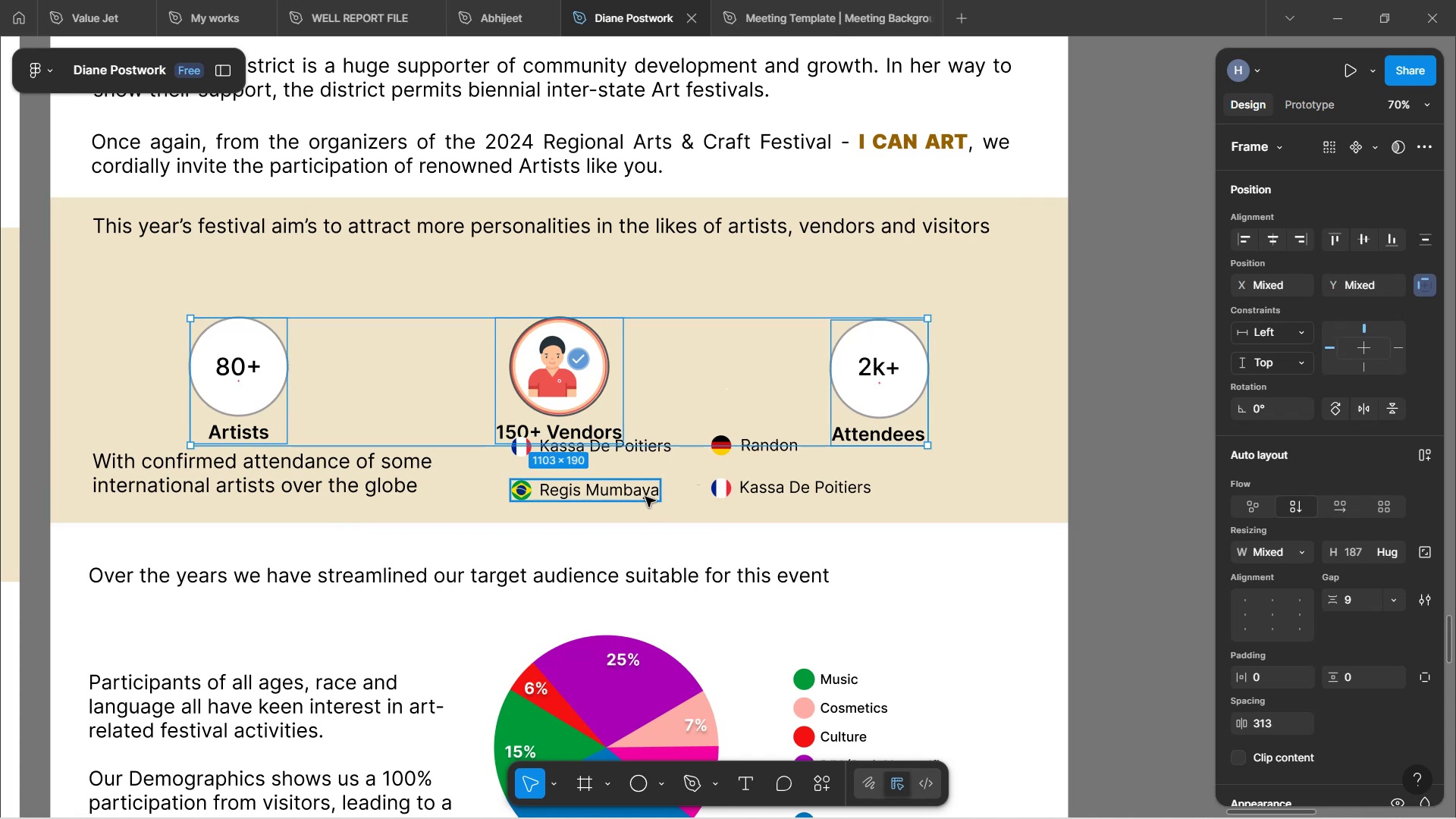 
left_click([664, 455])
 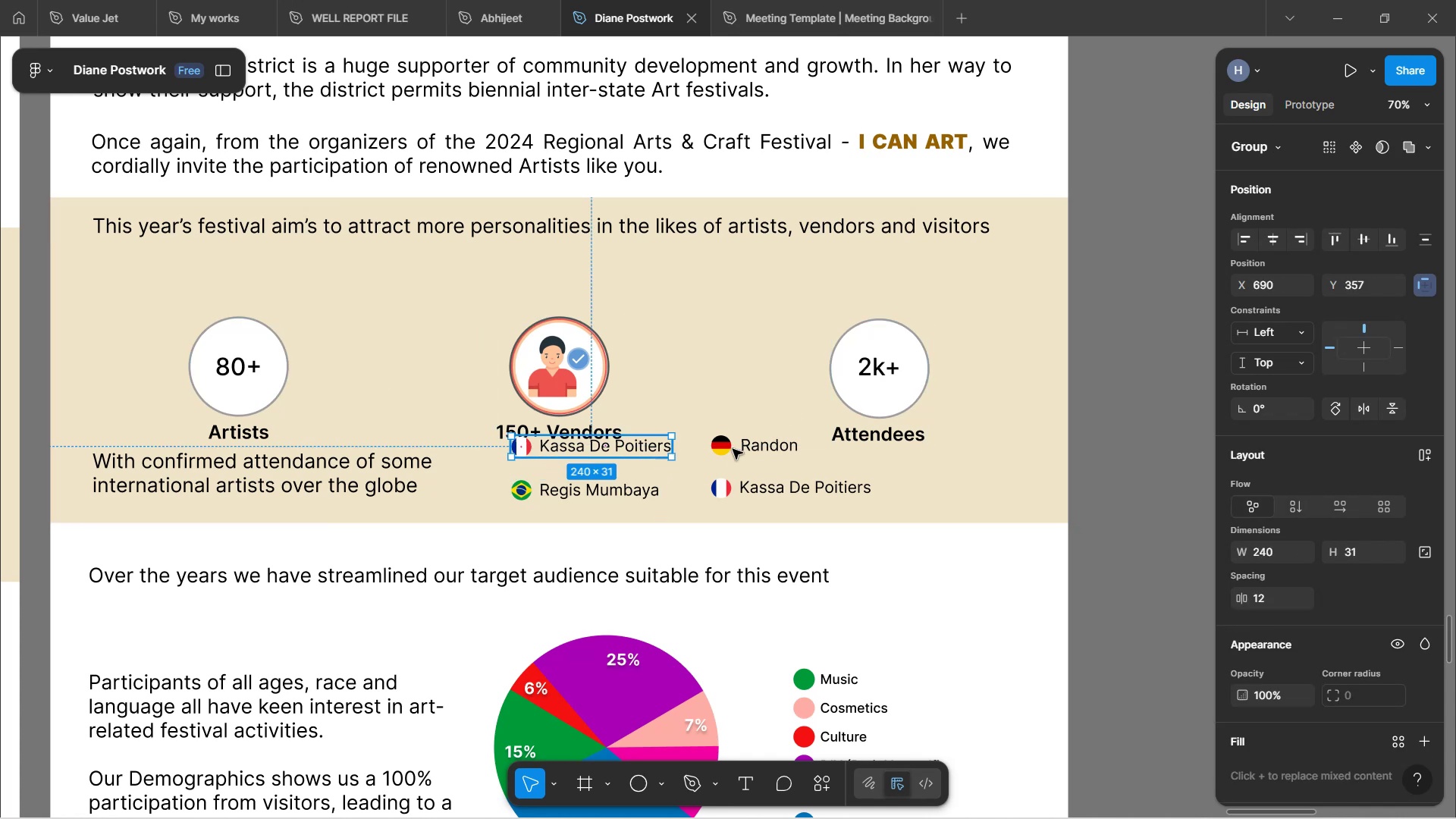 
hold_key(key=ShiftLeft, duration=1.52)
left_click([745, 449])
 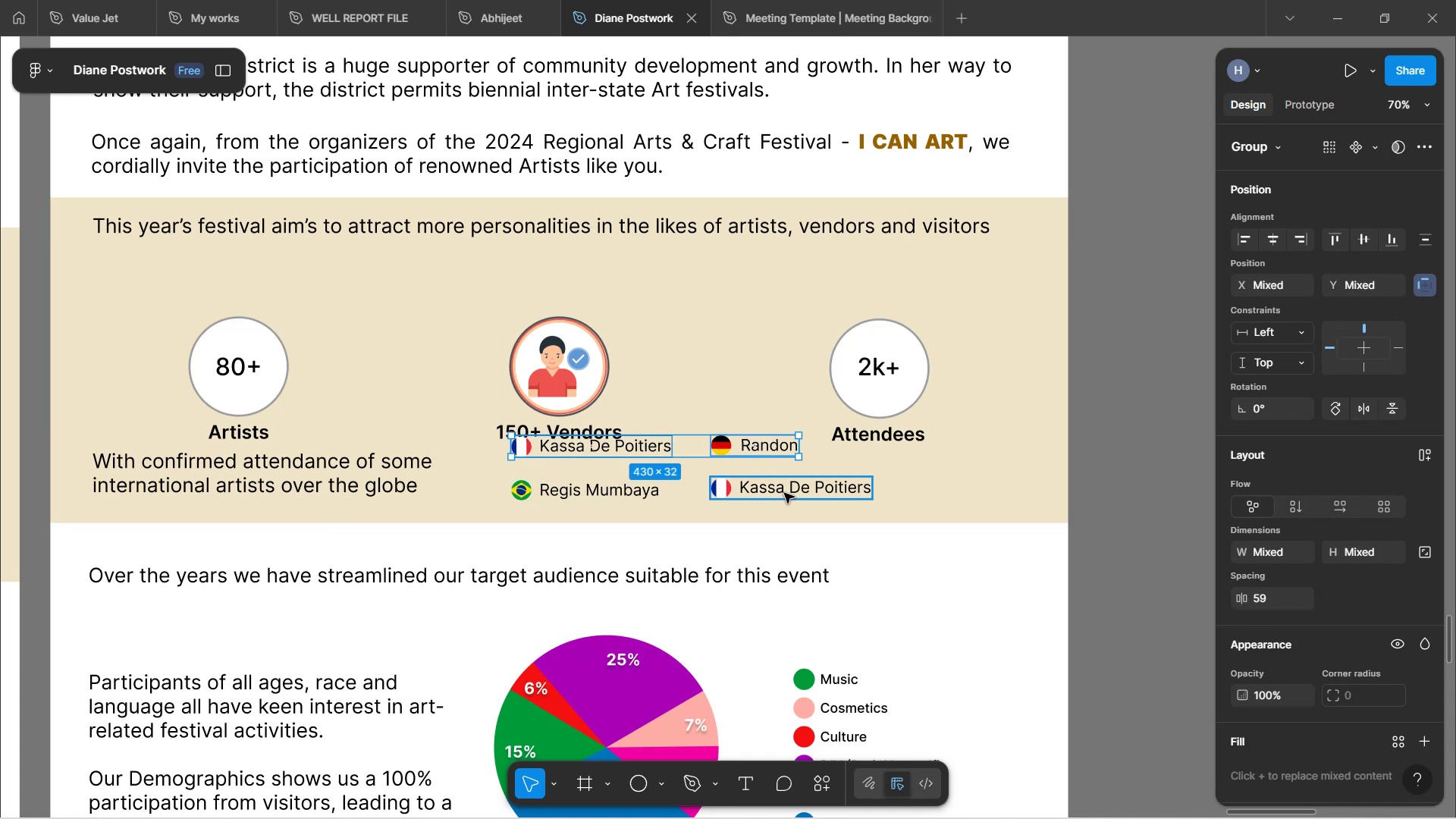 
left_click([784, 493])
 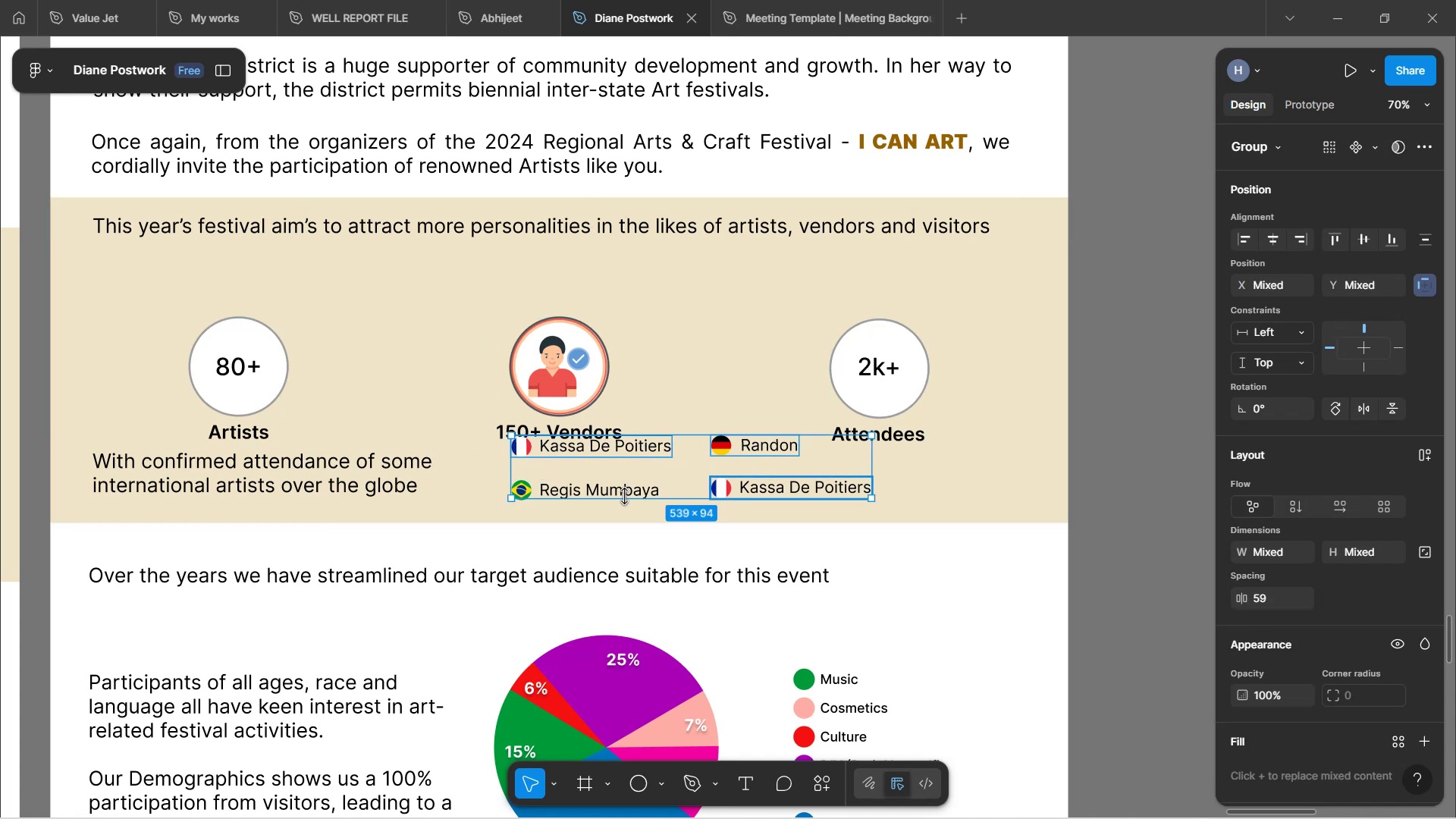 
hold_key(key=ShiftLeft, duration=1.51)
left_click([631, 485])
 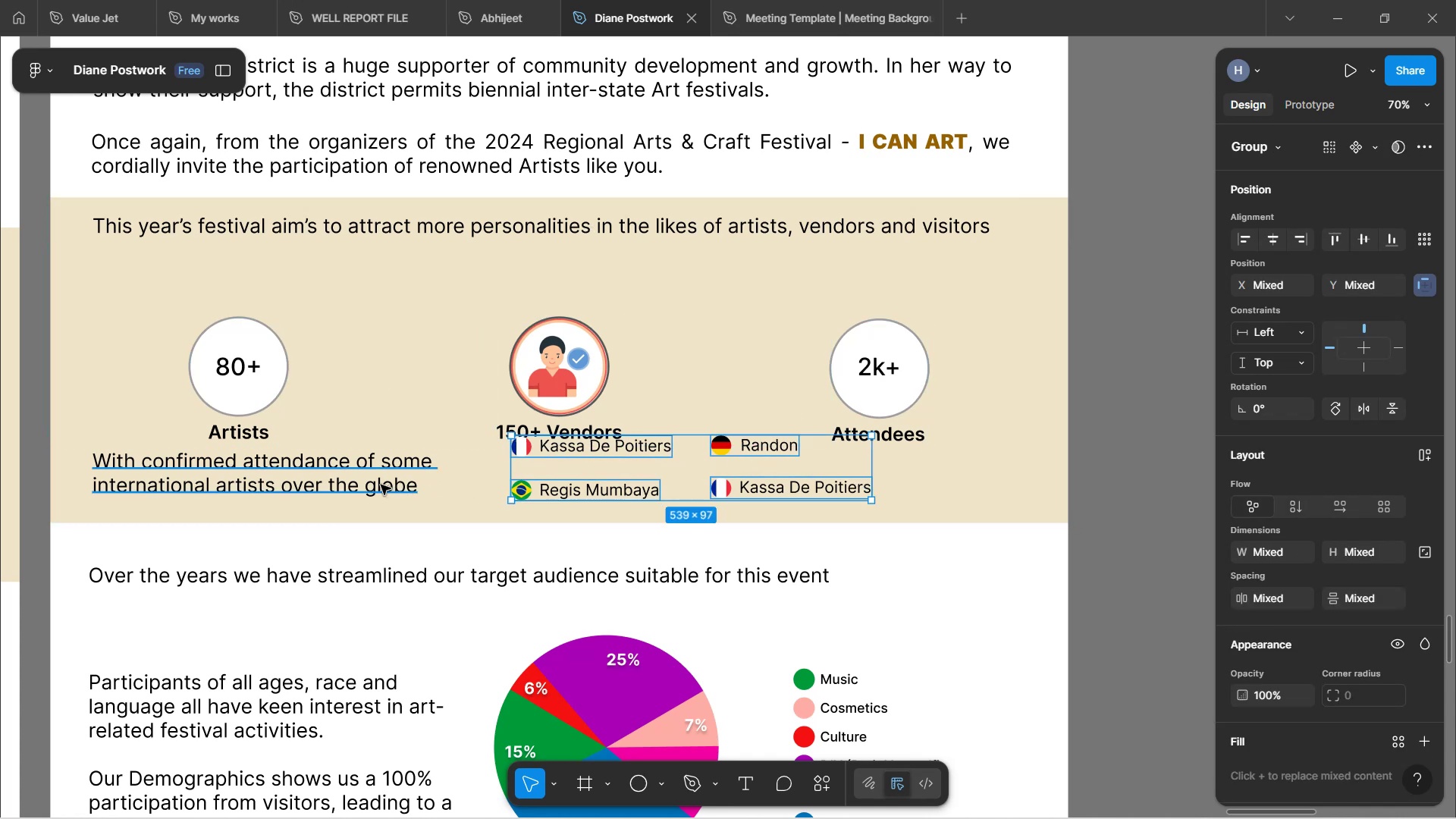 
hold_key(key=ShiftLeft, duration=0.54)
left_click([379, 481])
 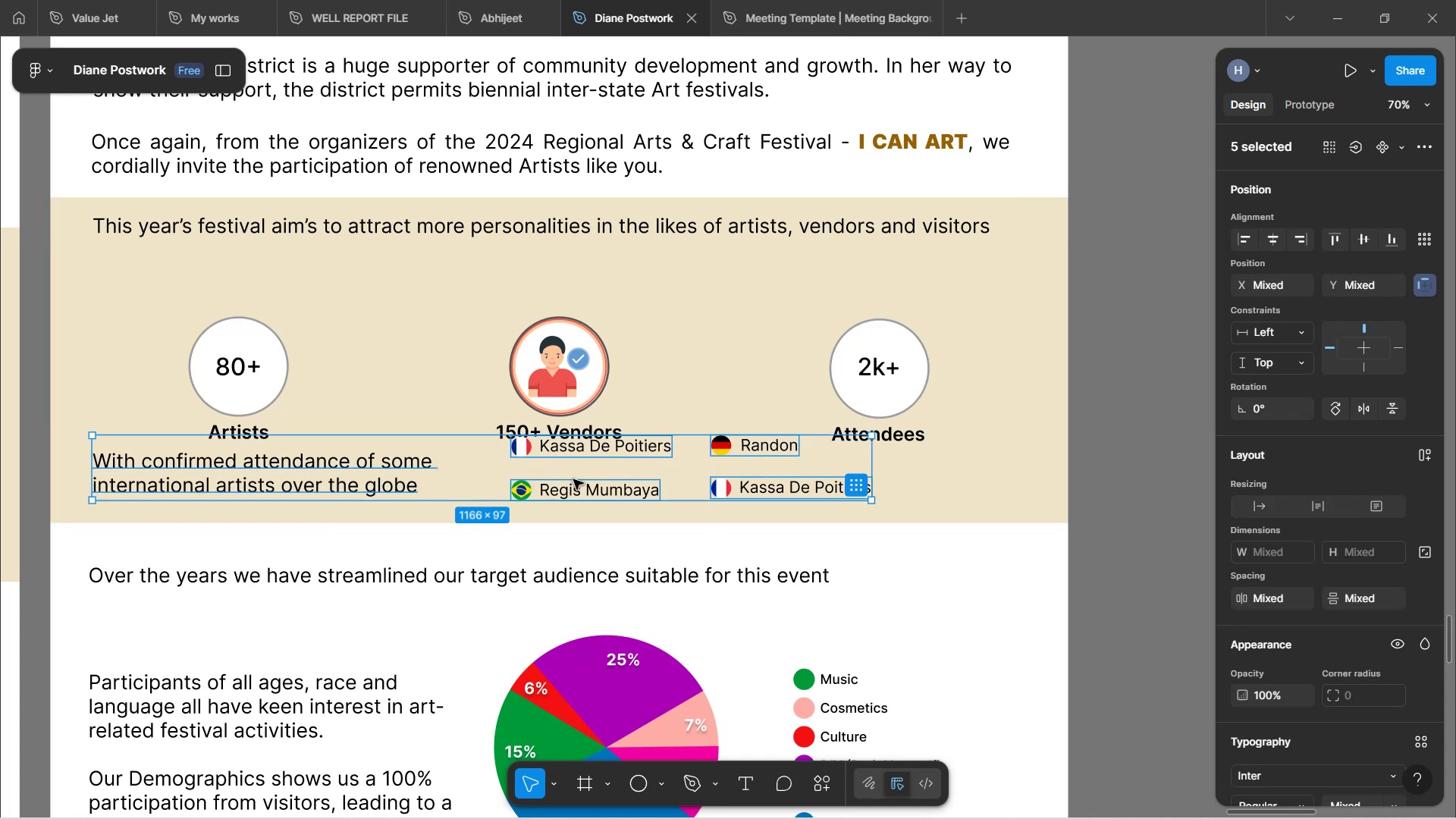 
left_click_drag(start_coordinate=[585, 491], to_coordinate=[586, 301])
 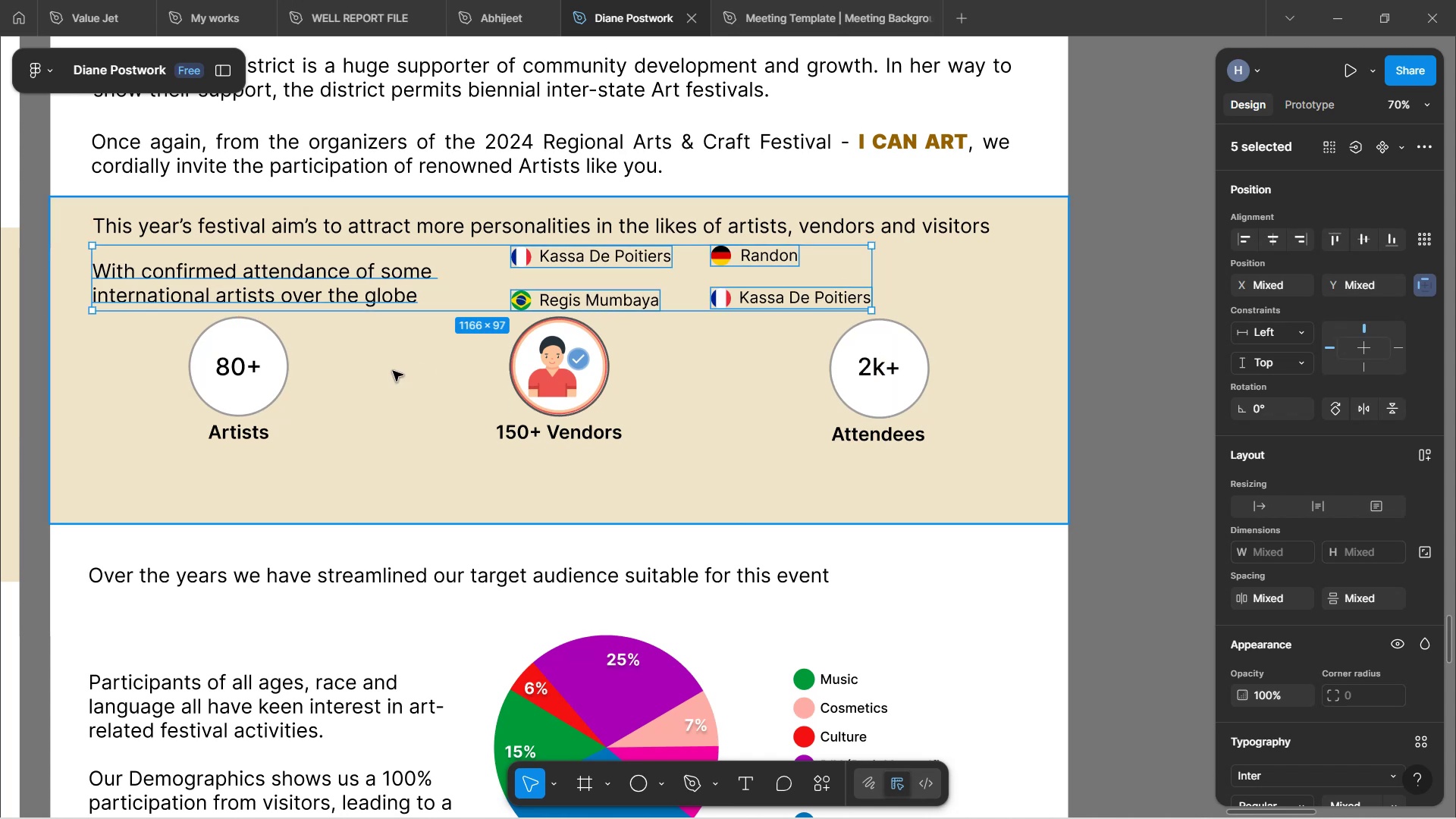 
left_click([268, 388])
 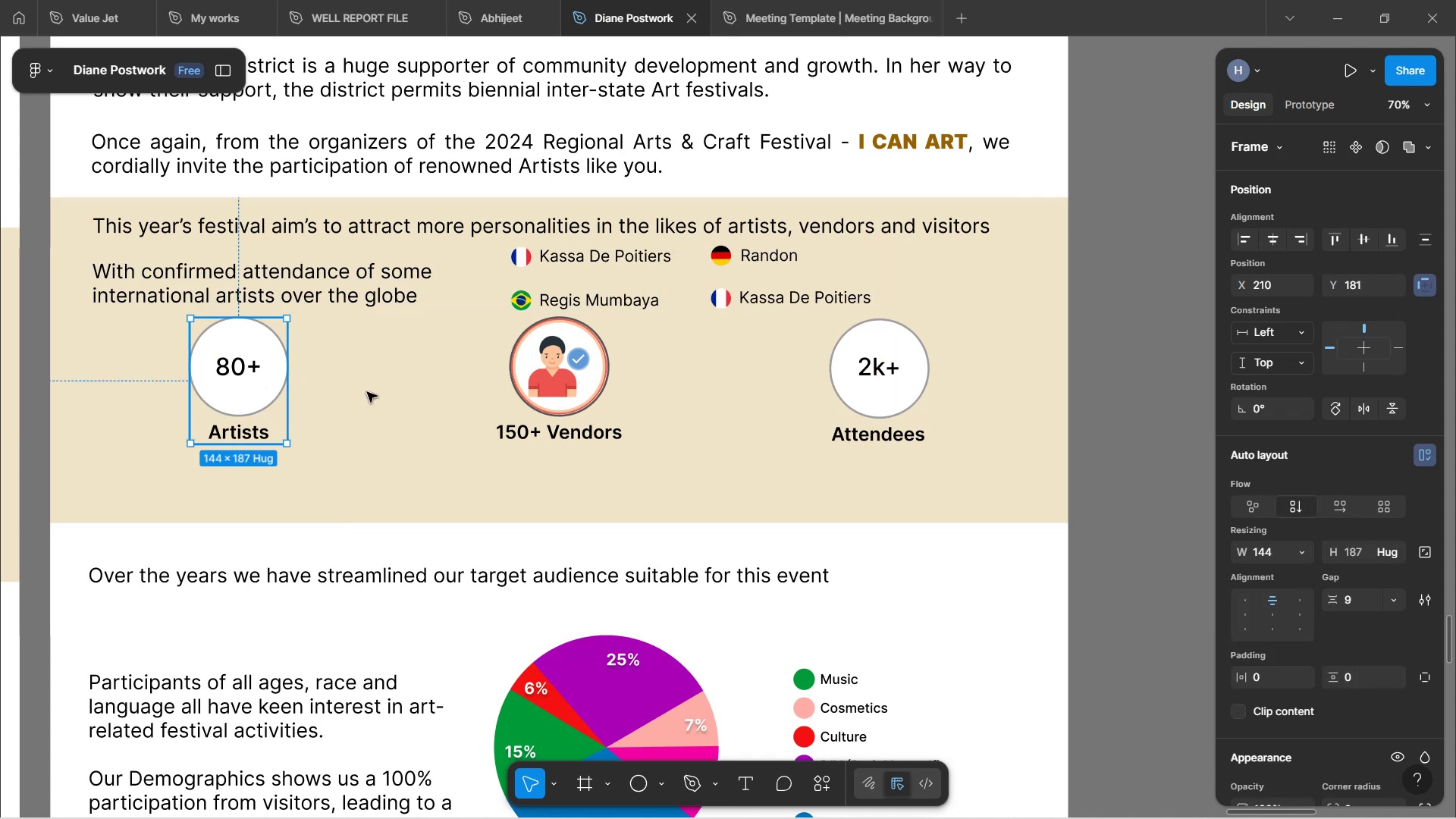 
hold_key(key=ShiftLeft, duration=1.52)
left_click([544, 387])
 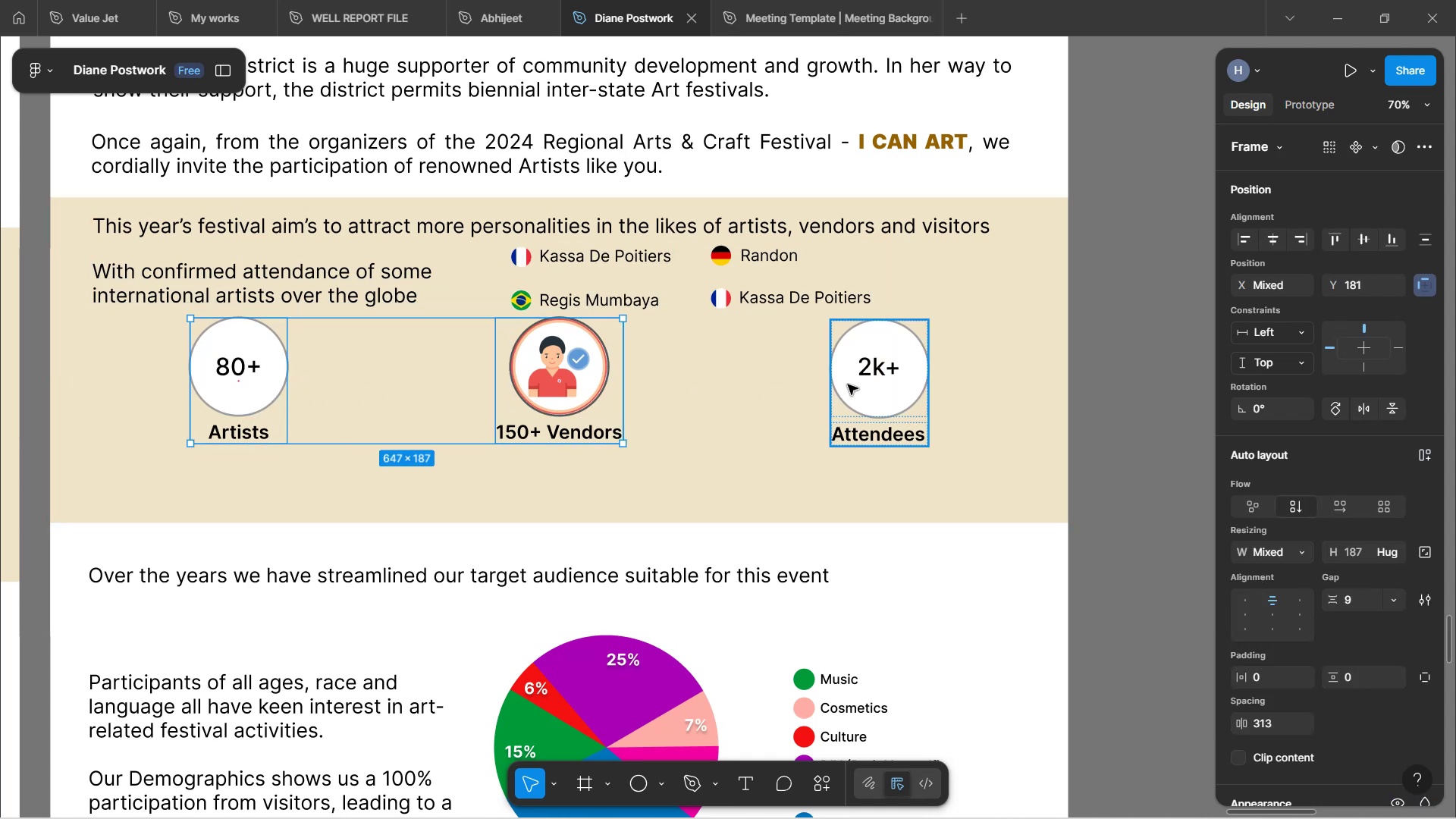 
hold_key(key=ShiftLeft, duration=0.39)
left_click([867, 384])
 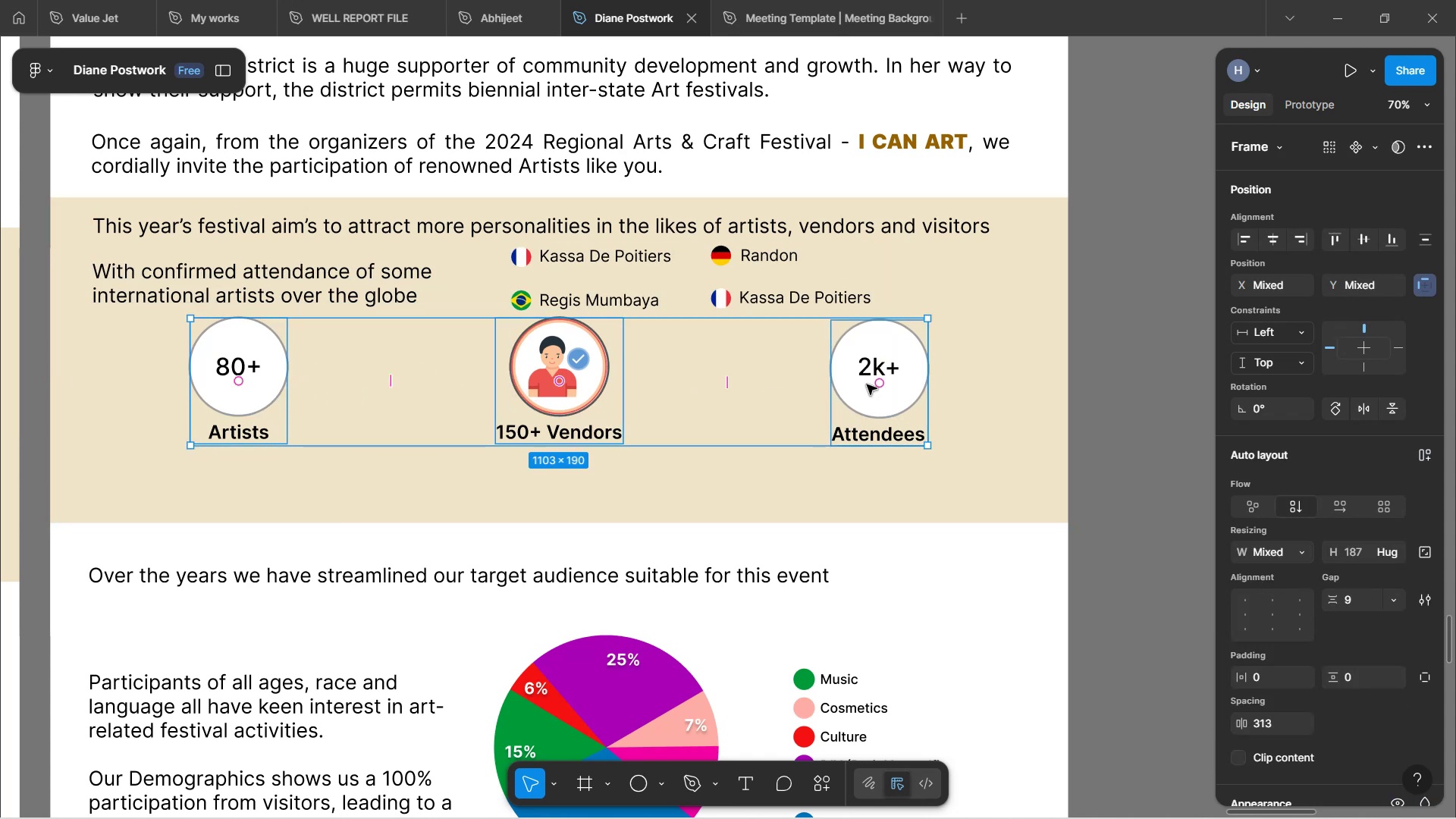 
hold_key(key=ArrowDown, duration=0.59)
 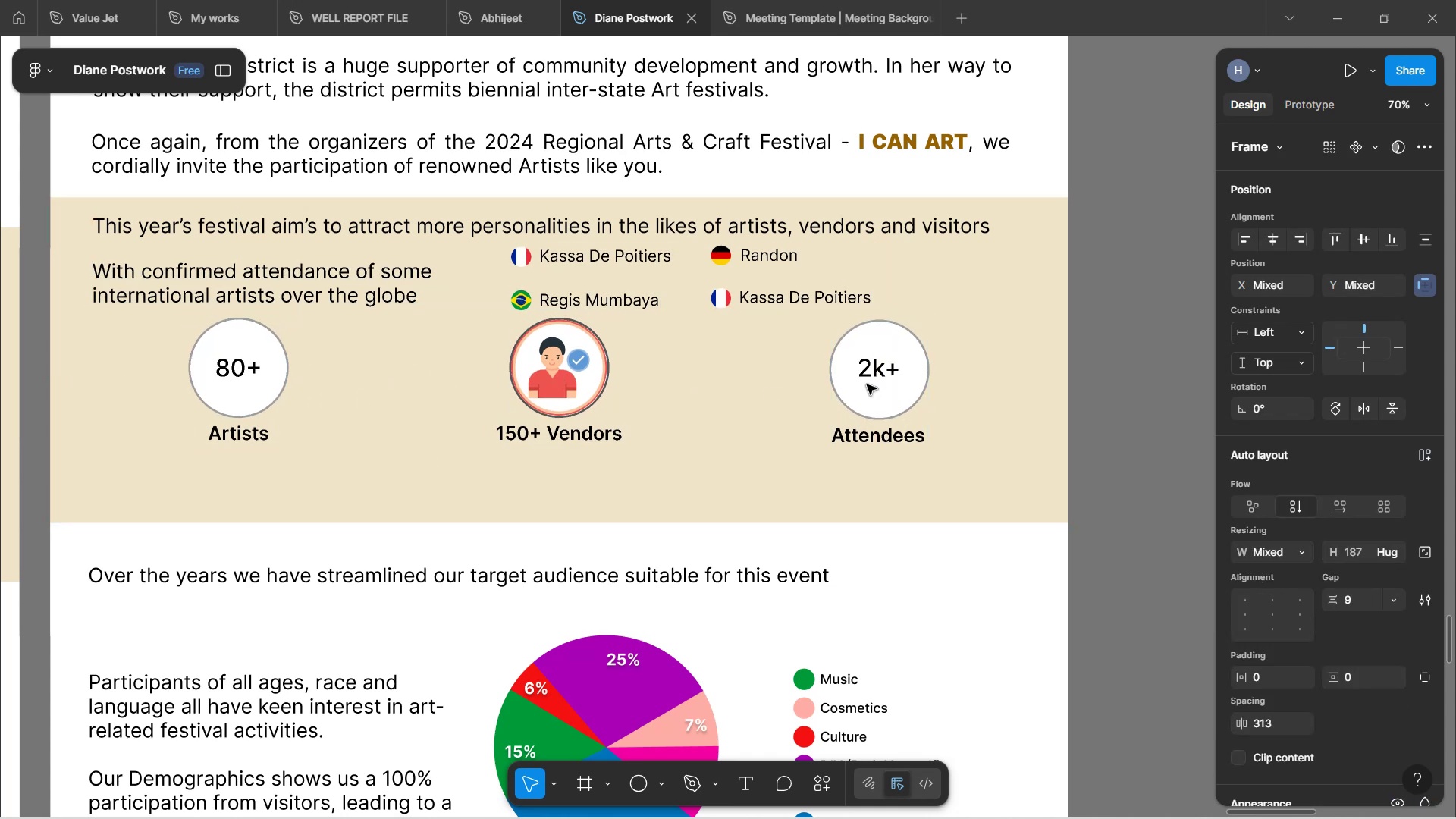 
hold_key(key=ArrowDown, duration=0.91)
 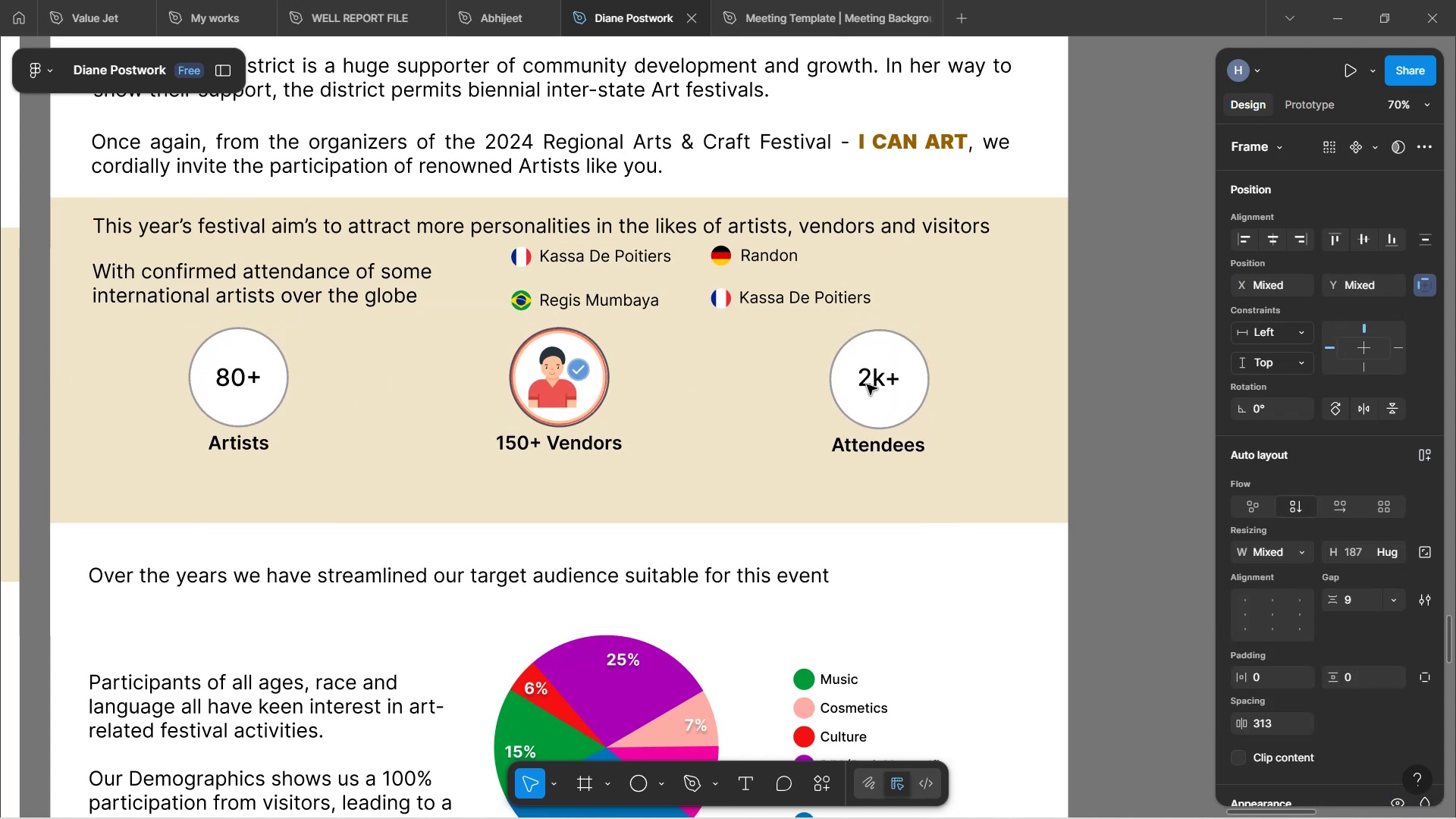 
hold_key(key=ArrowDown, duration=1.5)
 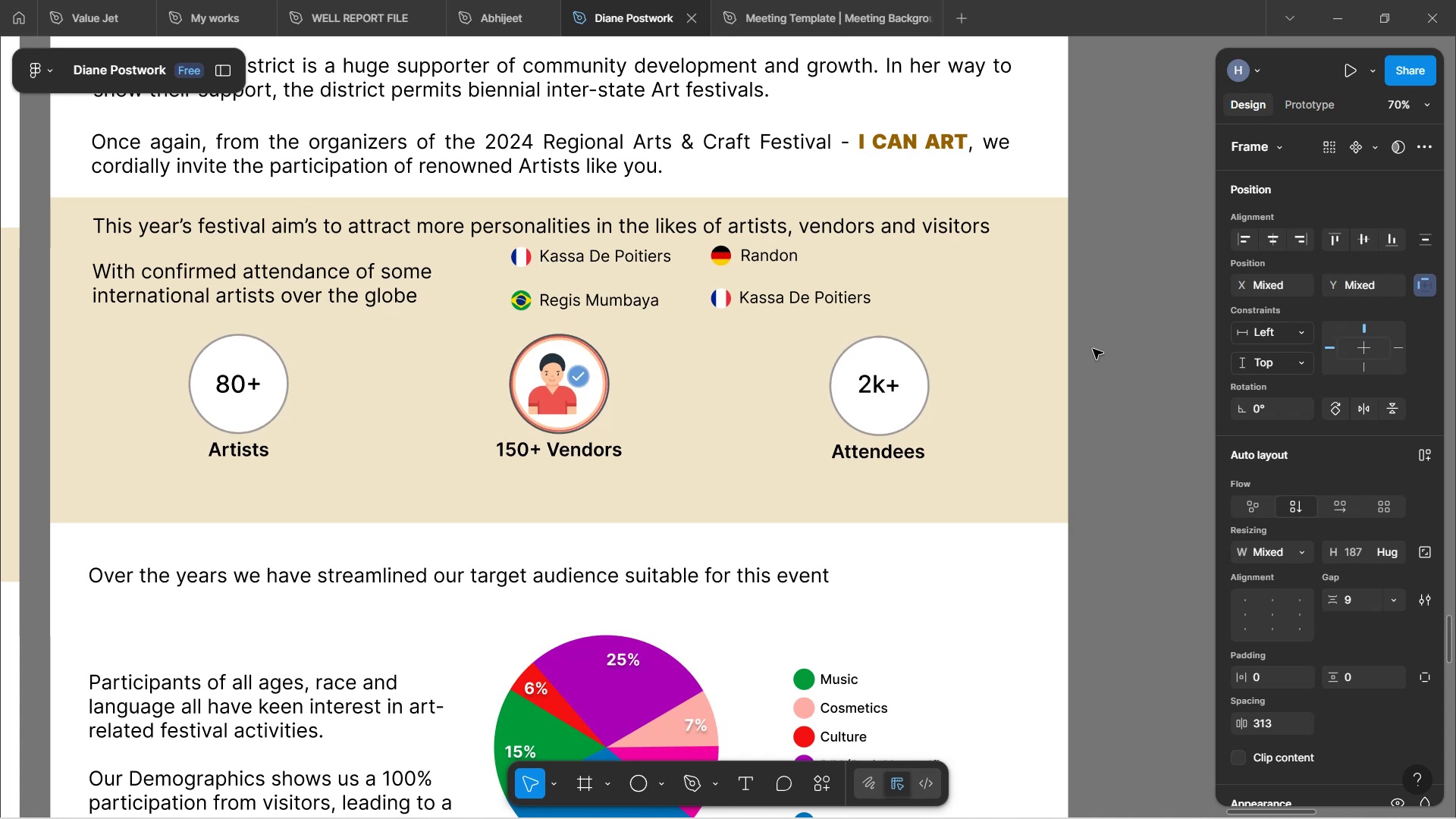 
hold_key(key=AltLeft, duration=1.5)
 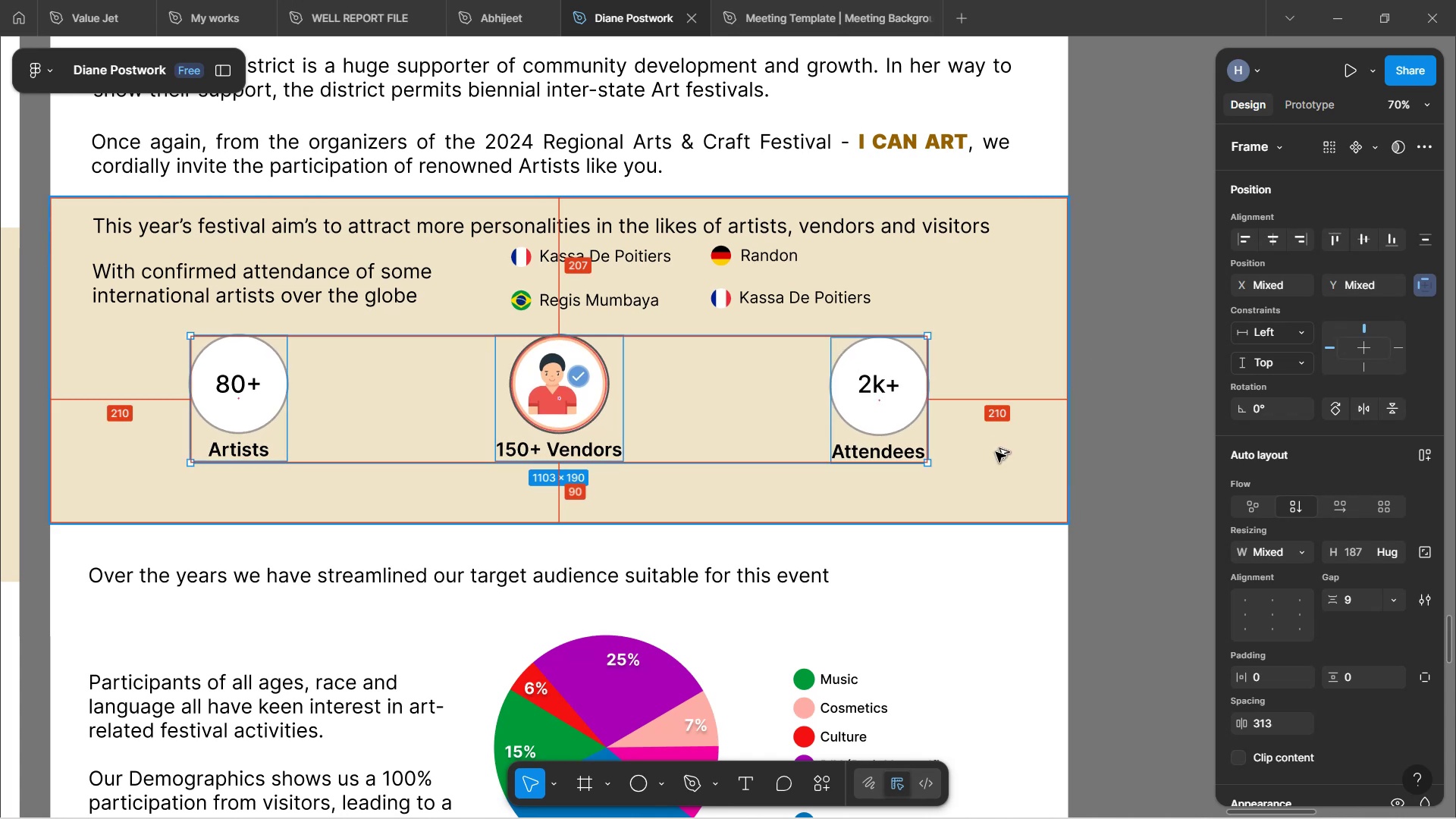 
hold_key(key=AltLeft, duration=0.44)
 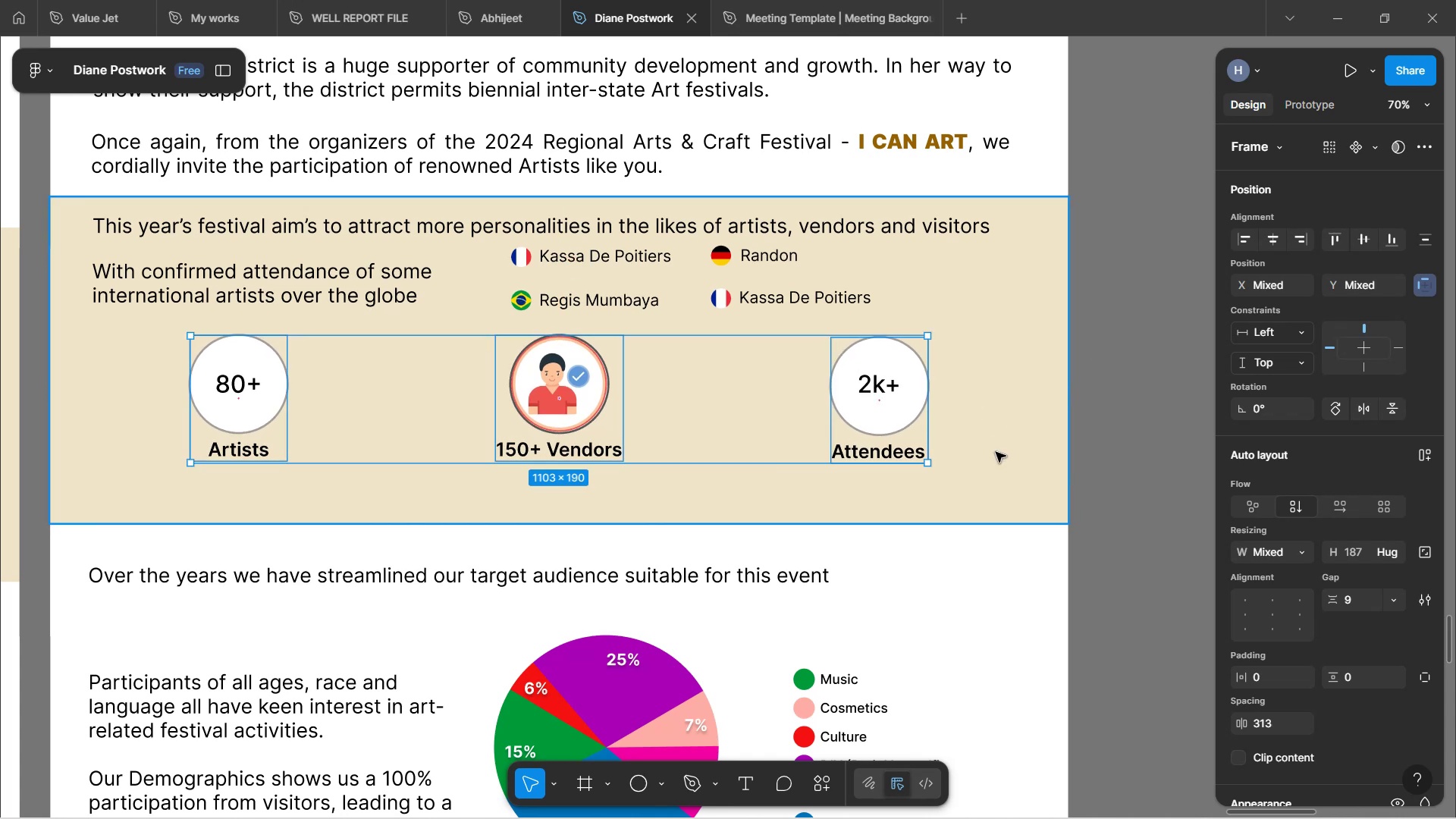 
key(ArrowDown)
 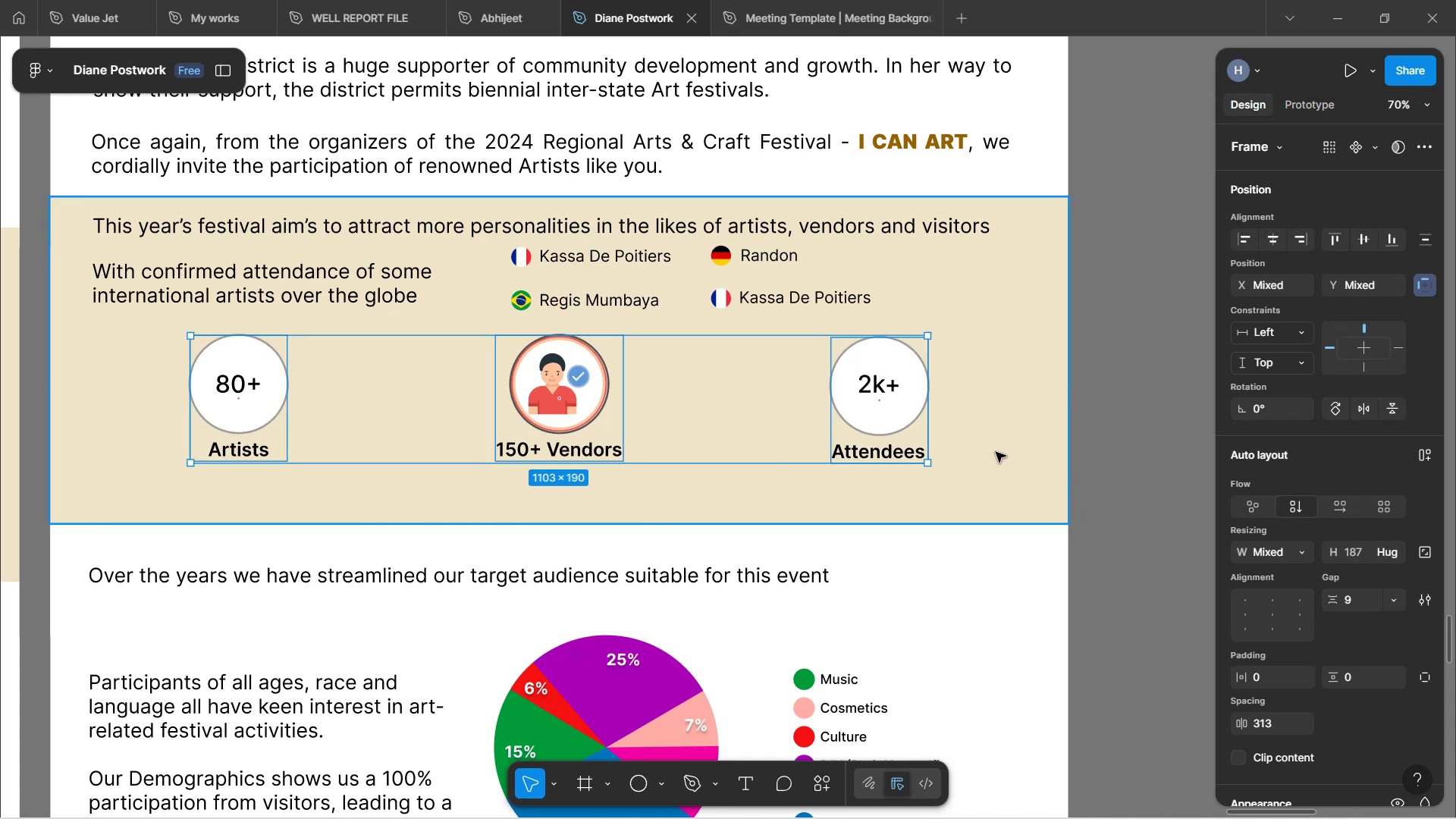 
key(ArrowDown)
 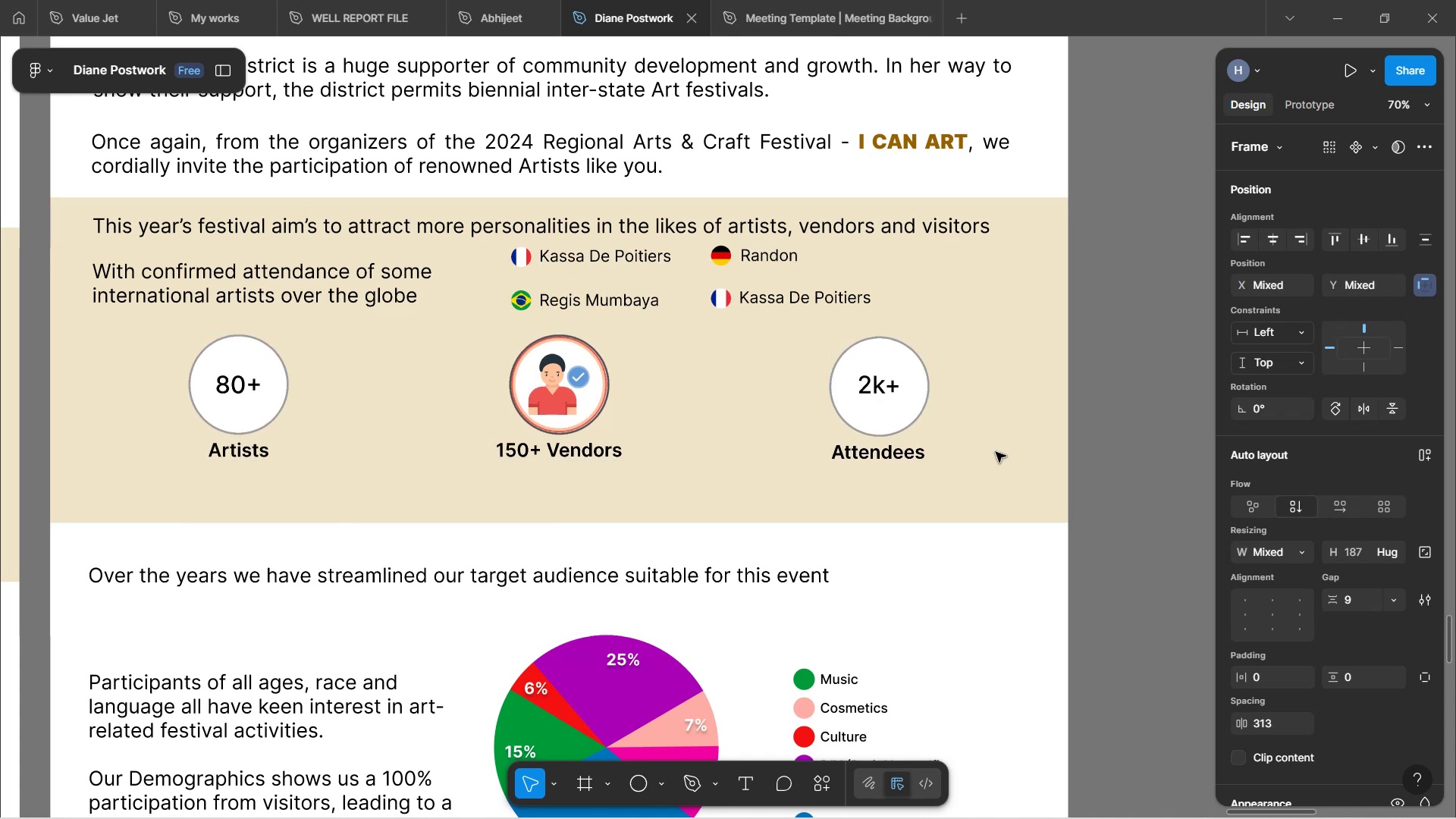 
key(ArrowDown)
 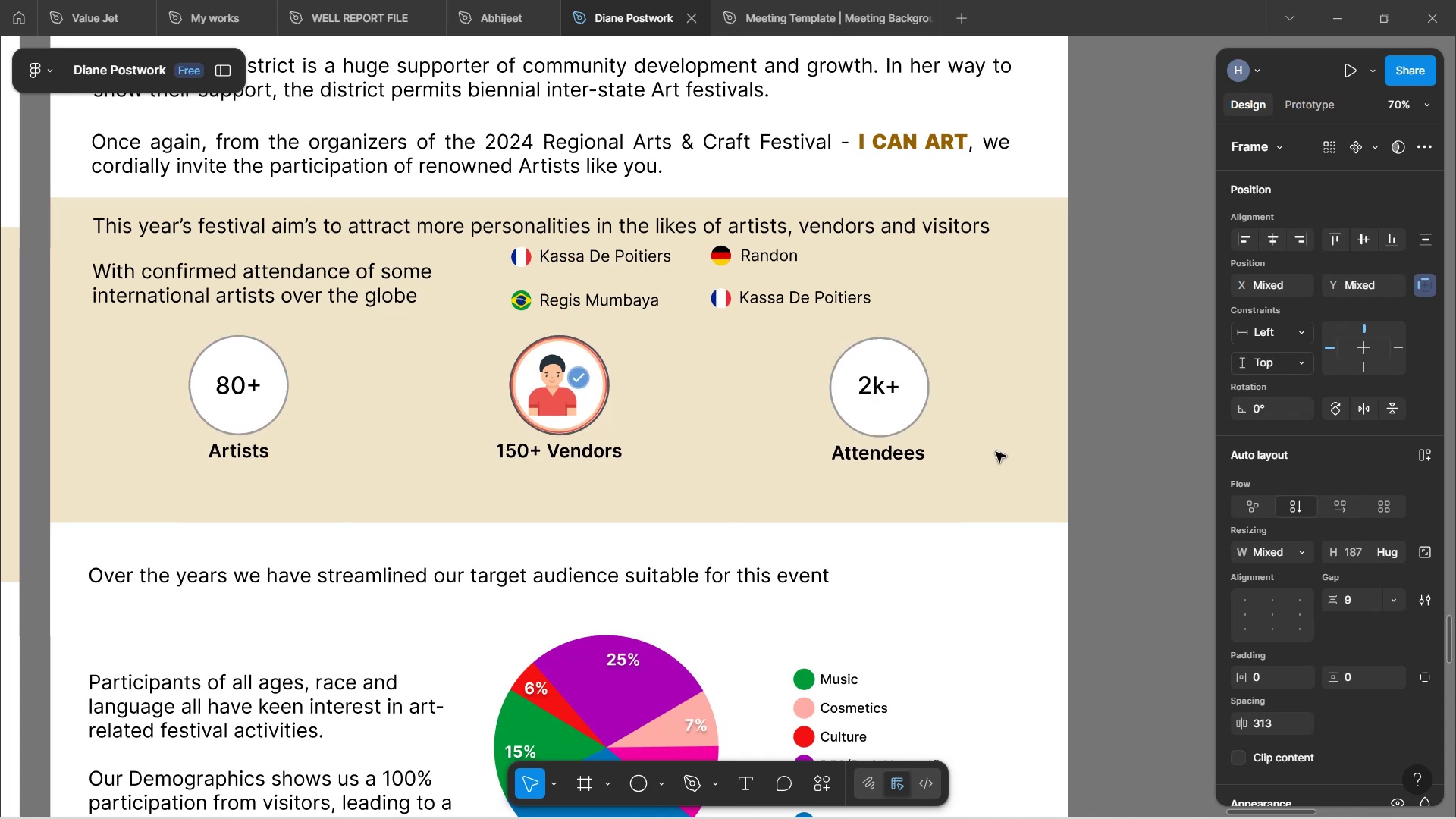 
key(ArrowDown)
 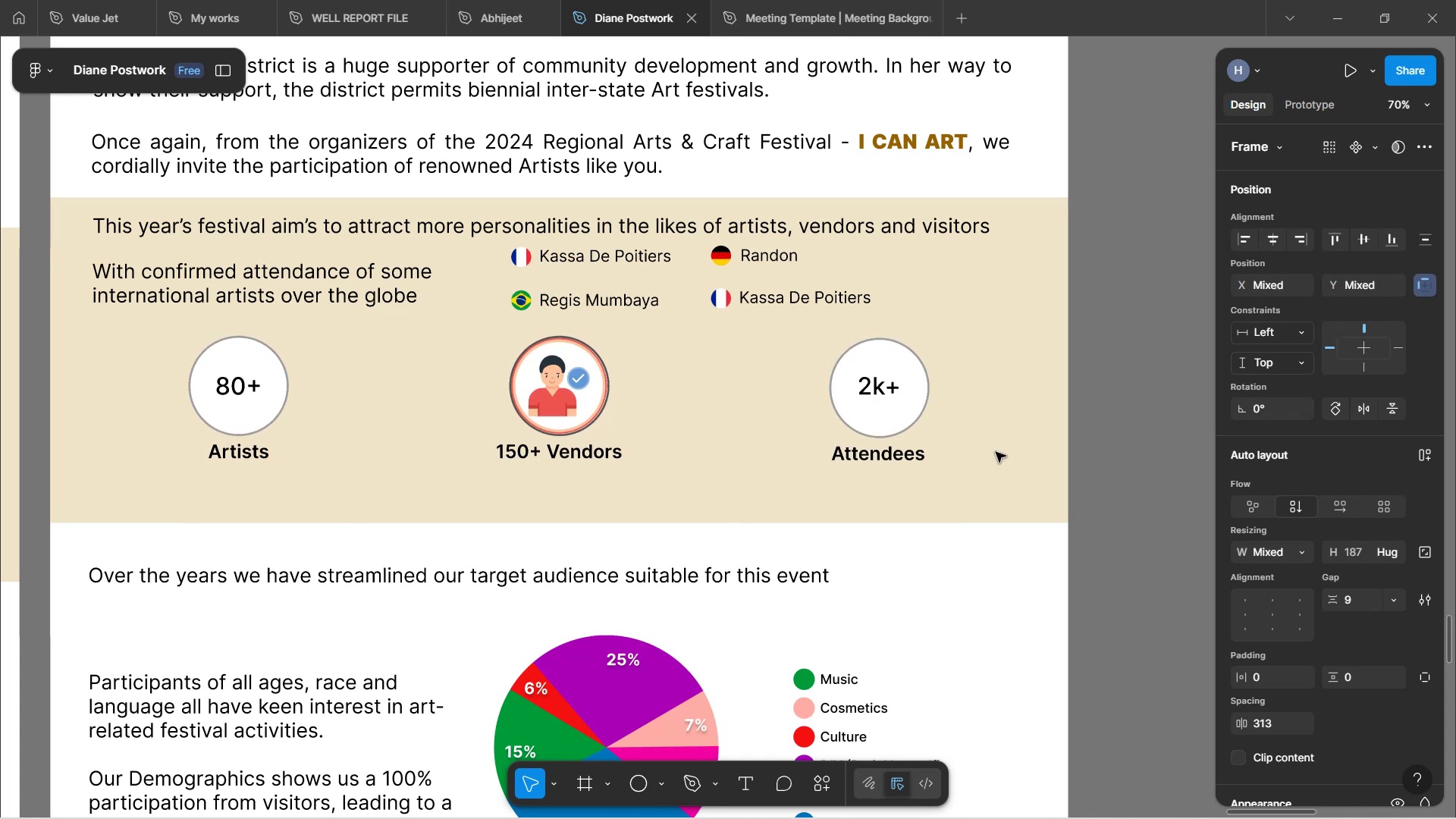 
hold_key(key=ArrowDown, duration=0.58)
 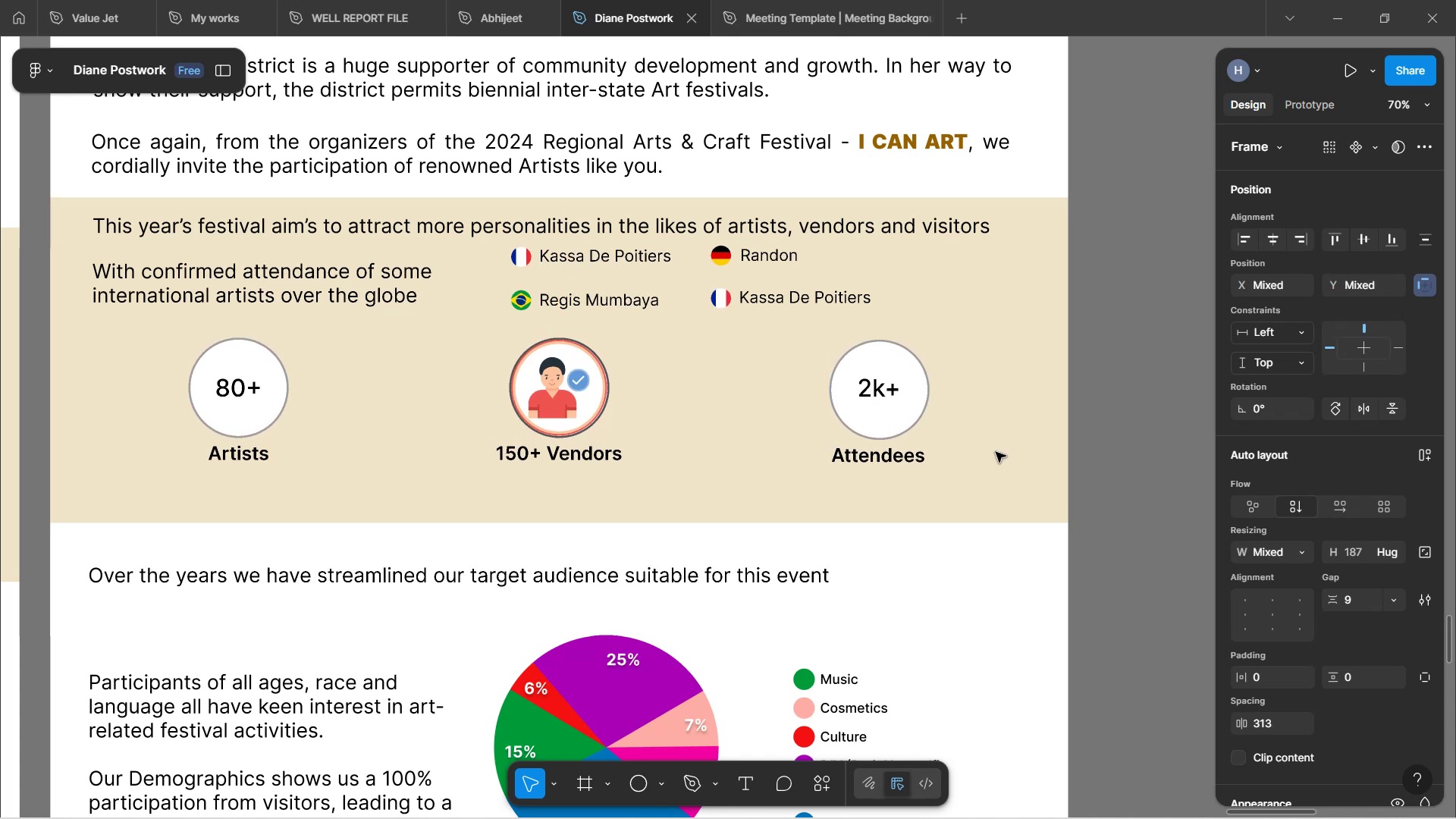 
key(ArrowDown)
 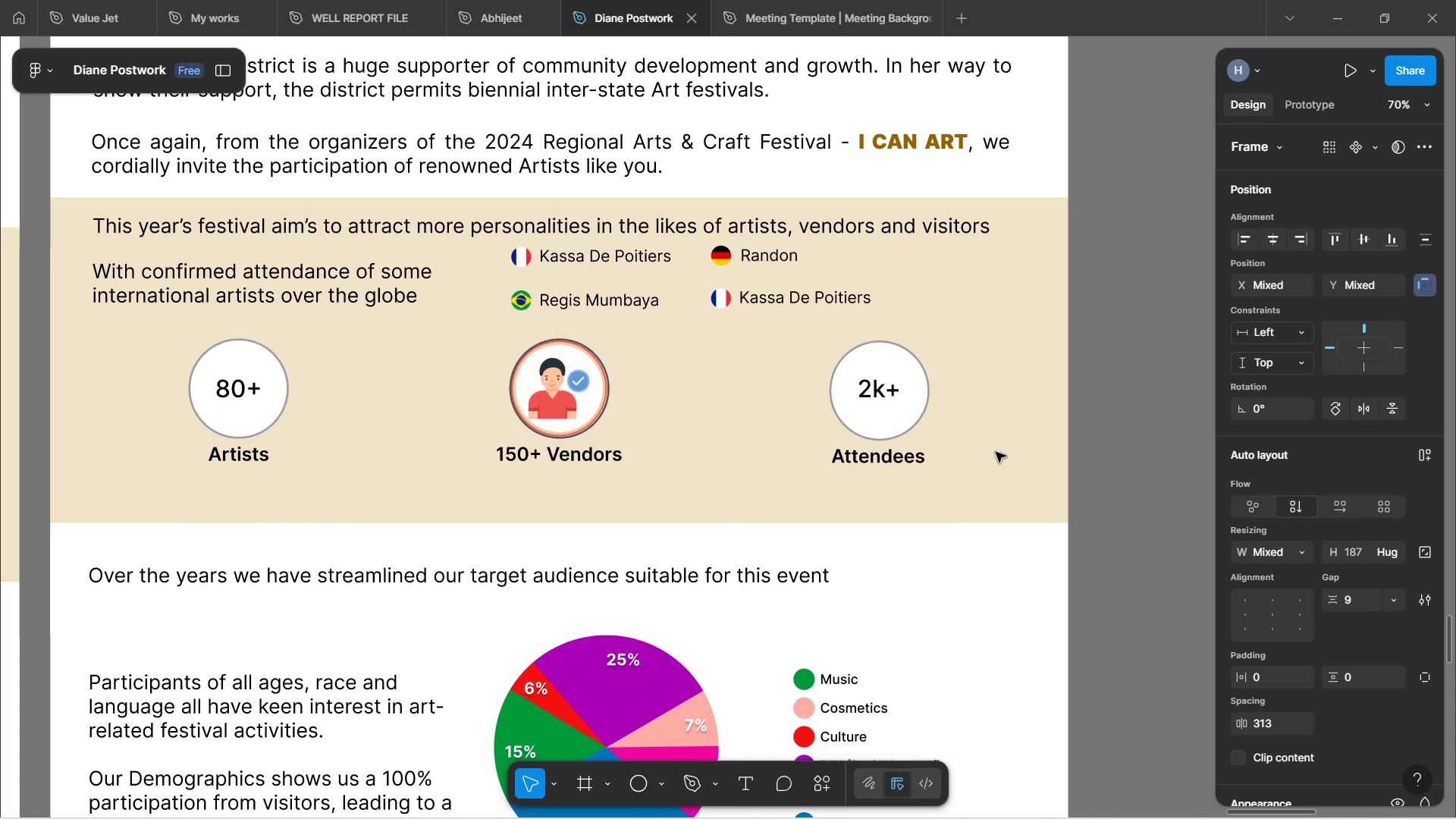 
key(ArrowDown)
 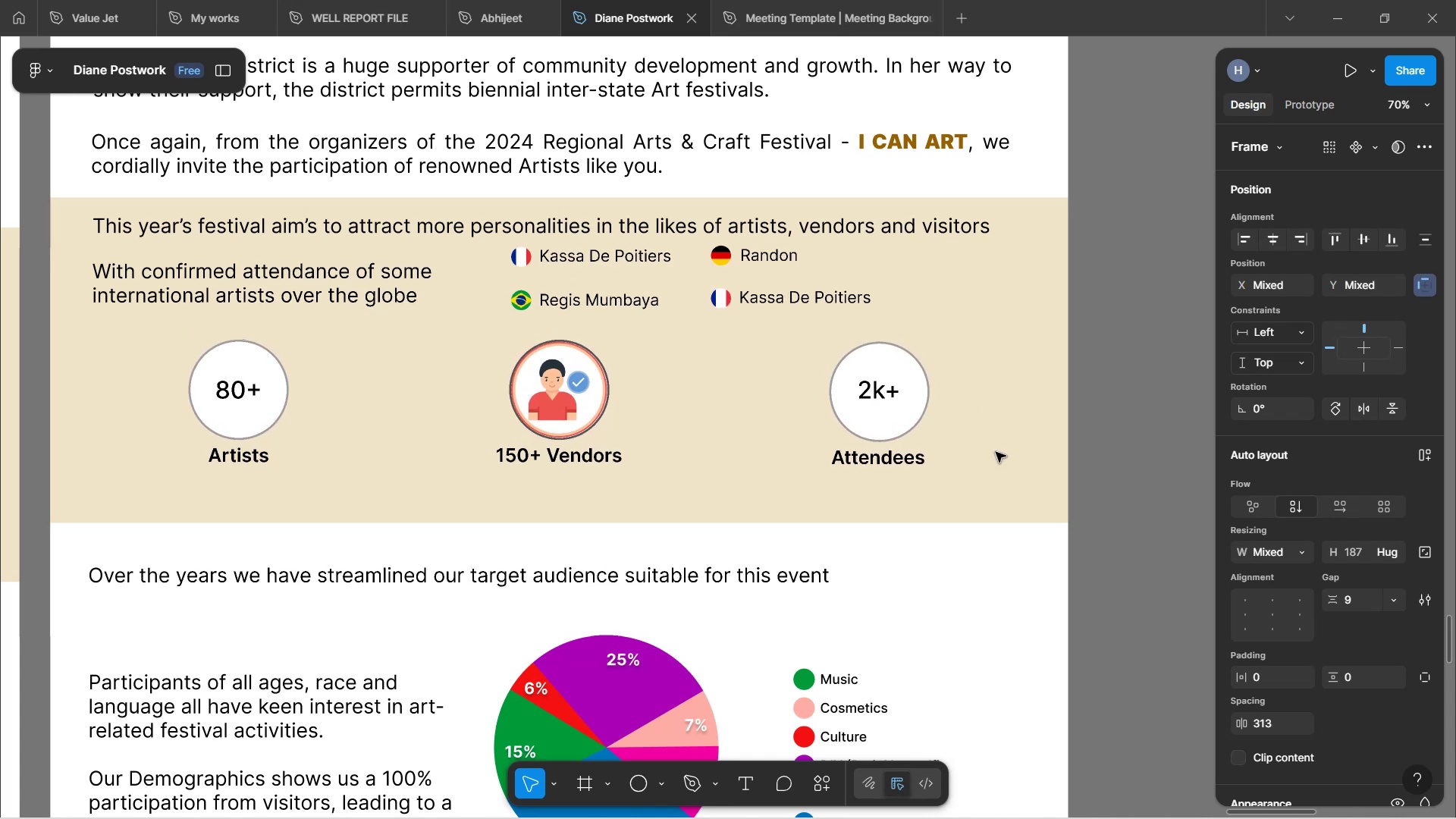 
hold_key(key=ArrowDown, duration=0.34)
 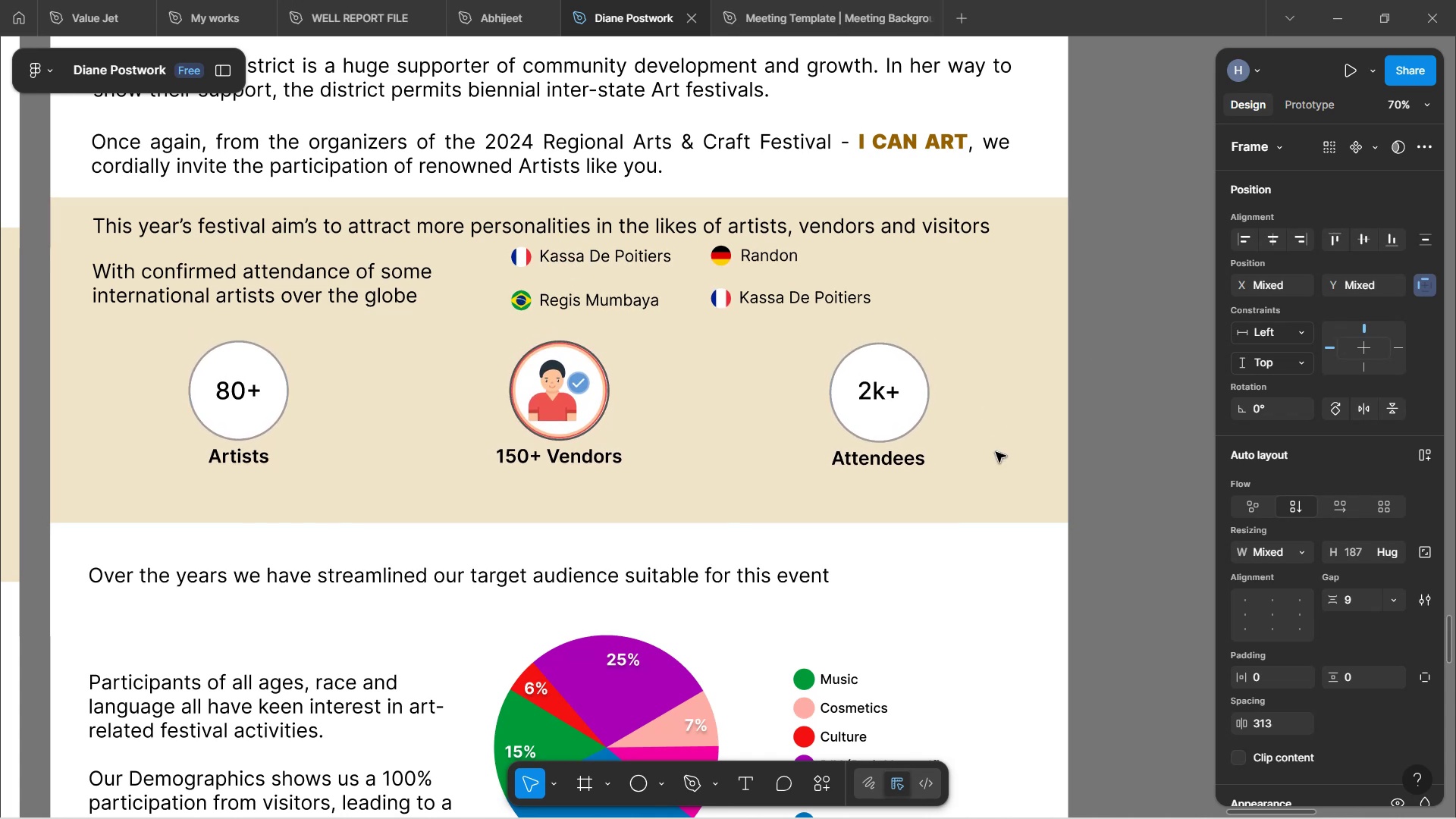 
key(ArrowDown)
 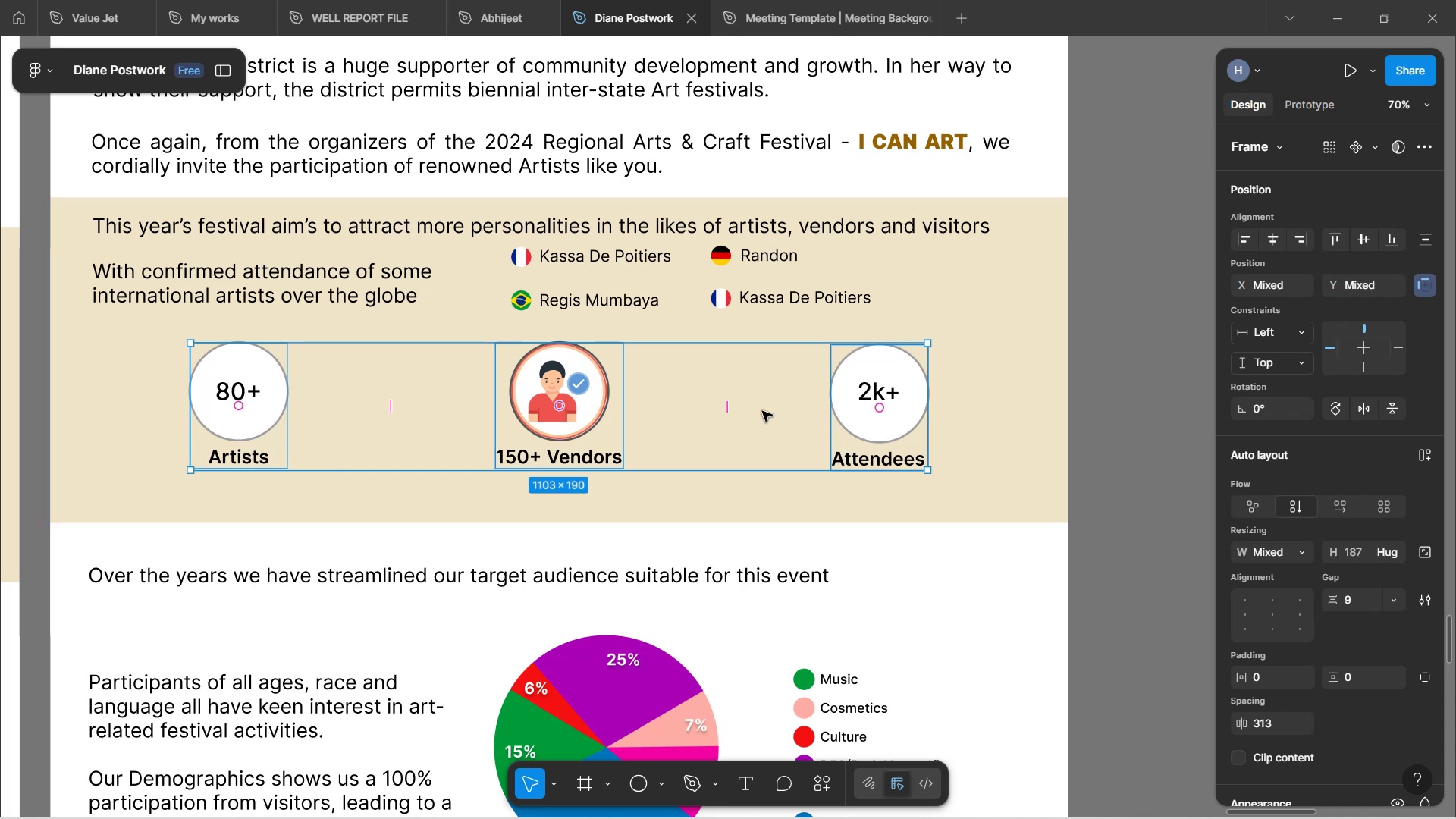 
left_click([930, 265])
 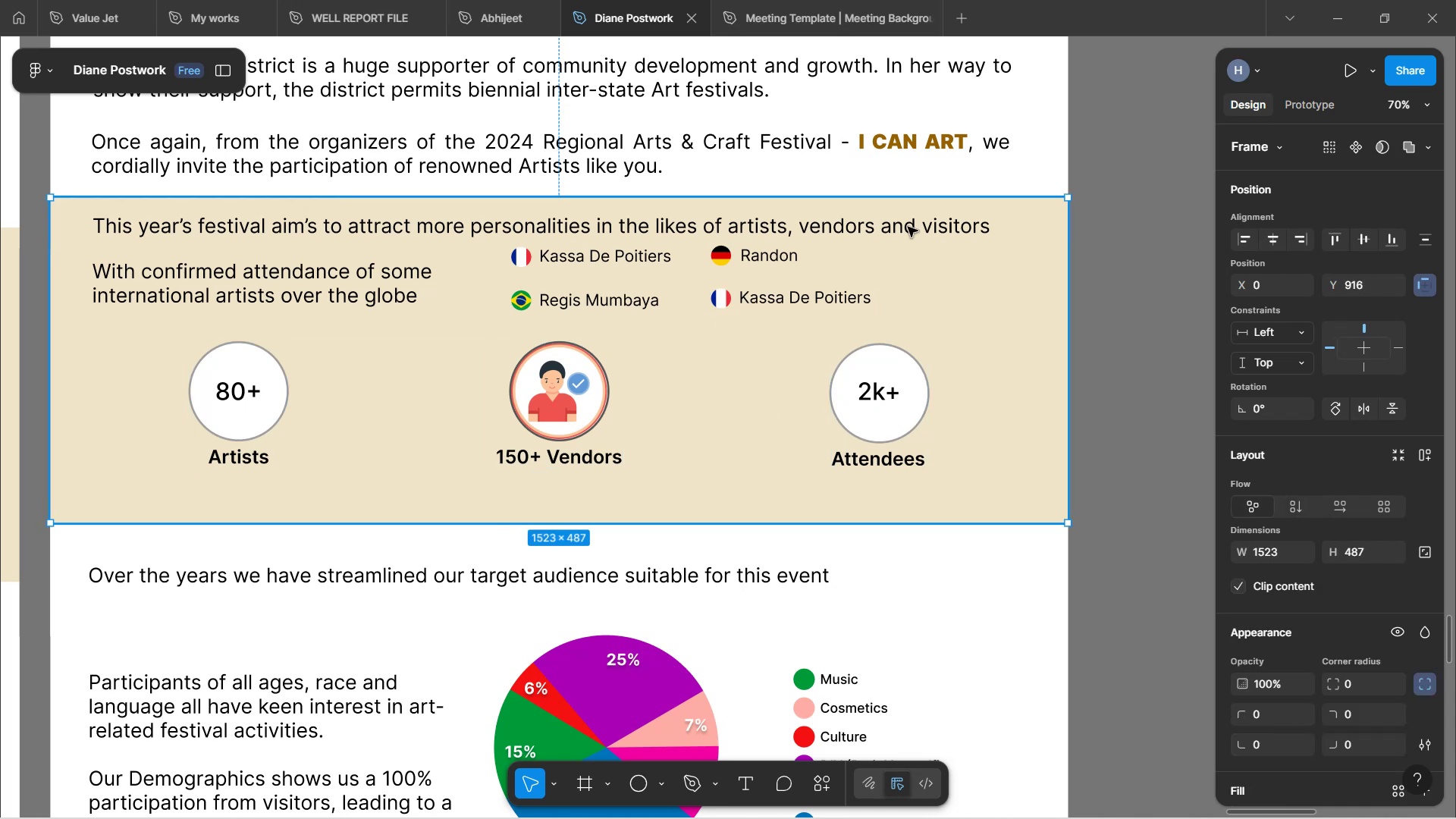 
double_click([908, 227])
 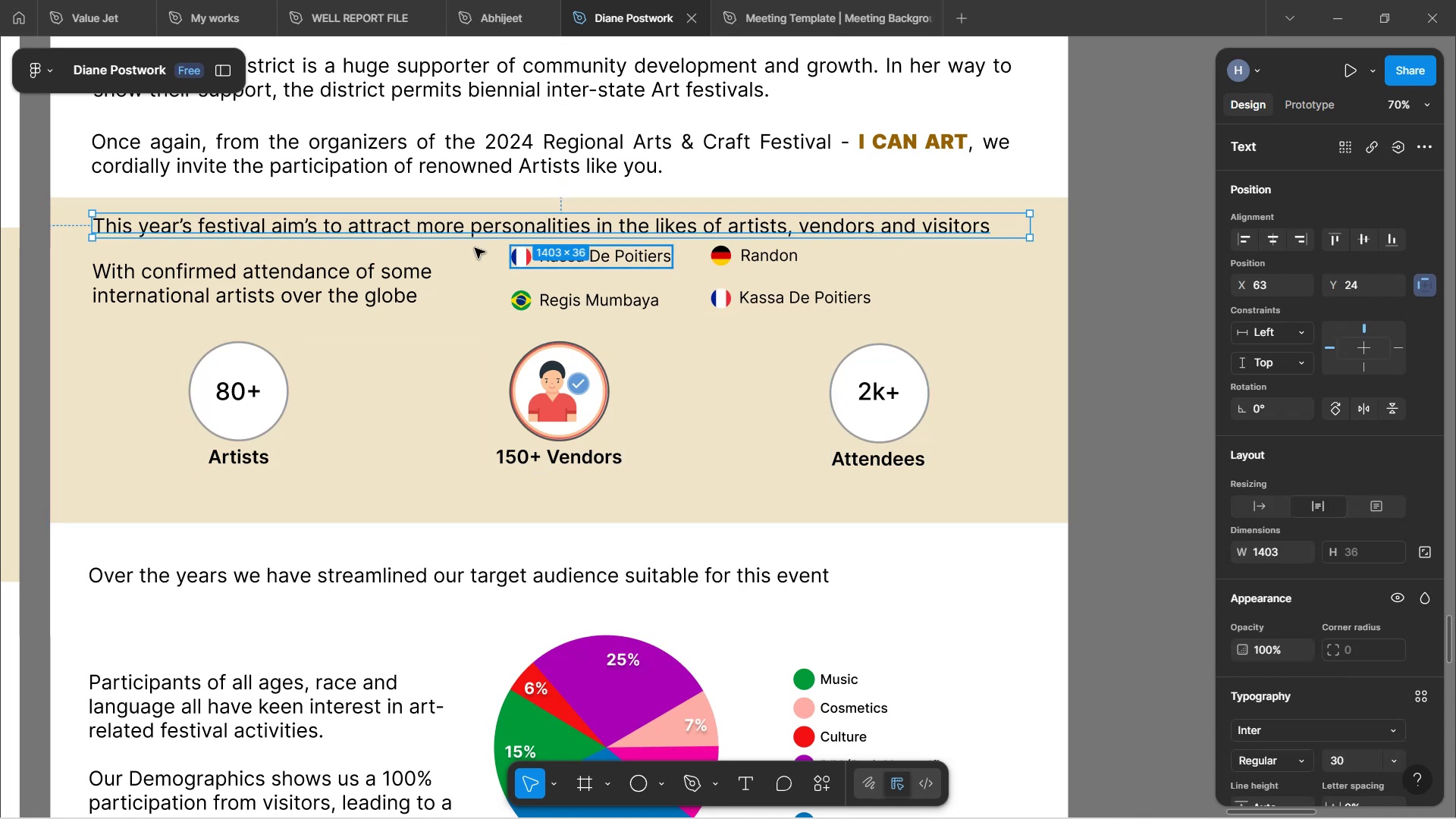 
left_click([364, 286])
 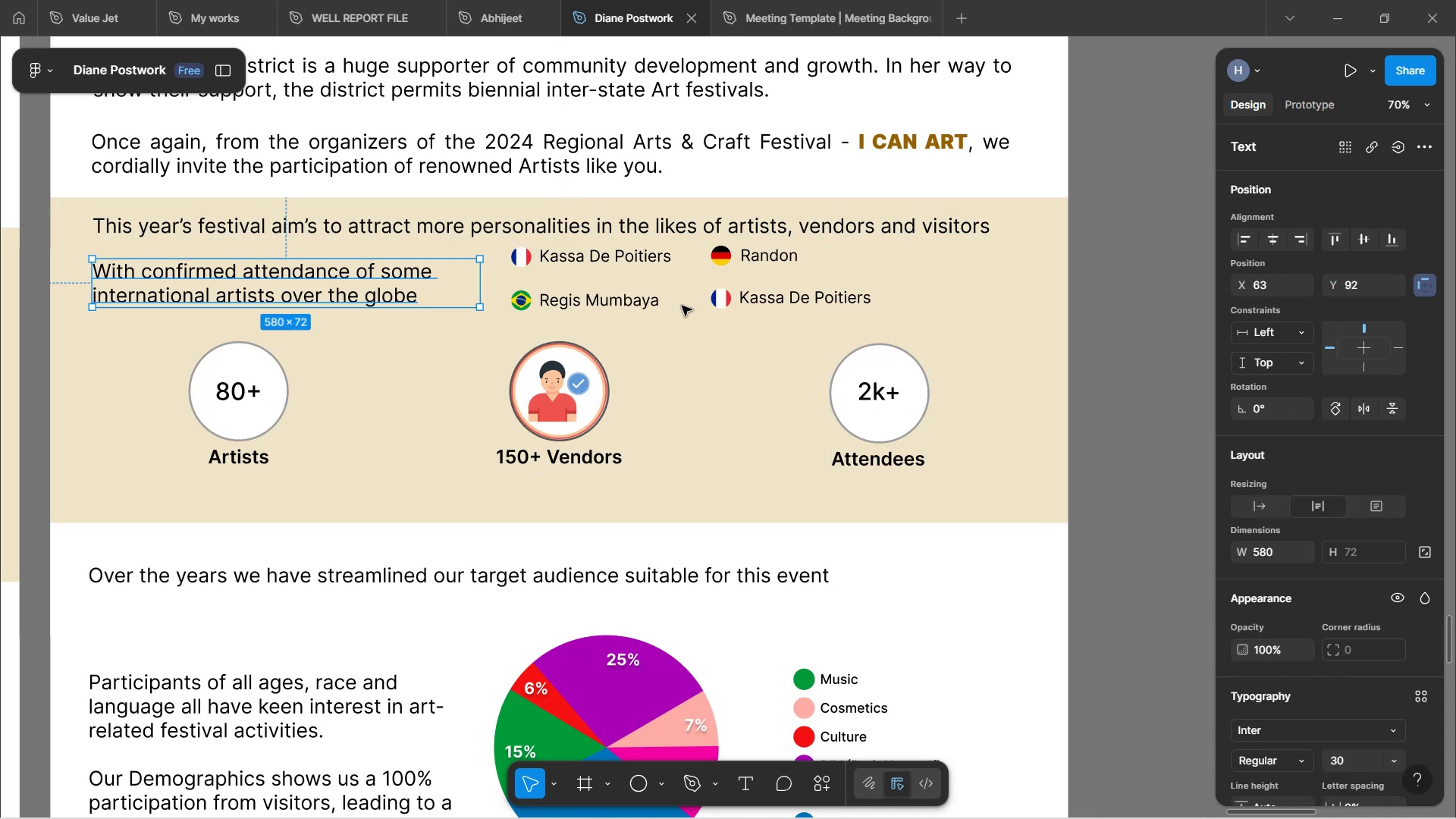 
left_click([965, 287])
 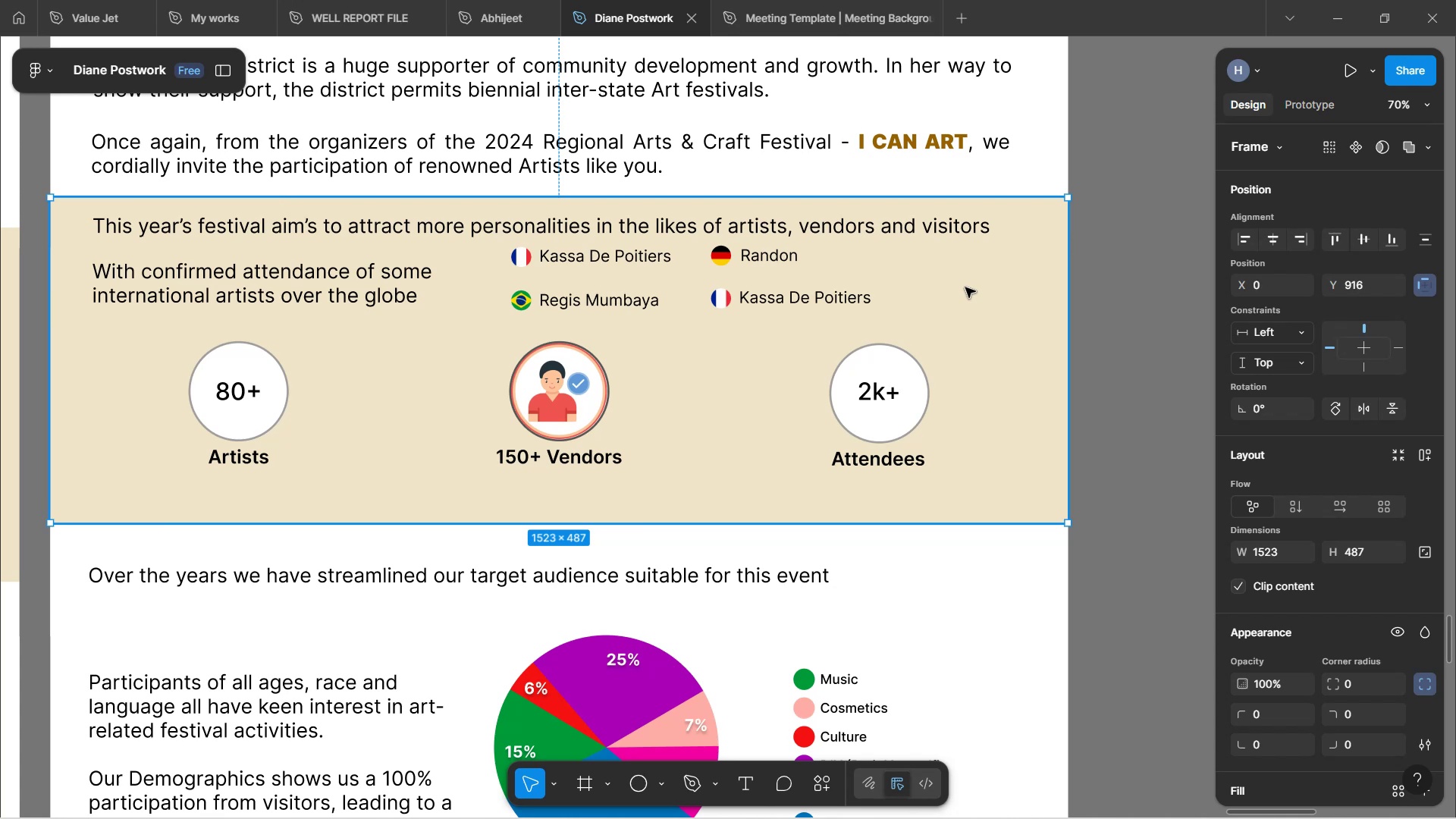 
wait(7.55)
 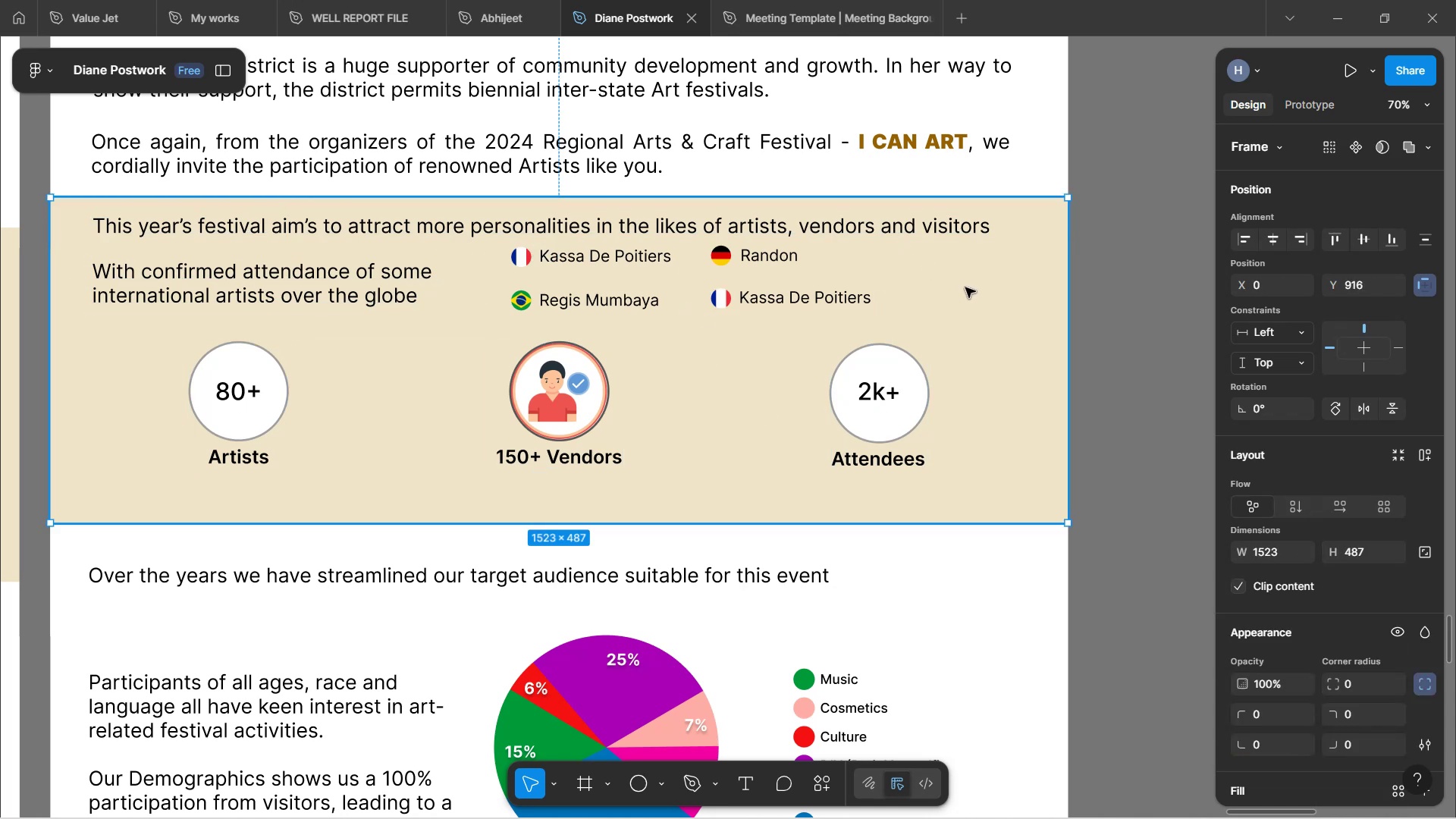 
left_click([588, 253])
 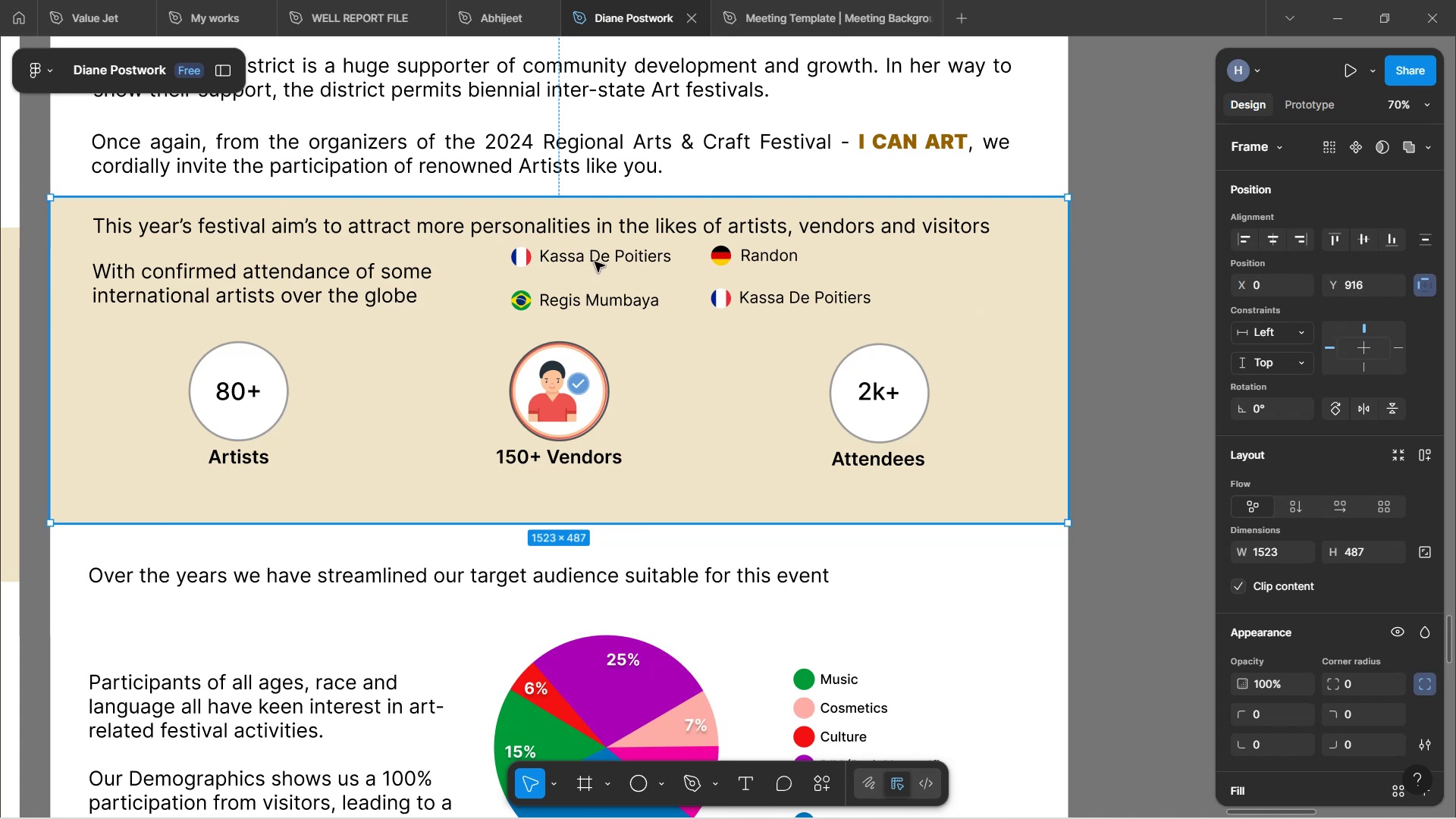 
double_click([595, 262])
 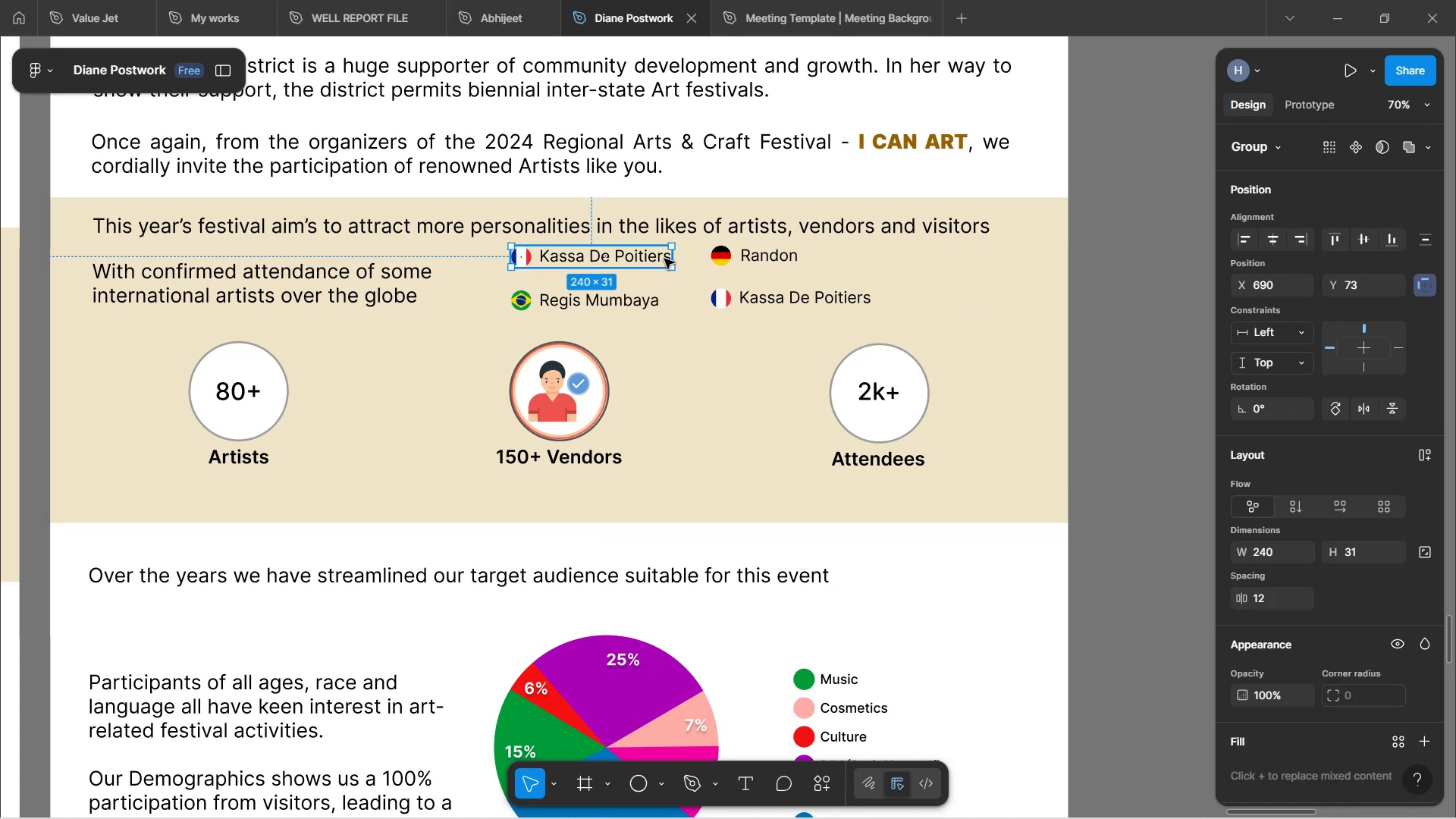 
hold_key(key=ShiftLeft, duration=1.03)
left_click([739, 262])
 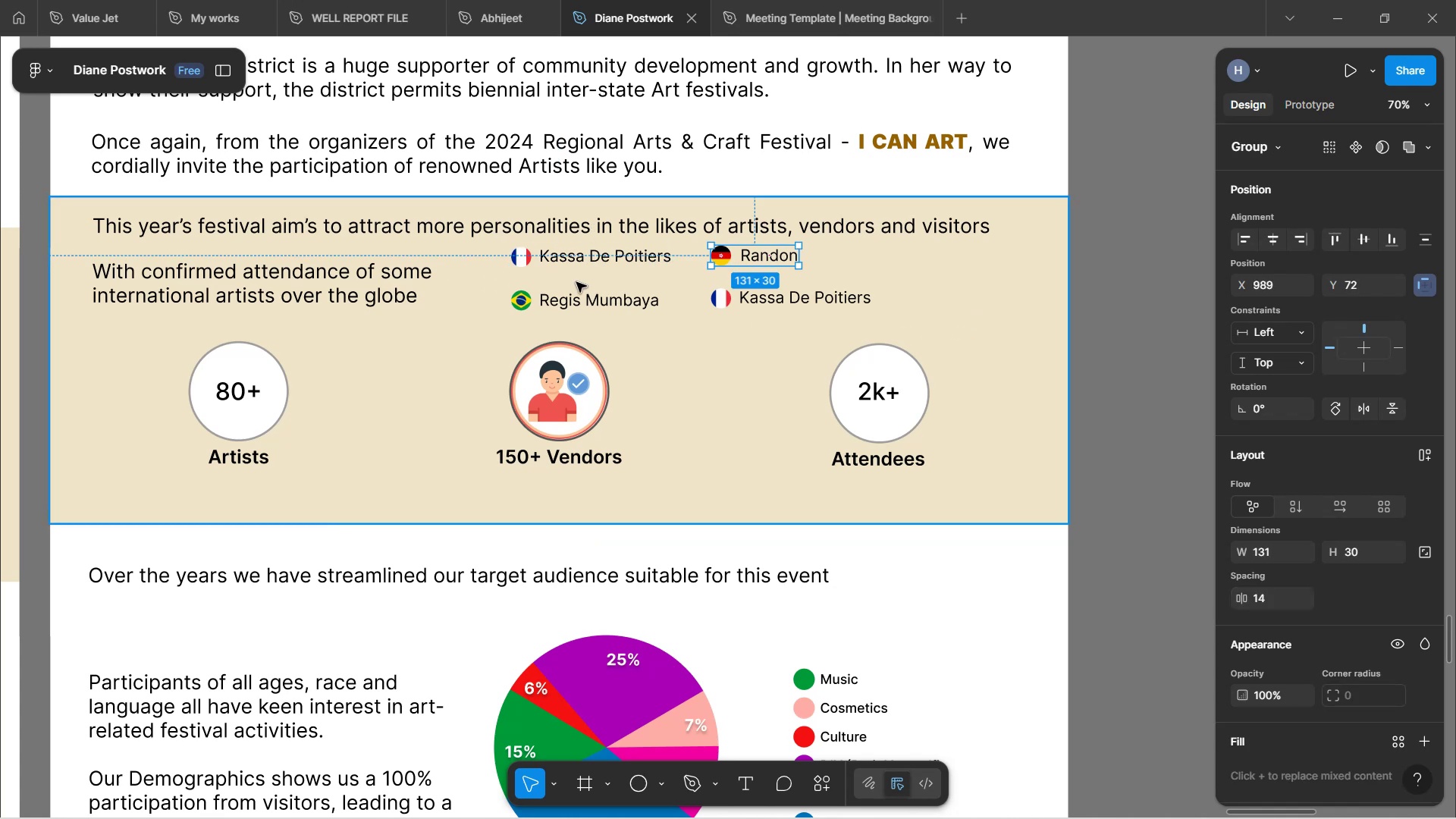 
left_click([590, 265])
 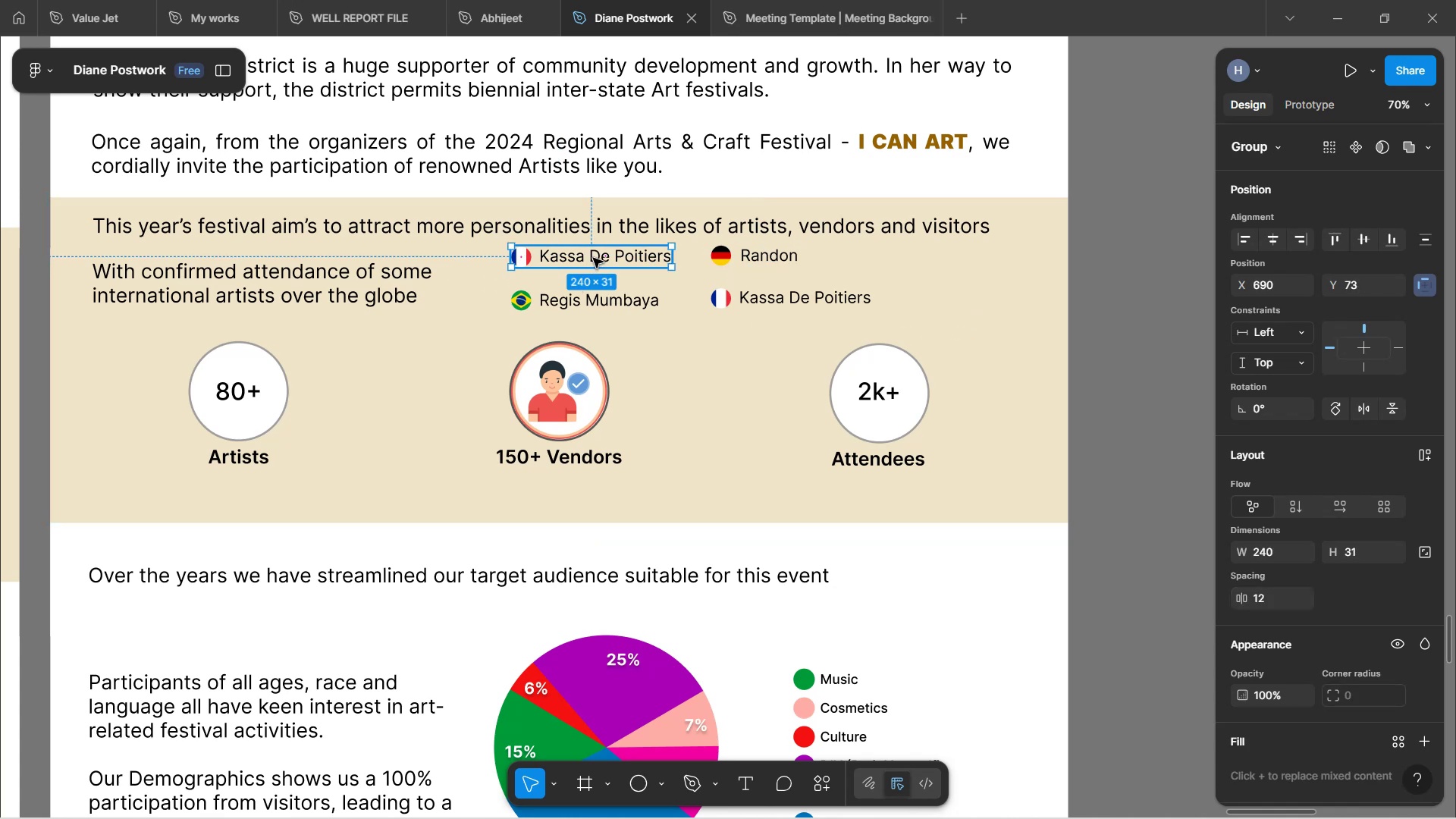 
left_click_drag(start_coordinate=[593, 258], to_coordinate=[595, 275])
 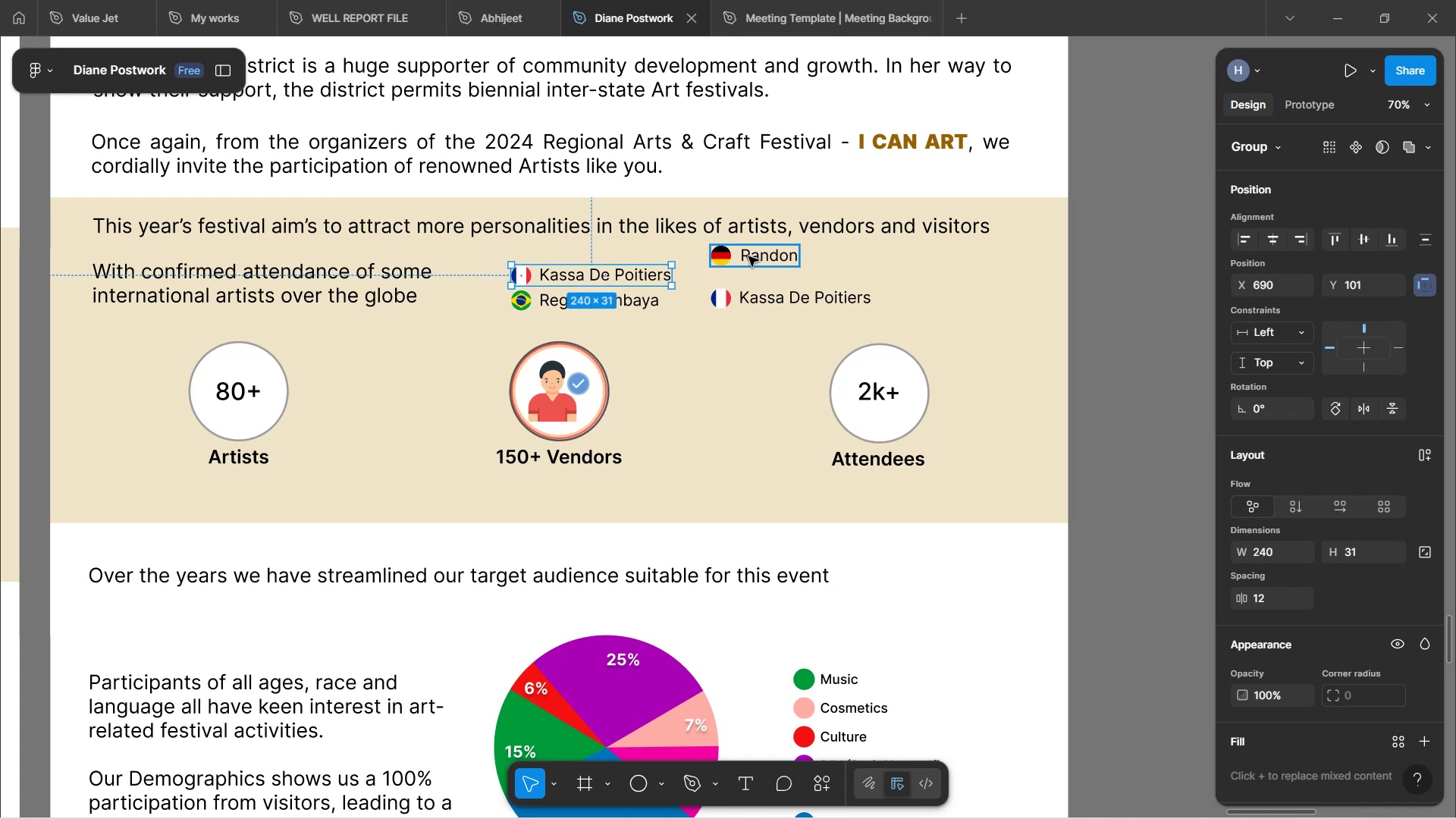 
left_click([748, 256])
 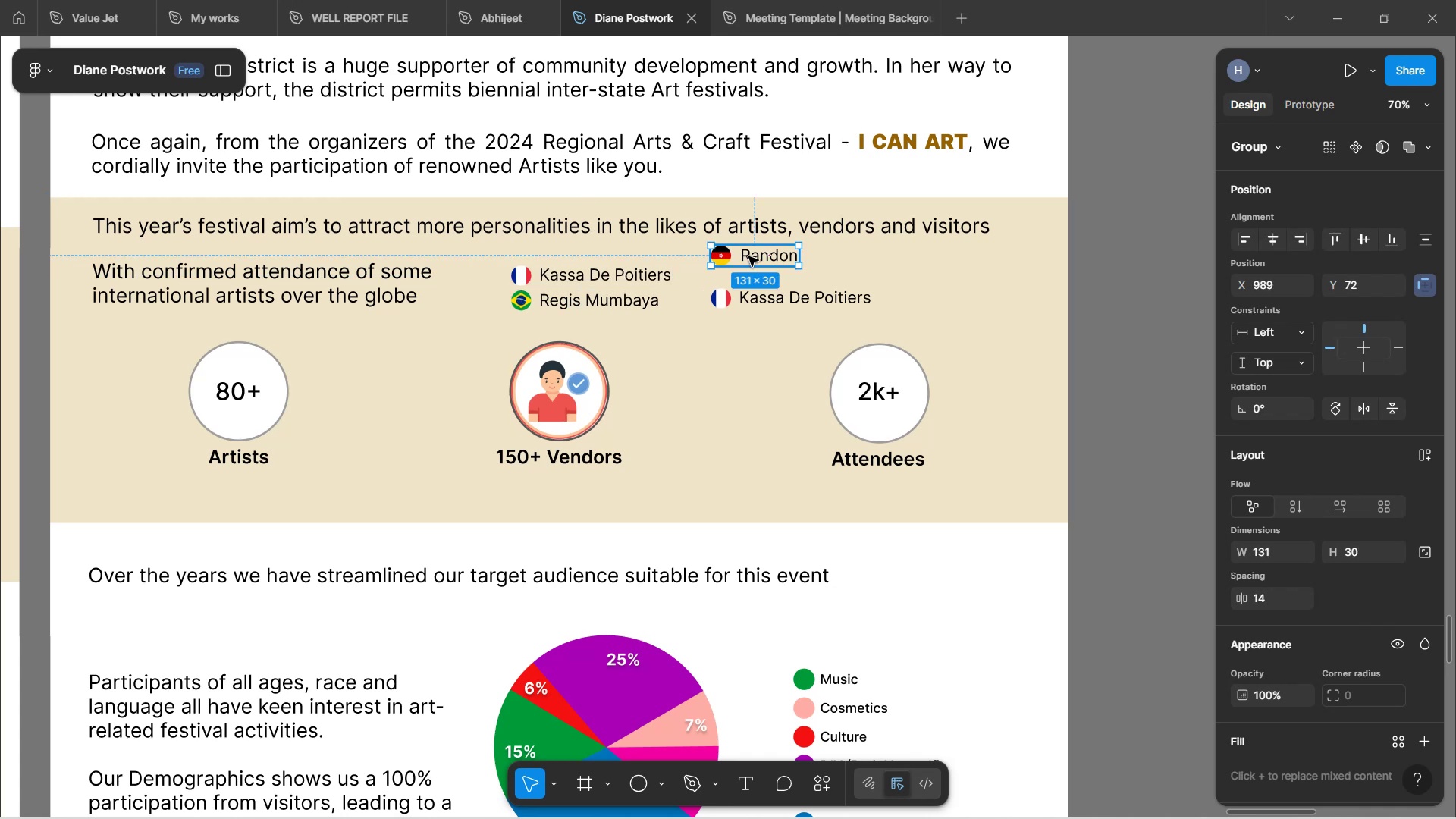 
left_click_drag(start_coordinate=[748, 256], to_coordinate=[752, 295])
 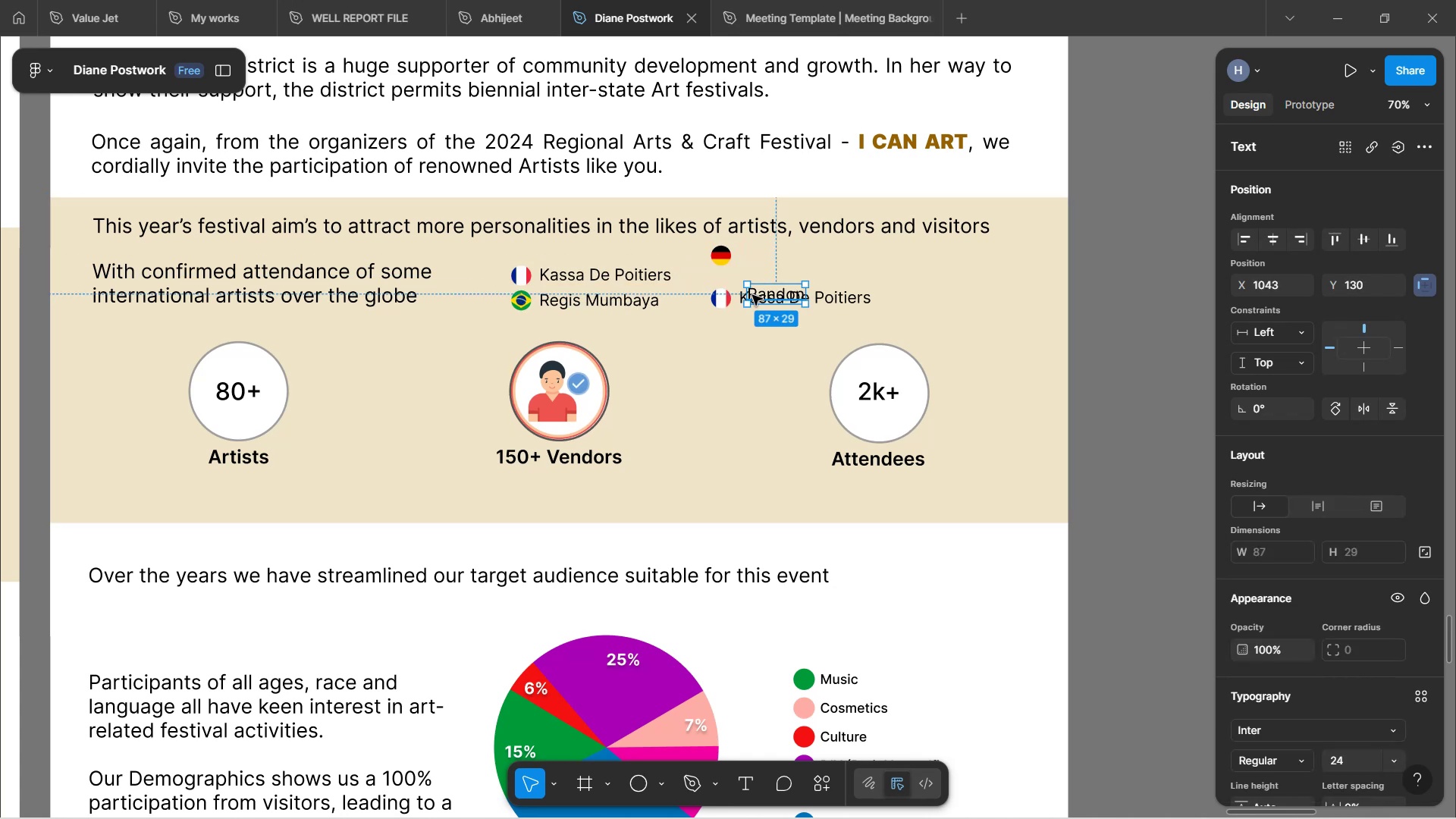 
key(Control+Z)
 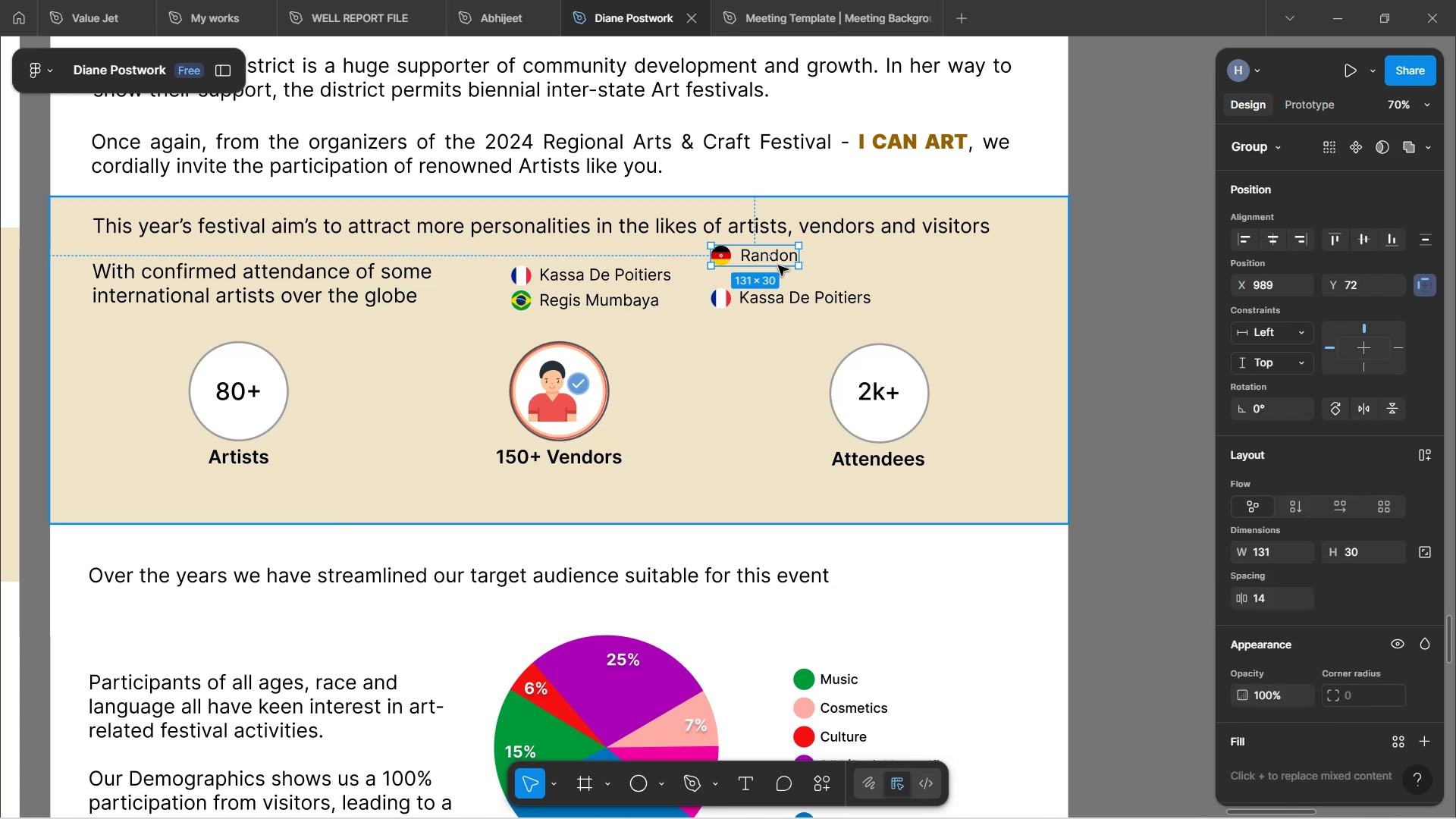 
left_click([880, 284])
 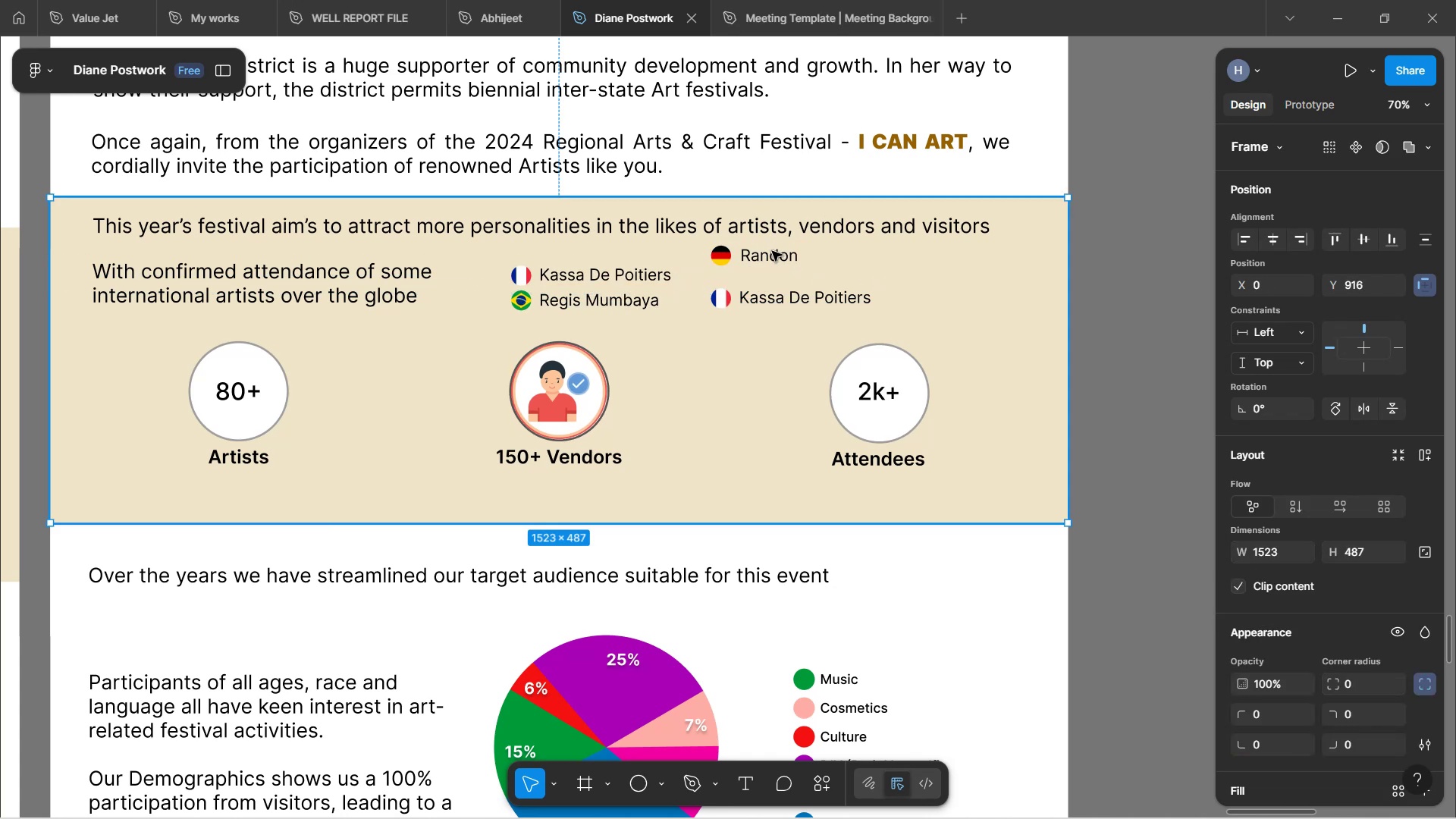 
double_click([772, 251])
 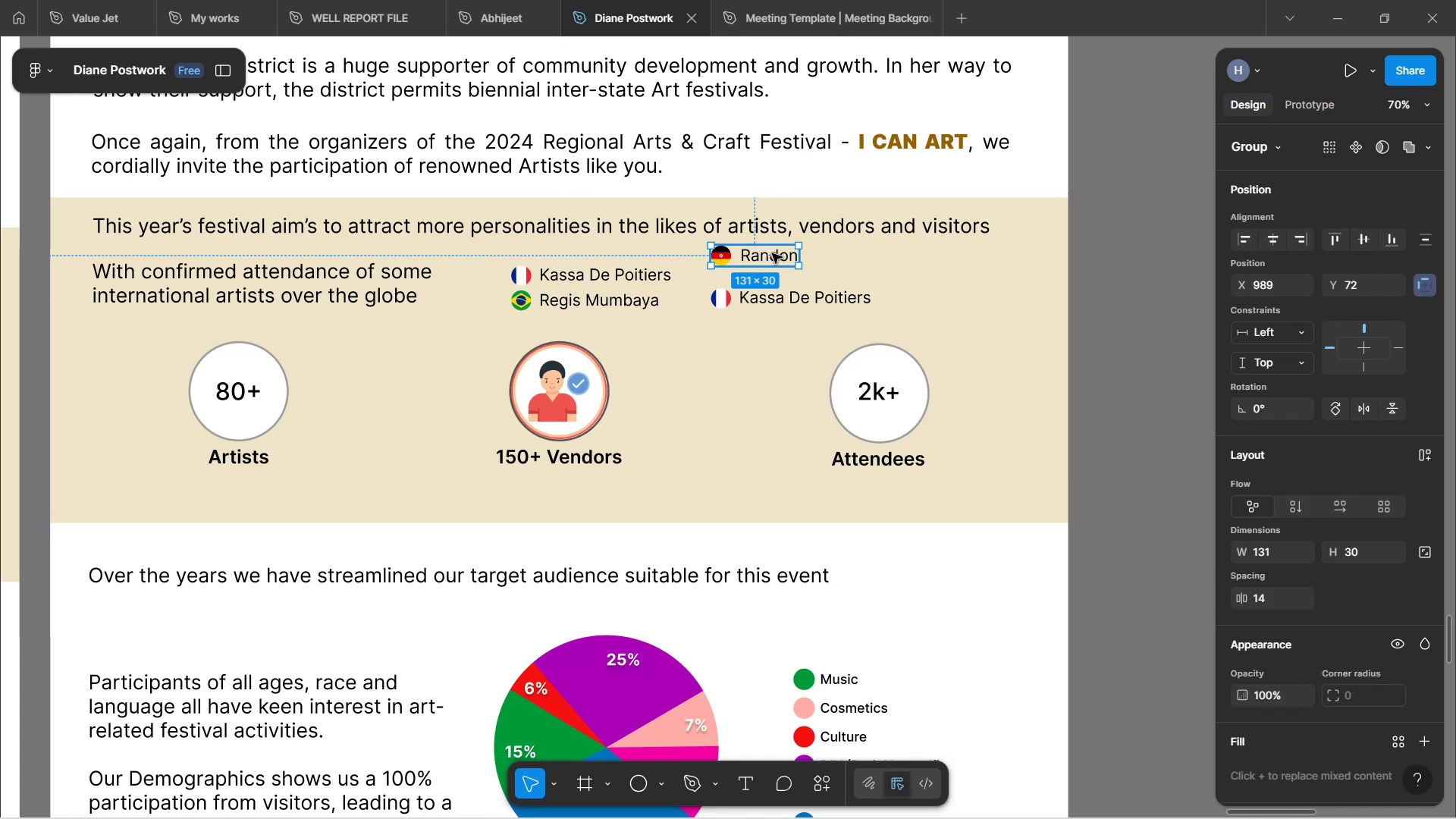 
left_click_drag(start_coordinate=[770, 253], to_coordinate=[769, 271])
 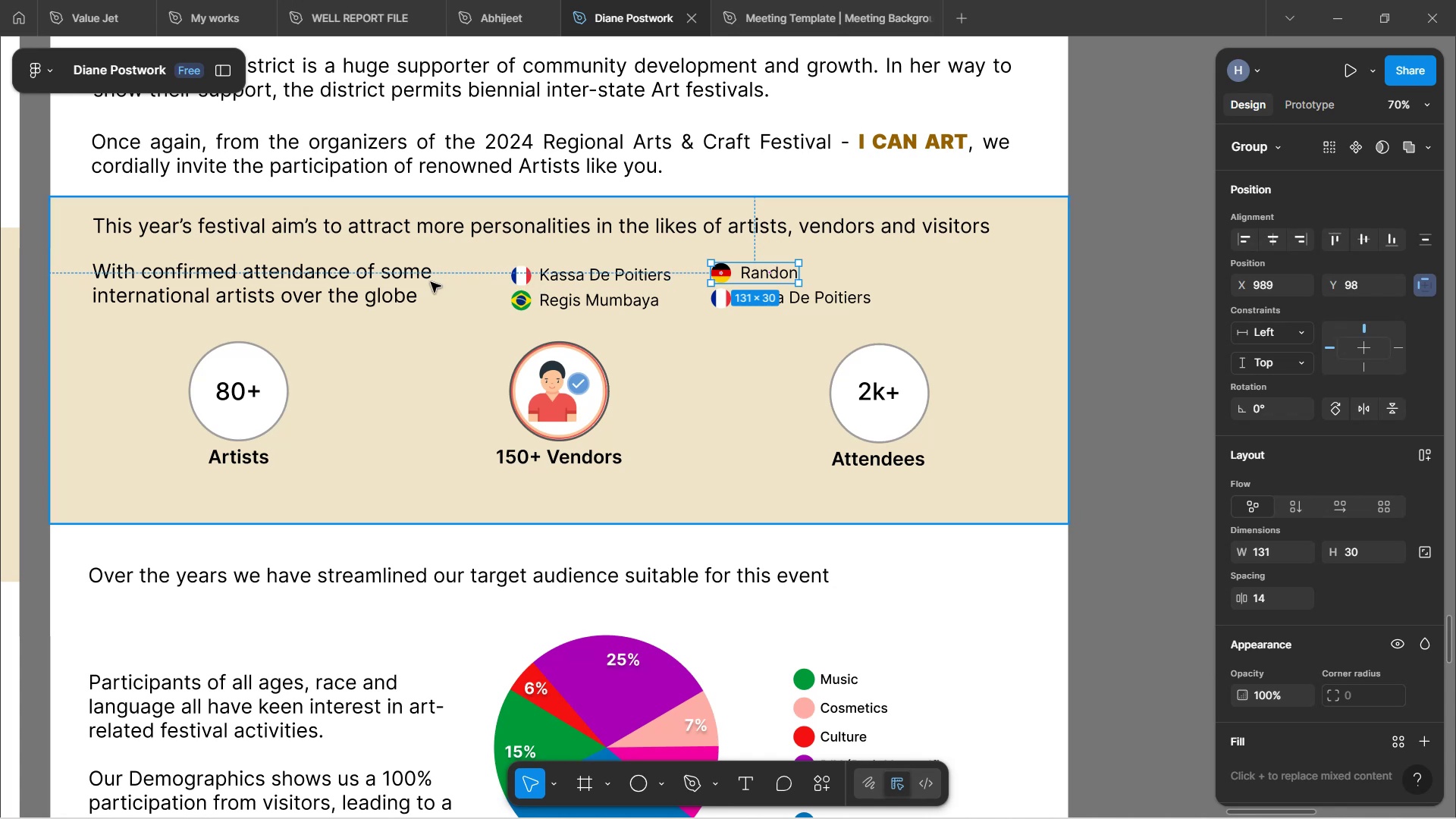 
left_click([390, 287])
 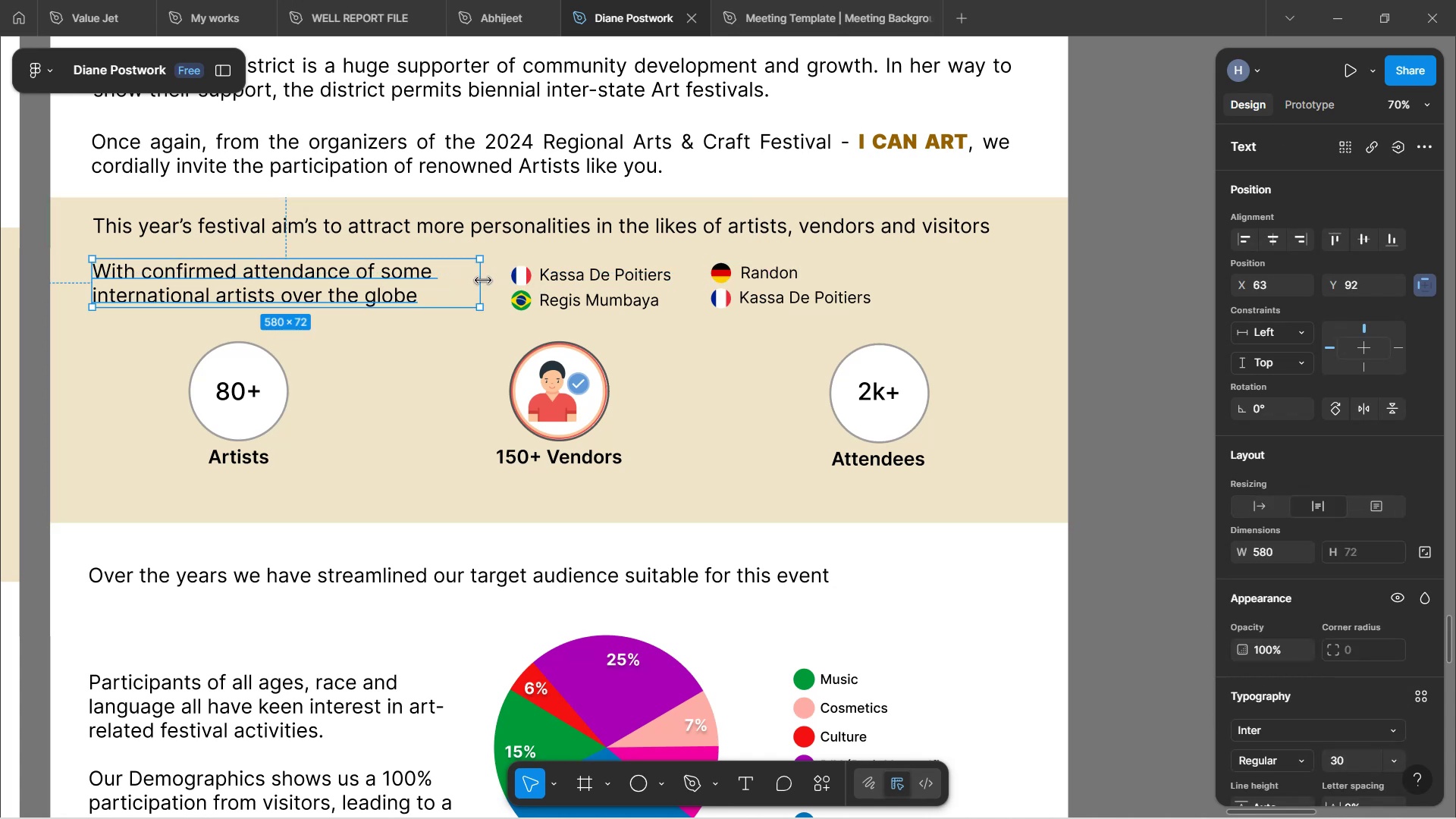 
left_click_drag(start_coordinate=[485, 282], to_coordinate=[838, 256])
 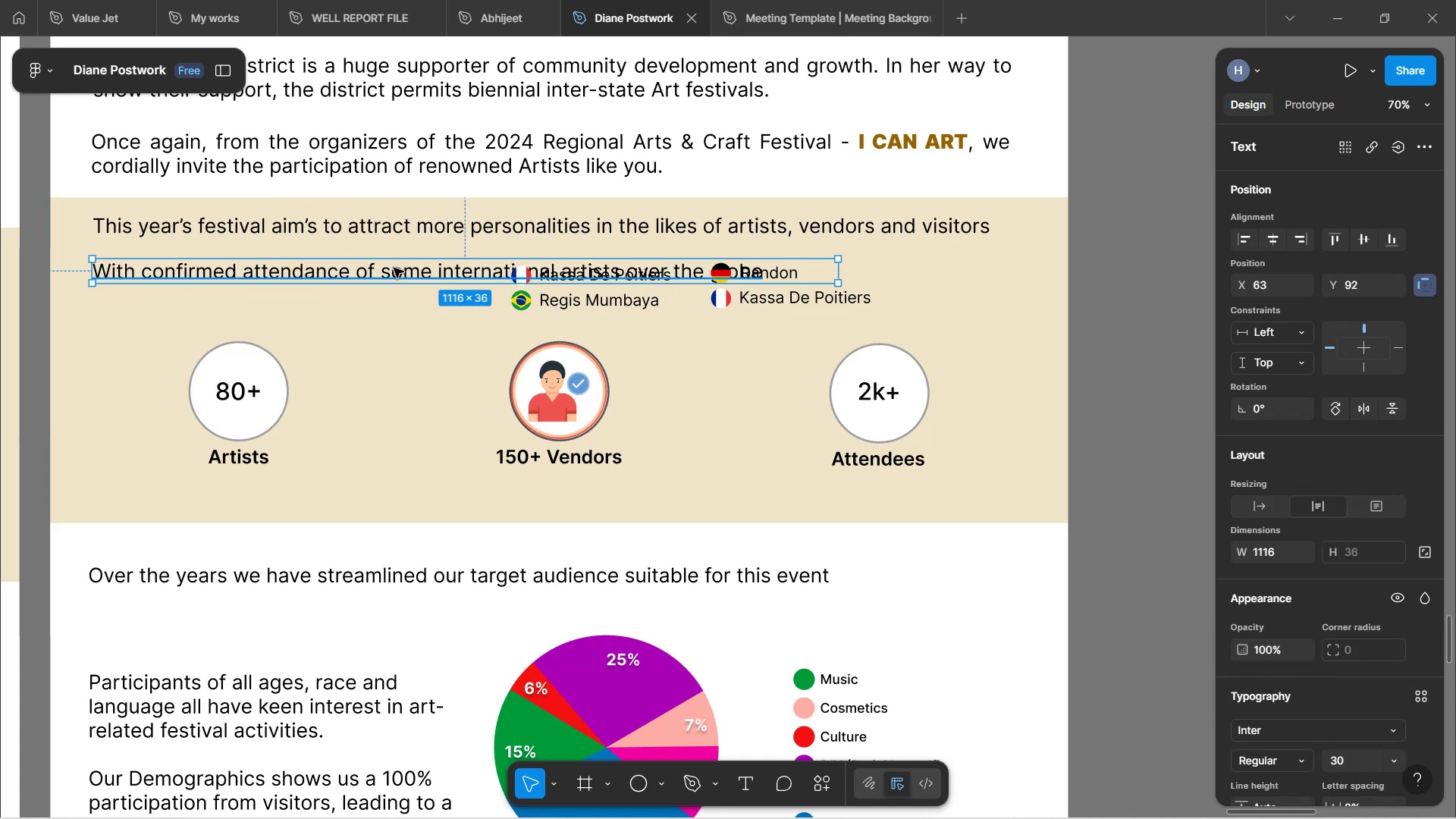 
left_click_drag(start_coordinate=[390, 267], to_coordinate=[391, 246])
 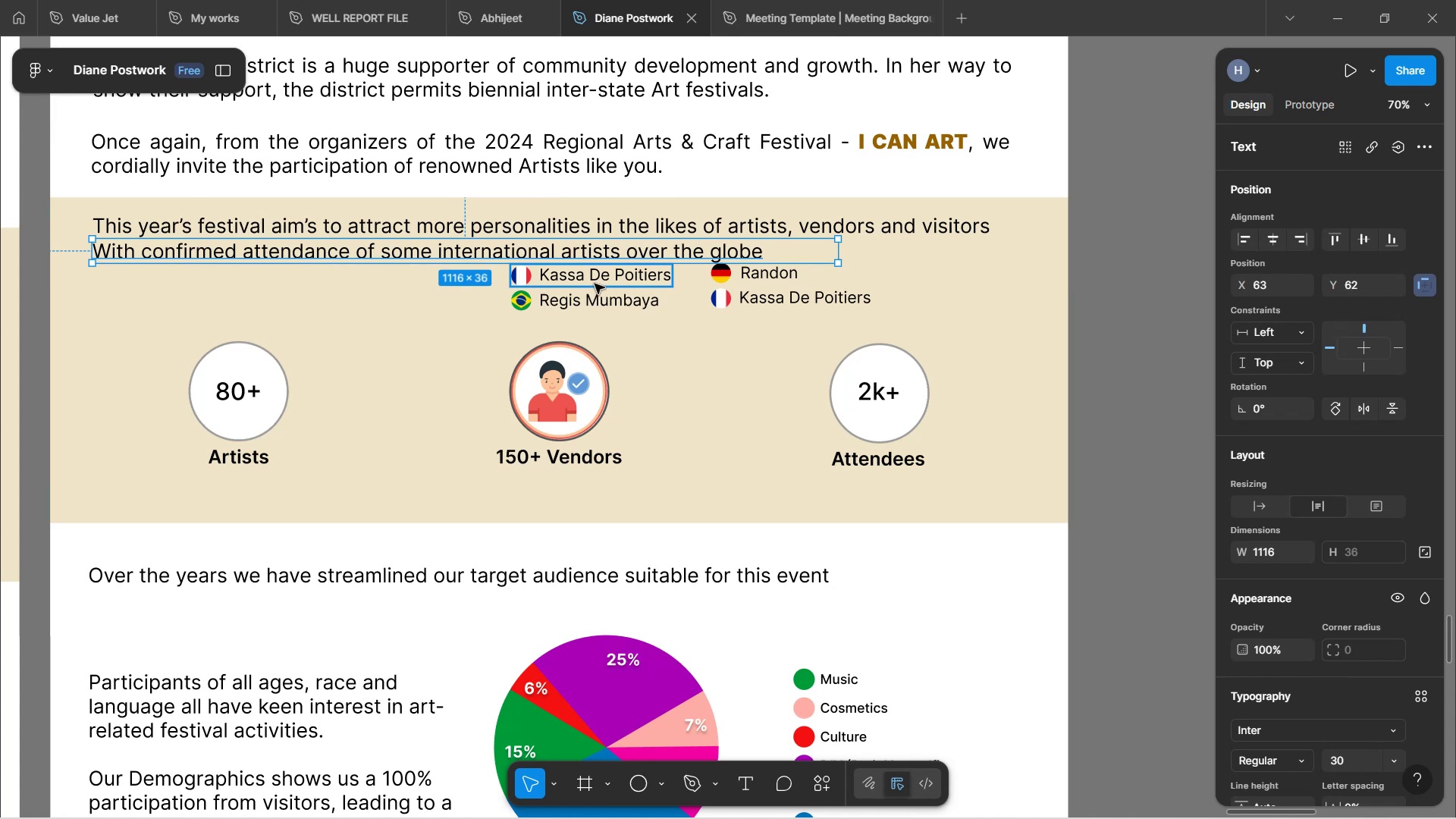 
left_click([595, 284])
 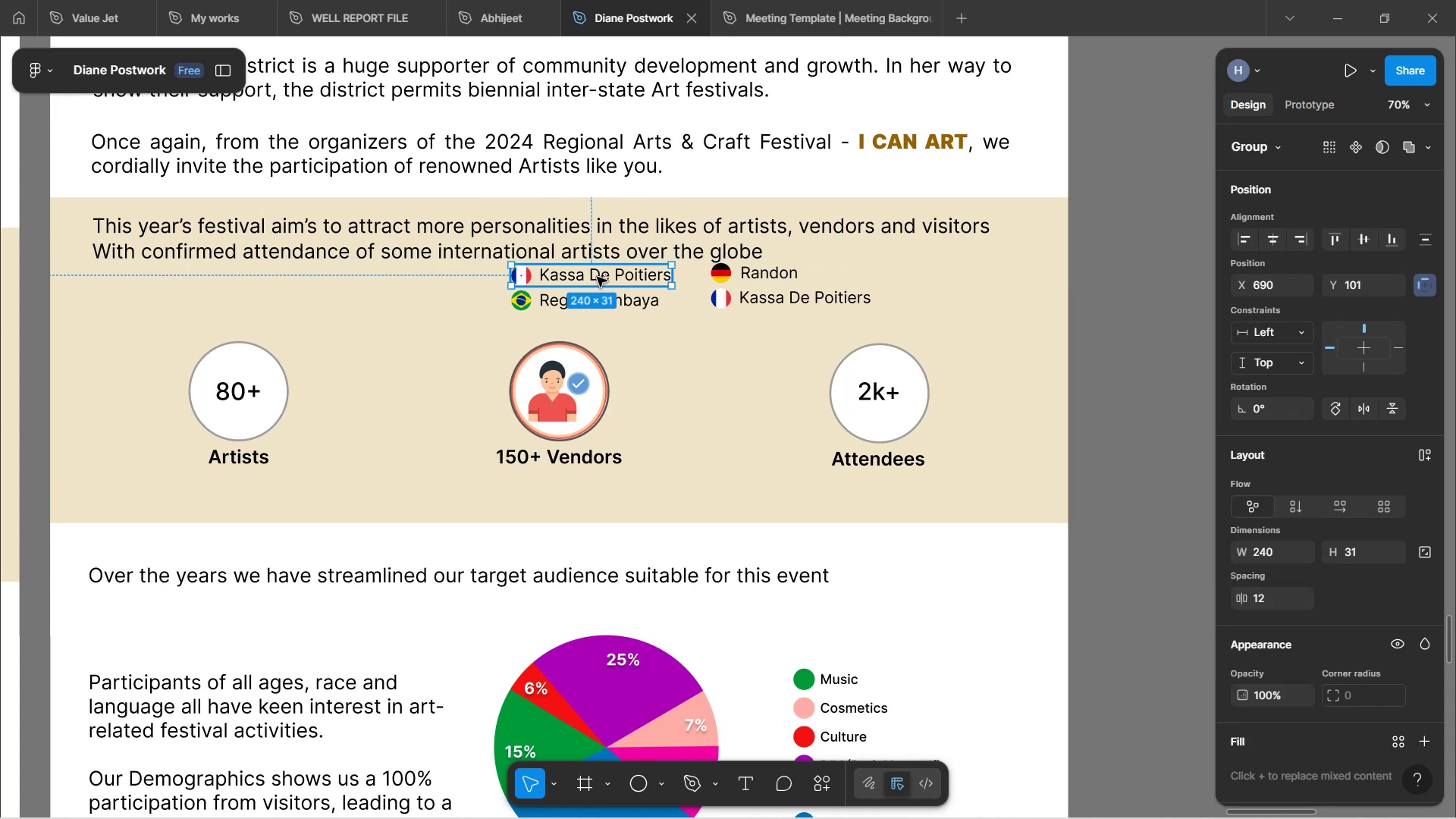 
key(Shift+ShiftLeft)
 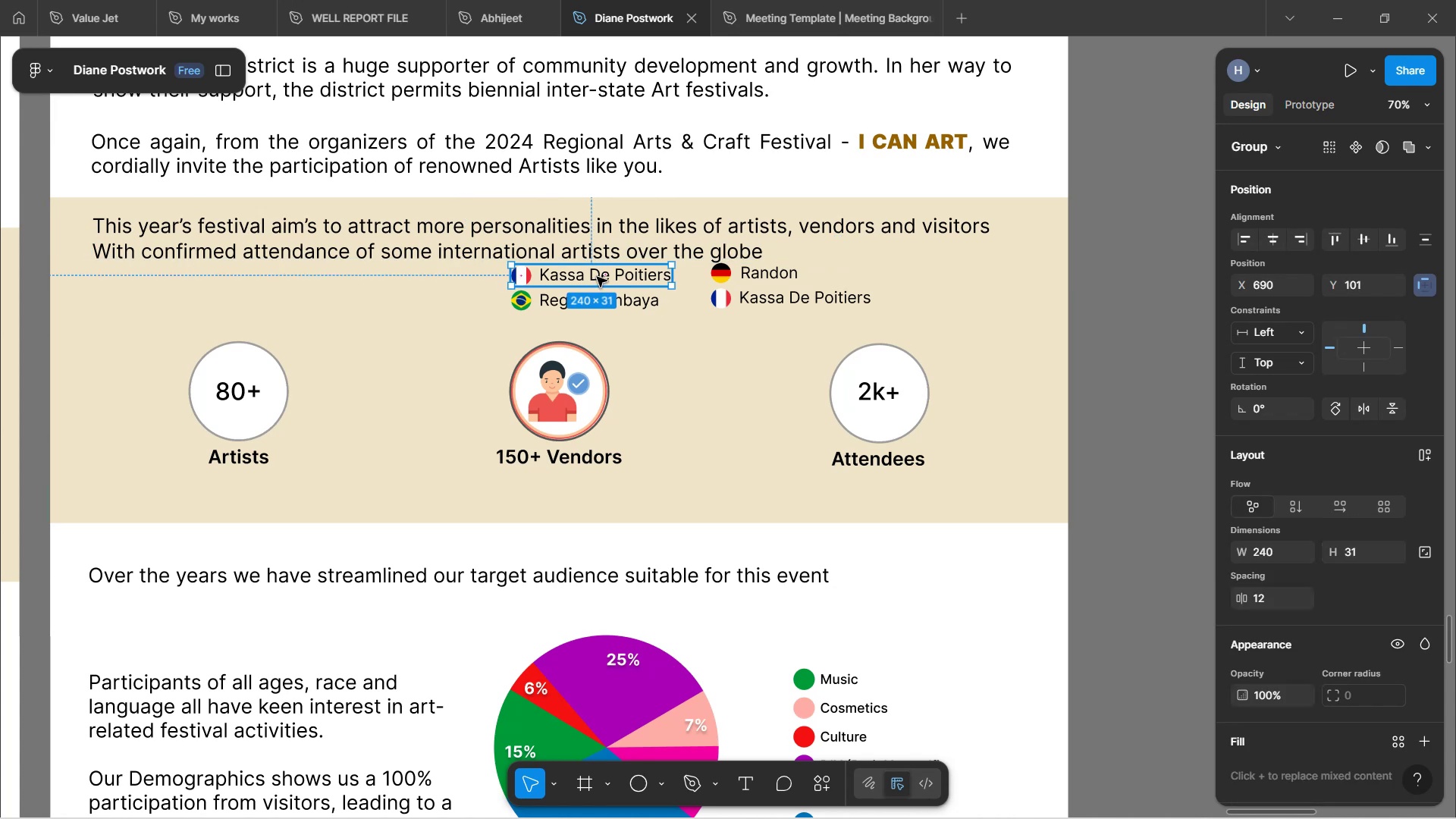 
left_click_drag(start_coordinate=[597, 277], to_coordinate=[192, 298])
 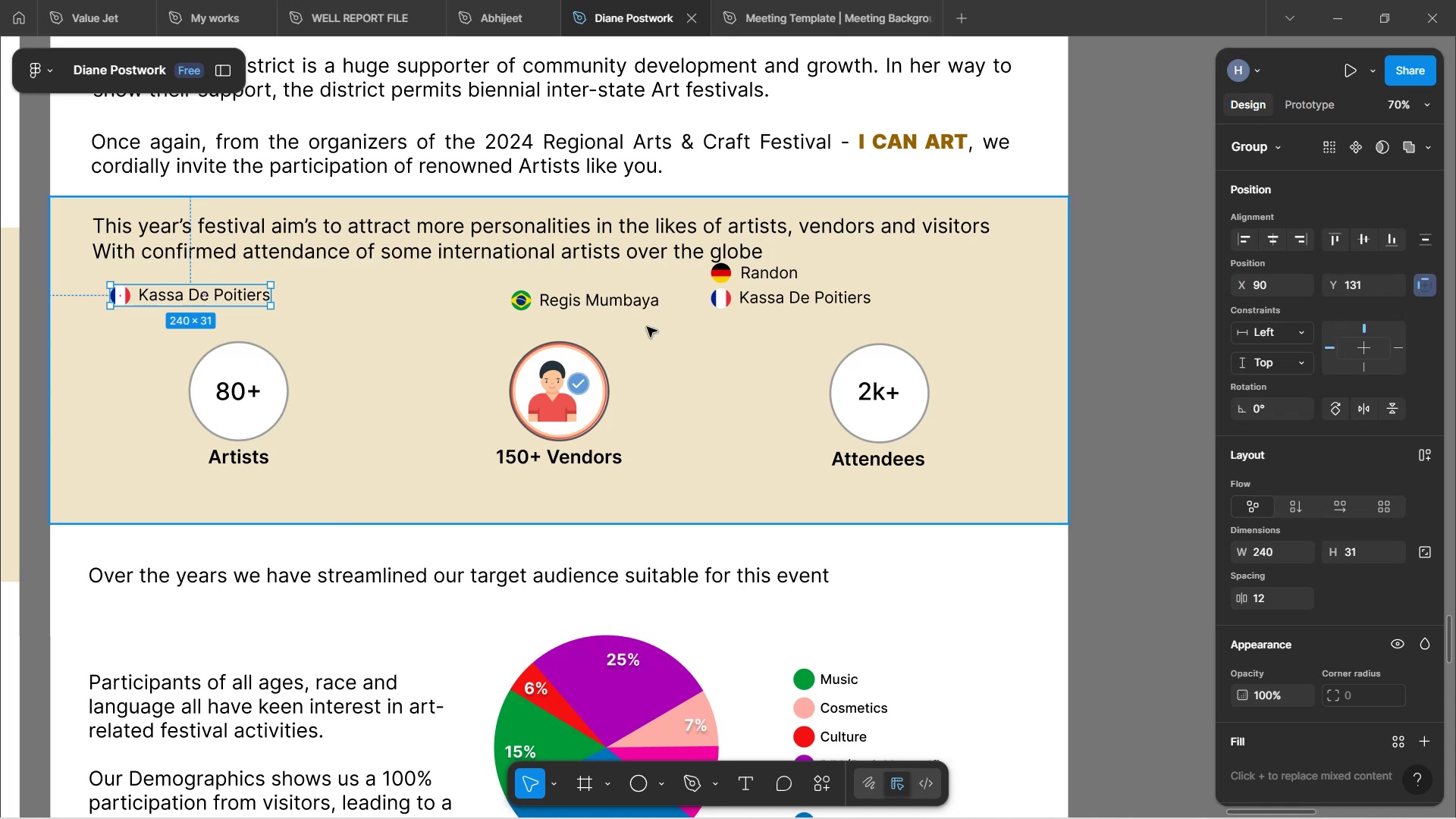 
left_click_drag(start_coordinate=[591, 303], to_coordinate=[406, 299])
 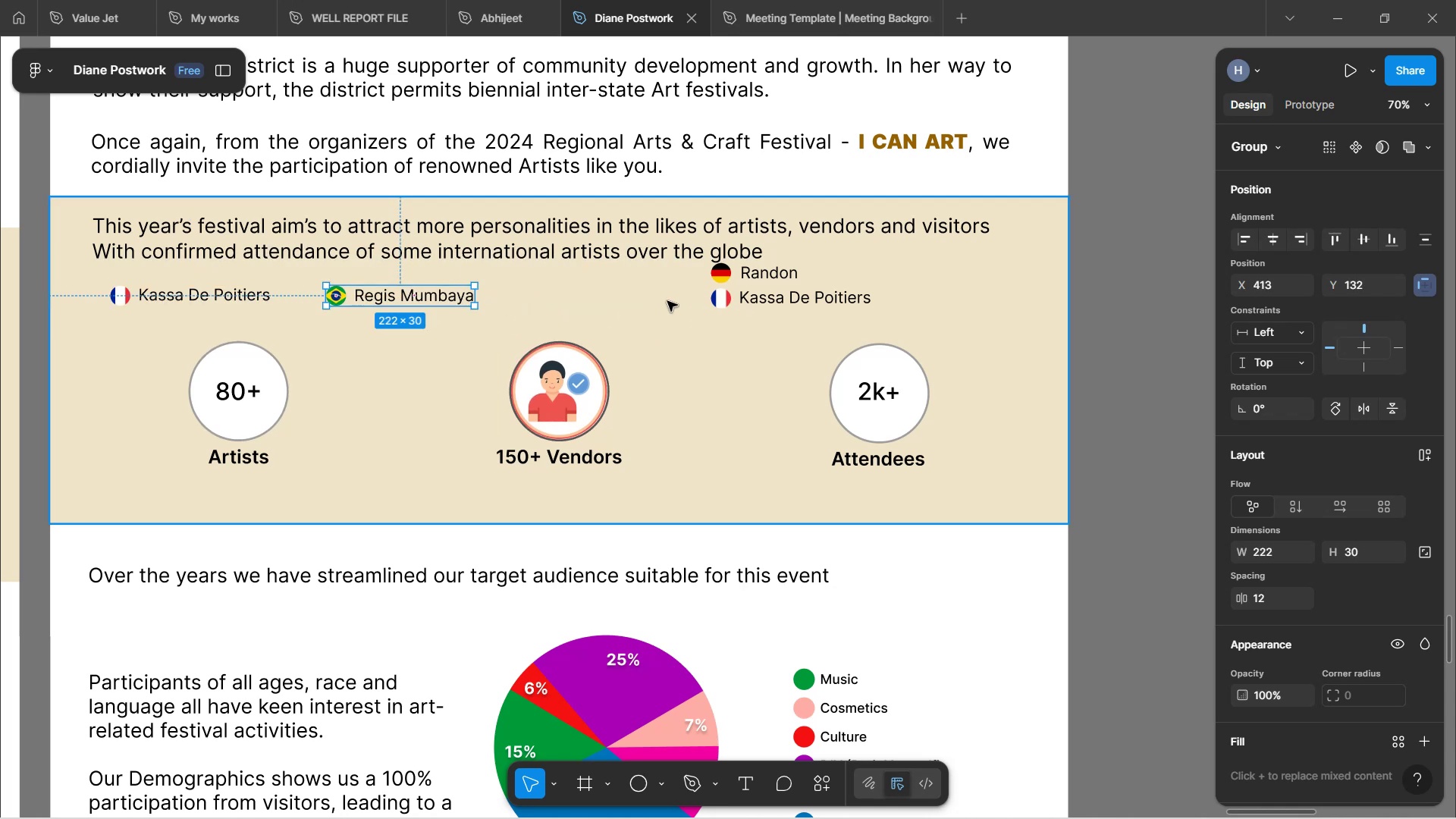 
left_click_drag(start_coordinate=[752, 302], to_coordinate=[559, 295])
 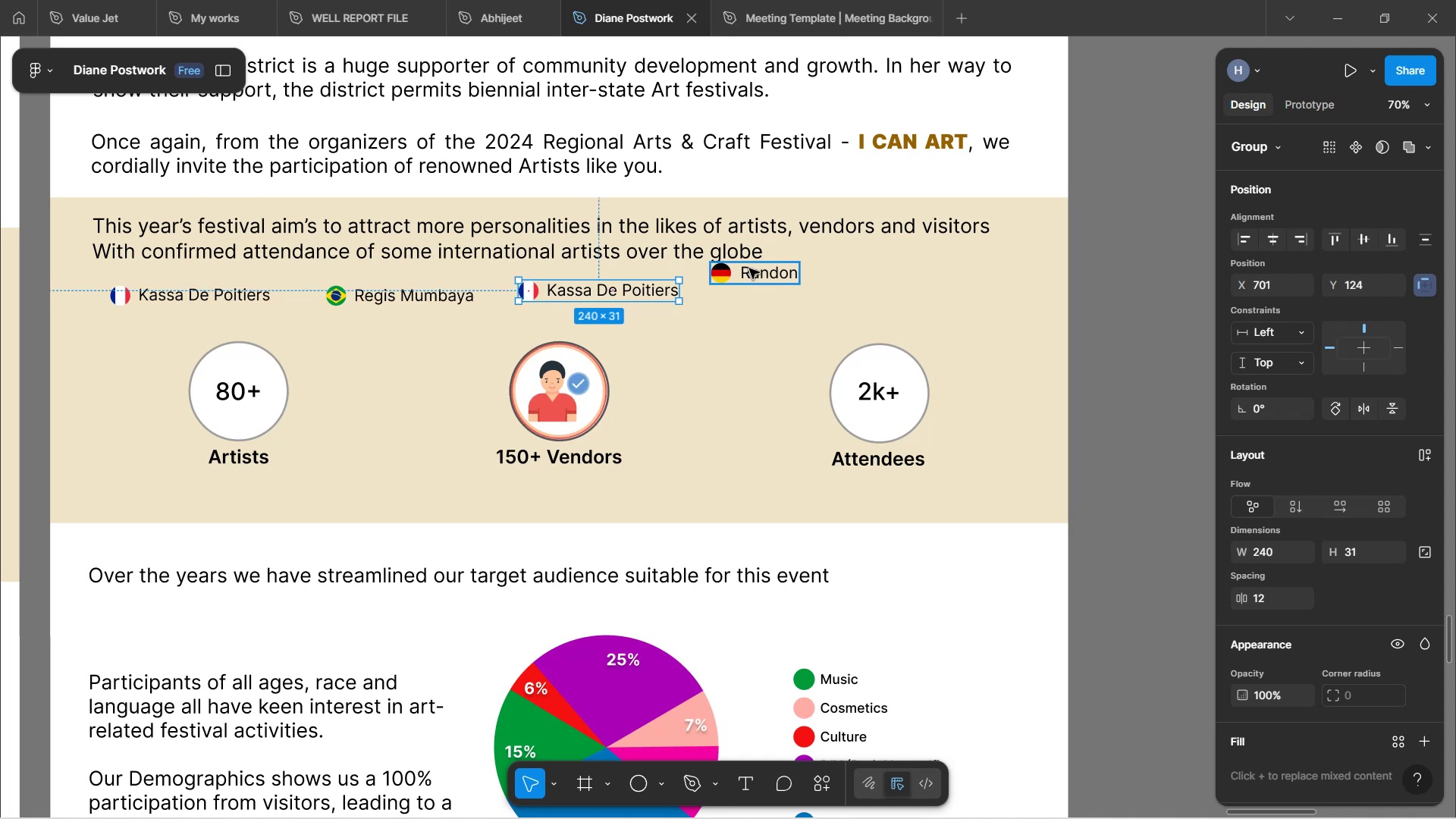 
left_click_drag(start_coordinate=[750, 274], to_coordinate=[896, 297])
 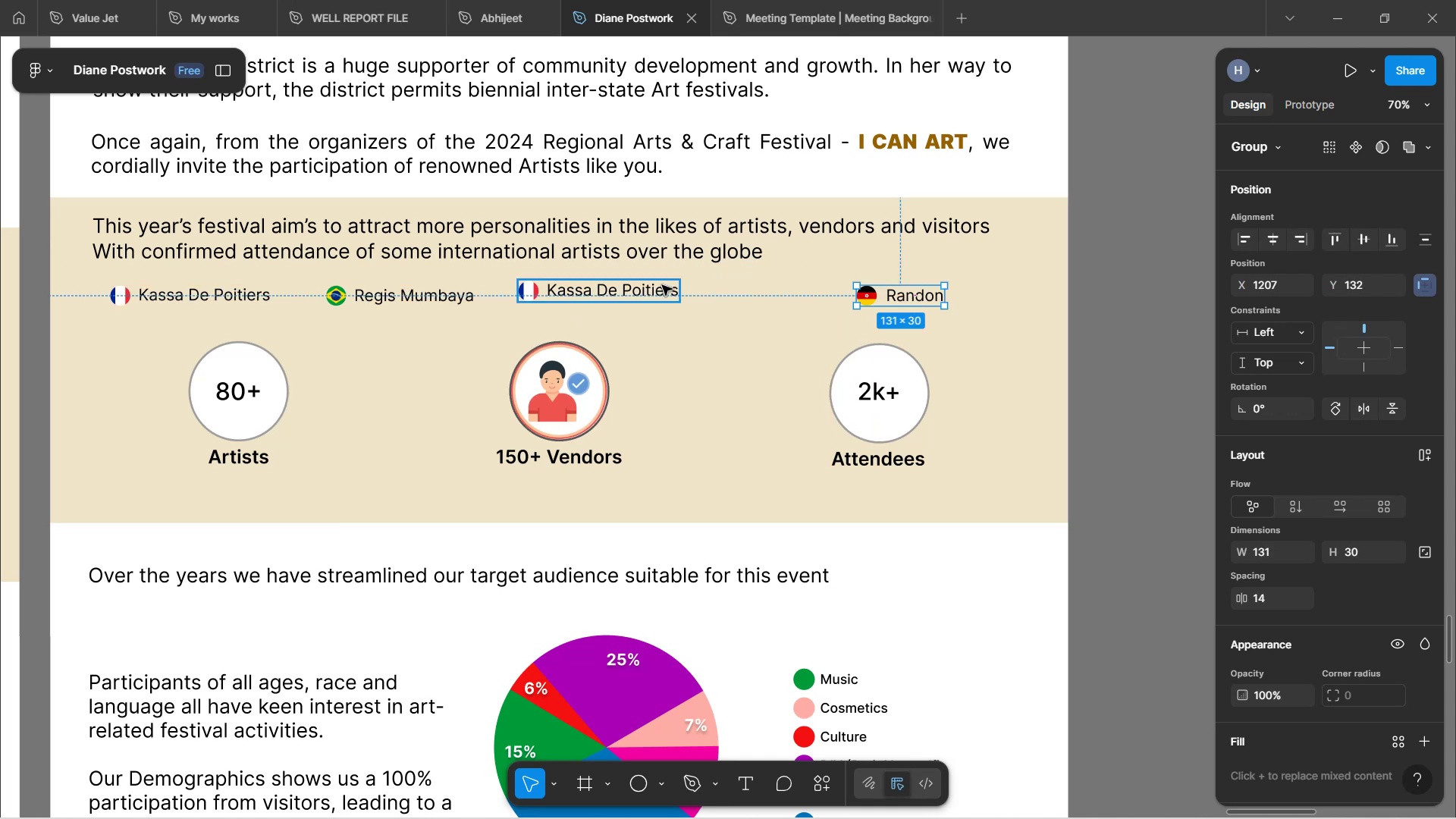 
left_click_drag(start_coordinate=[645, 293], to_coordinate=[740, 297])
 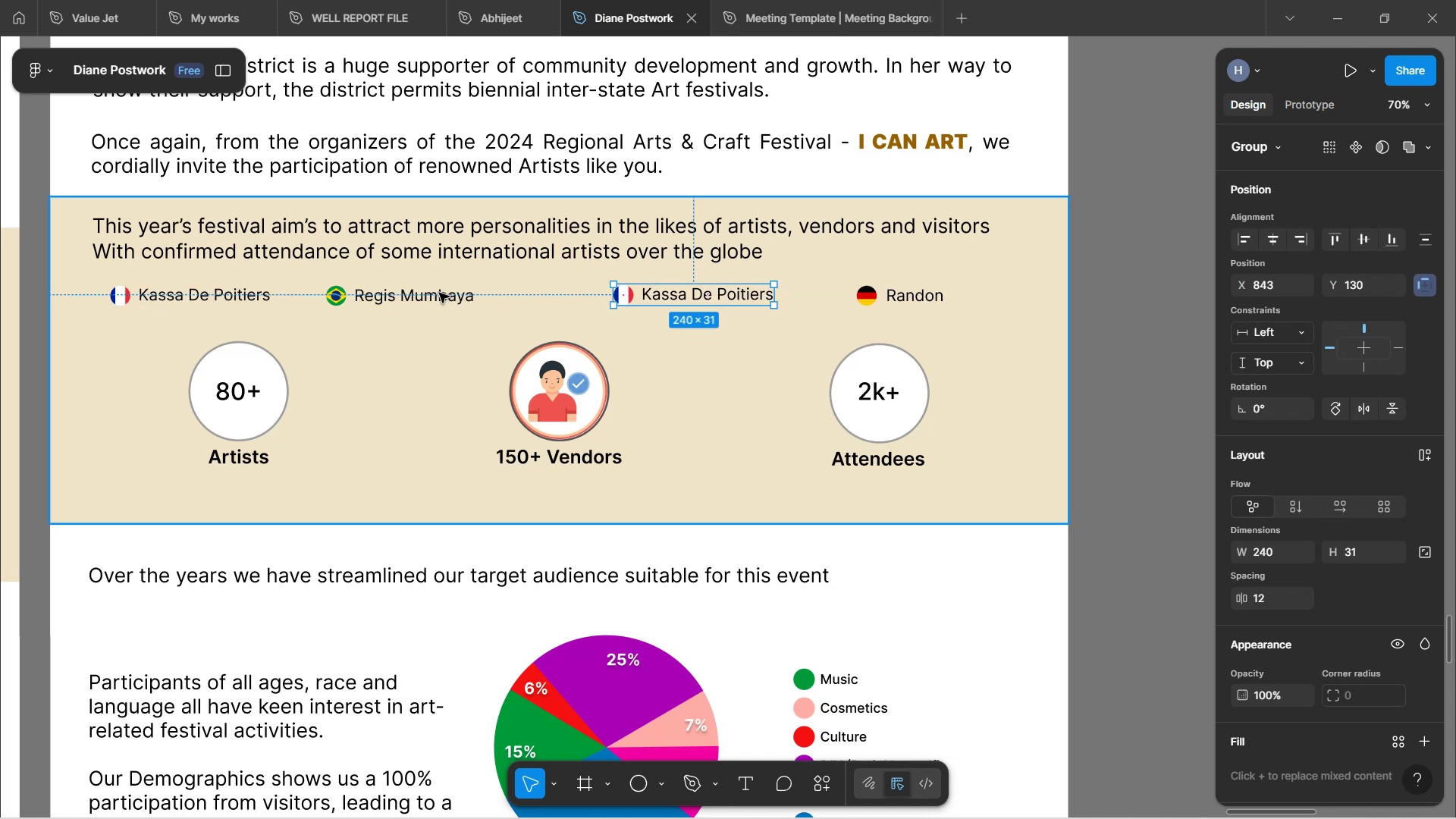 
left_click_drag(start_coordinate=[428, 299], to_coordinate=[494, 297])
 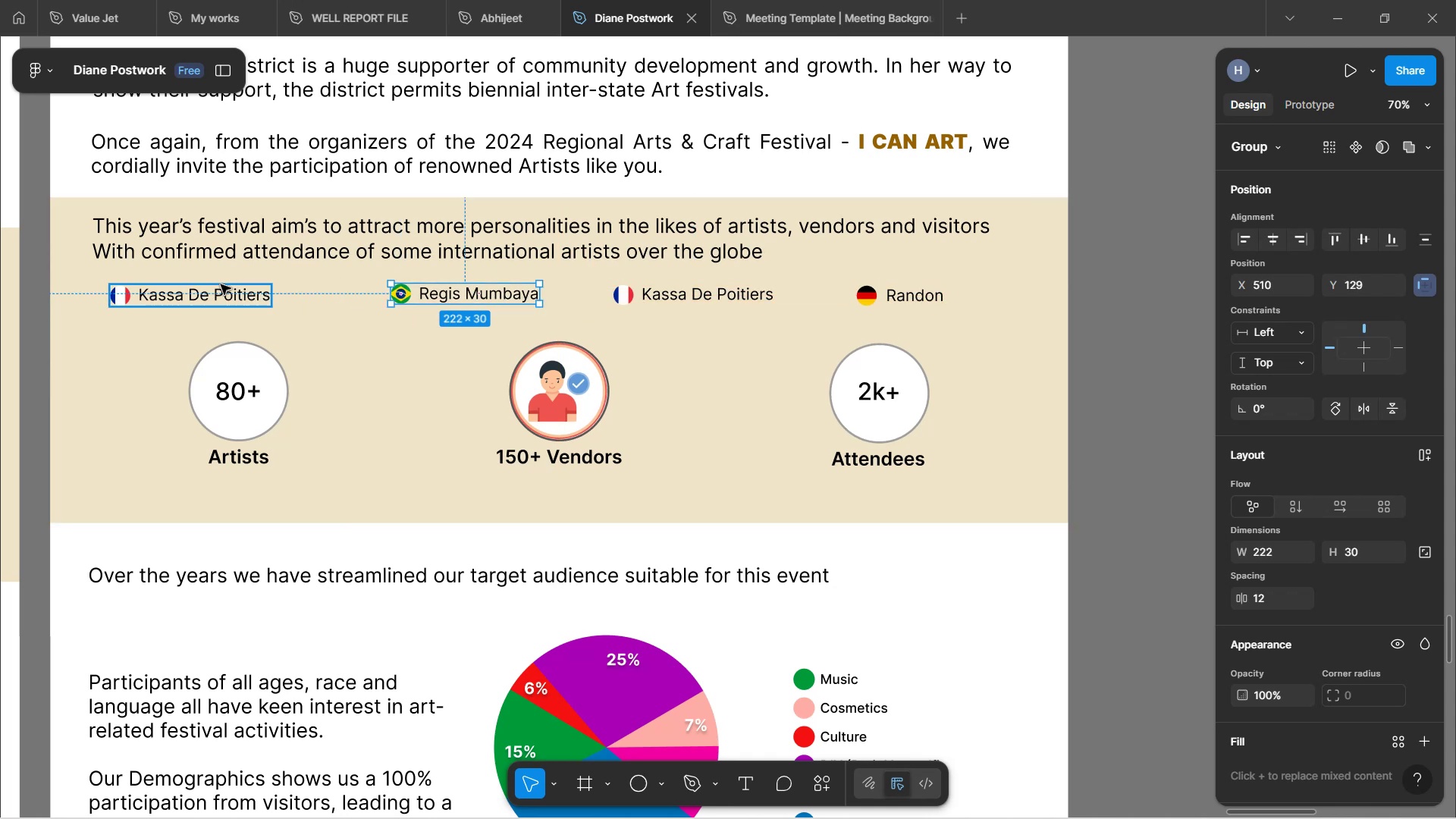 
left_click_drag(start_coordinate=[219, 296], to_coordinate=[226, 291])
 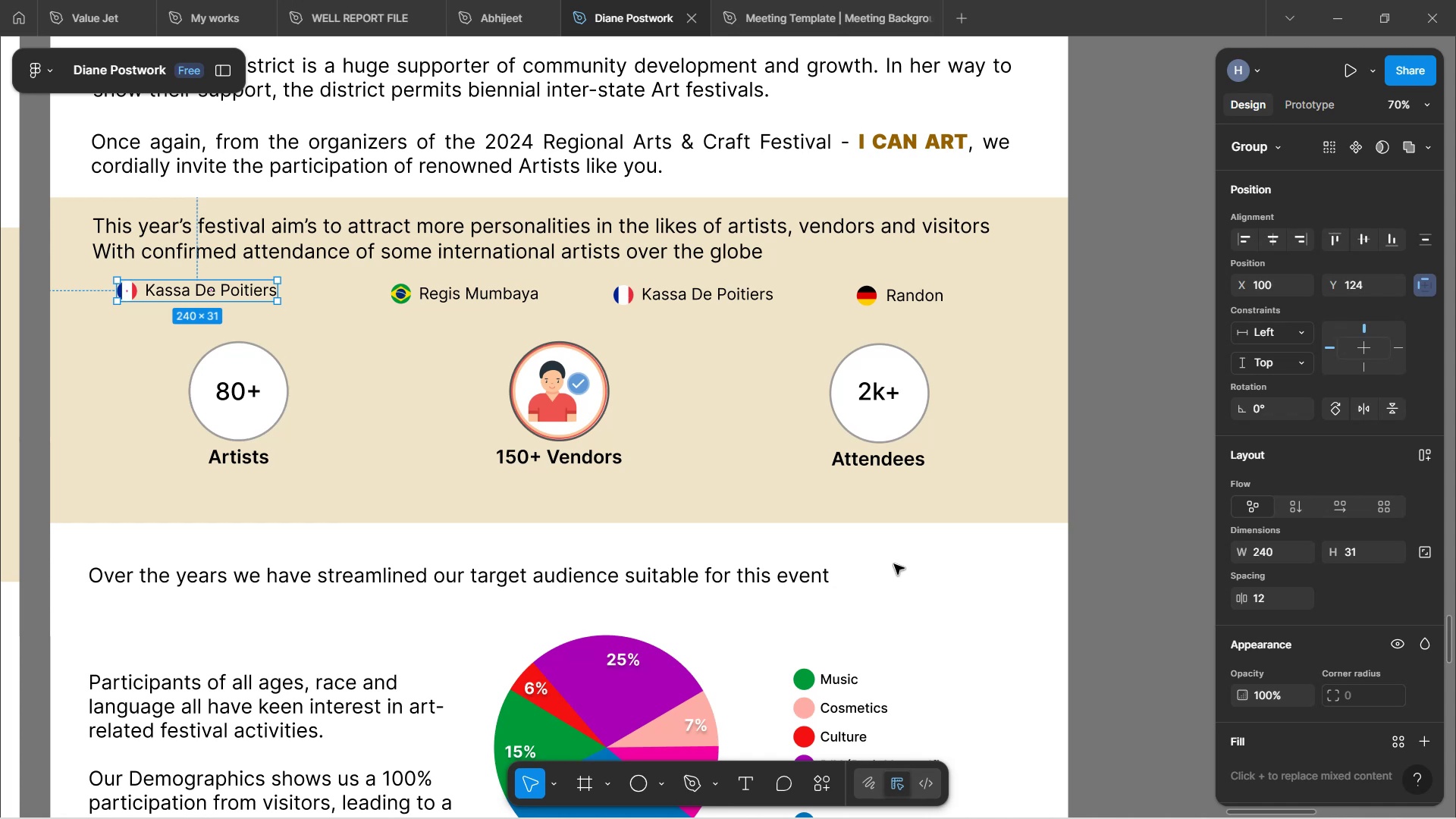 
left_click([933, 571])
 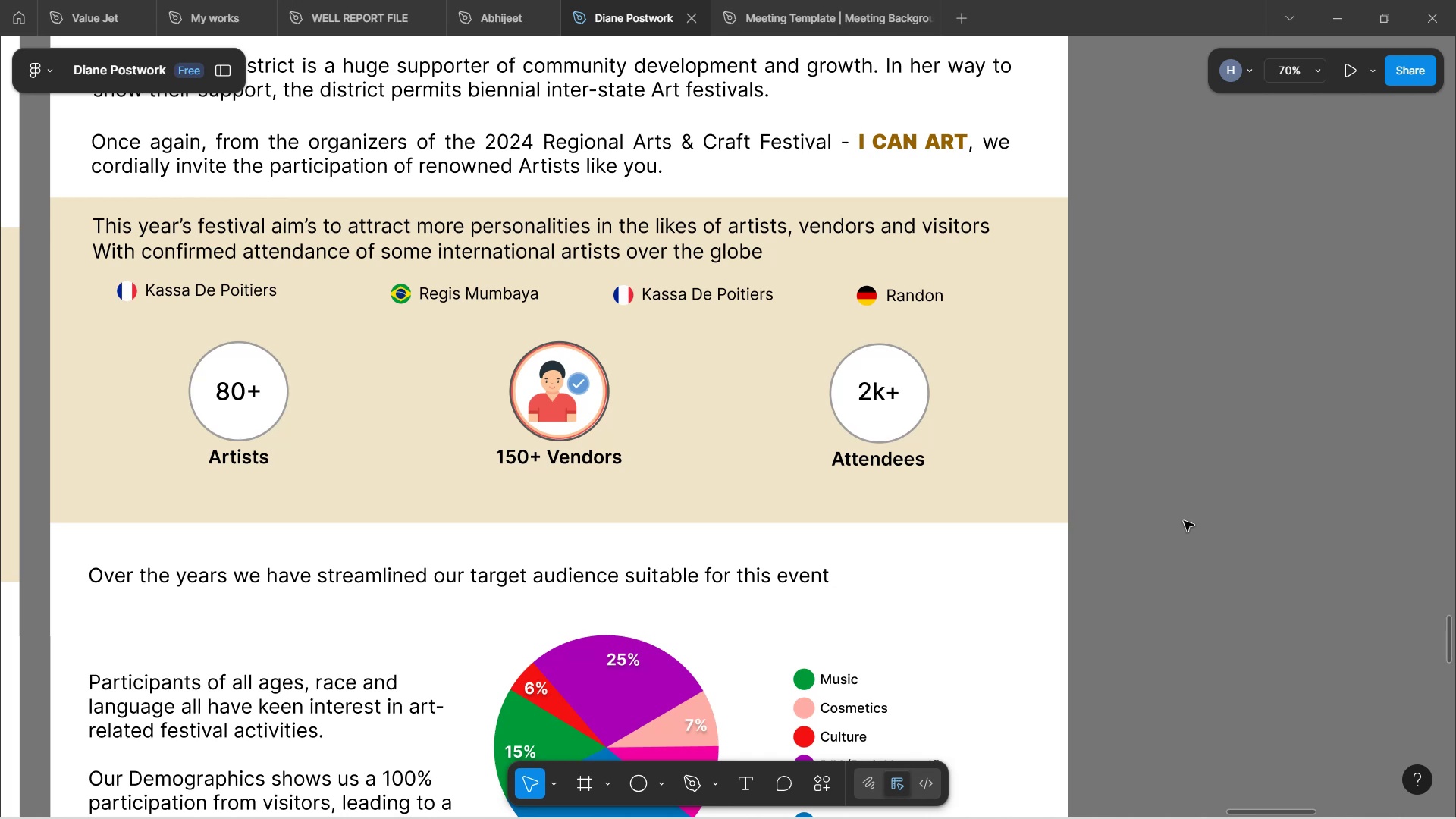 
wait(172.18)
 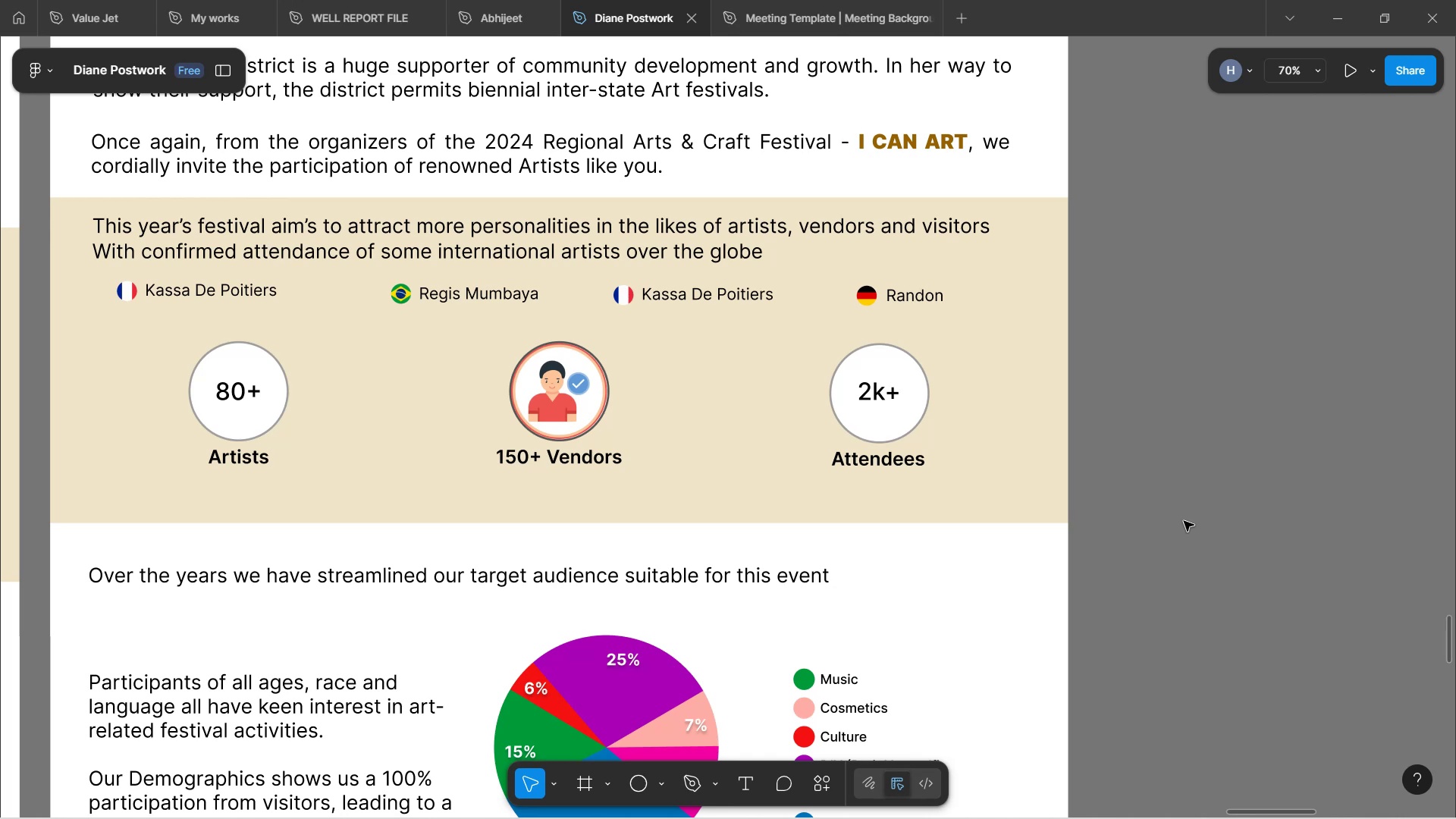 
scroll: coordinate [862, 499], scroll_direction: down, amount: 6.0
 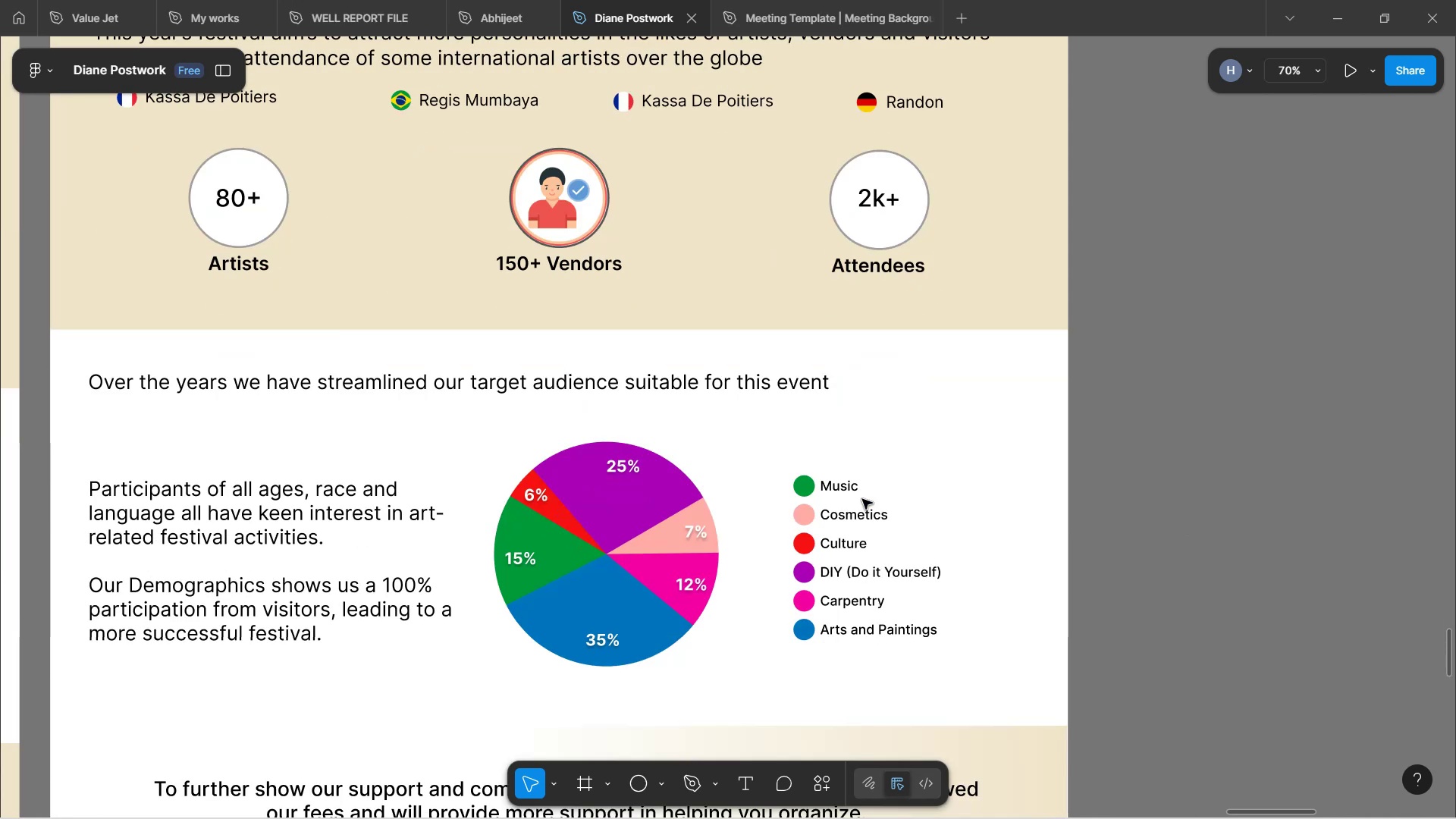 
wait(5.87)
 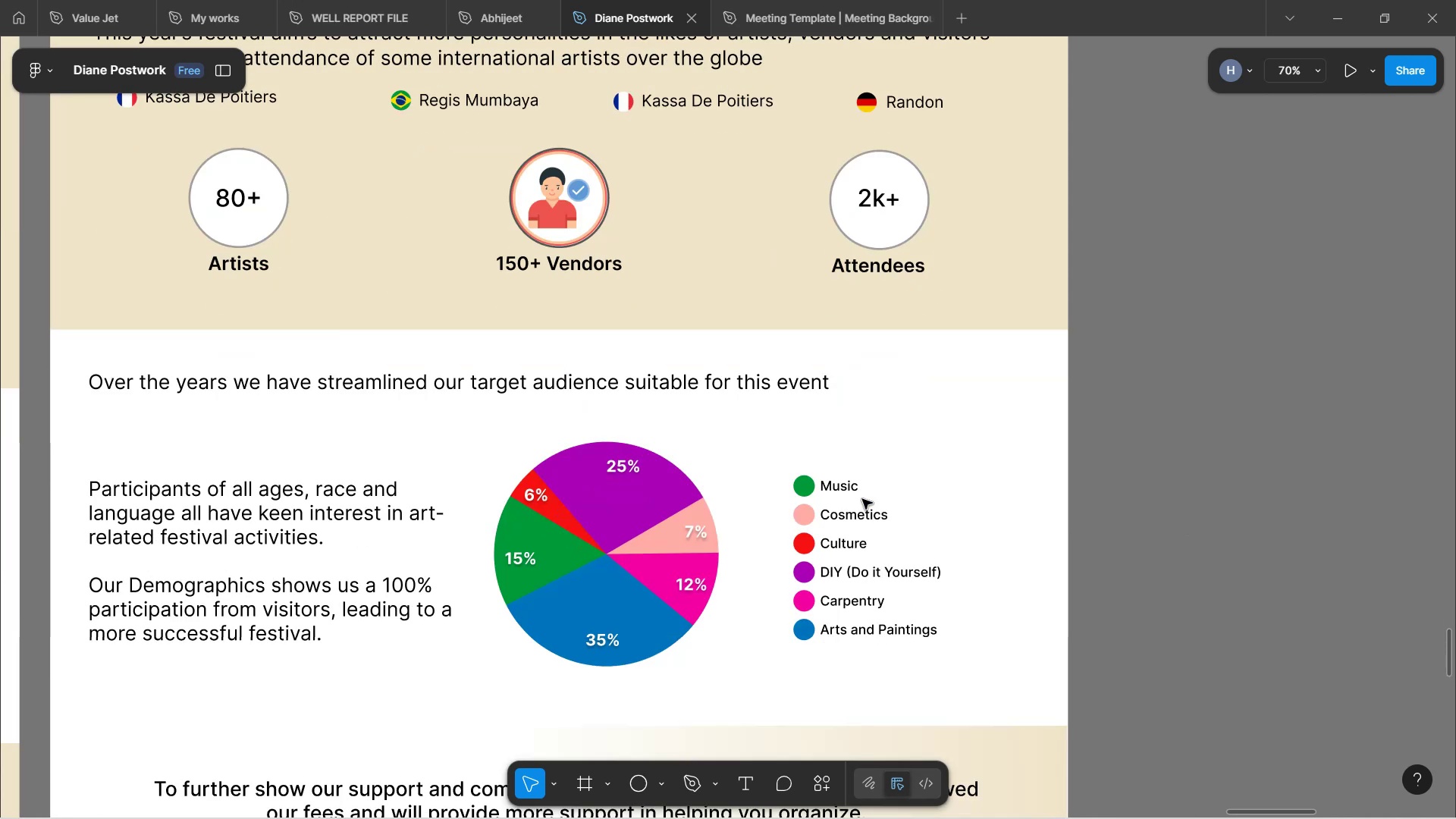 
scroll: coordinate [974, 447], scroll_direction: down, amount: 9.0
 